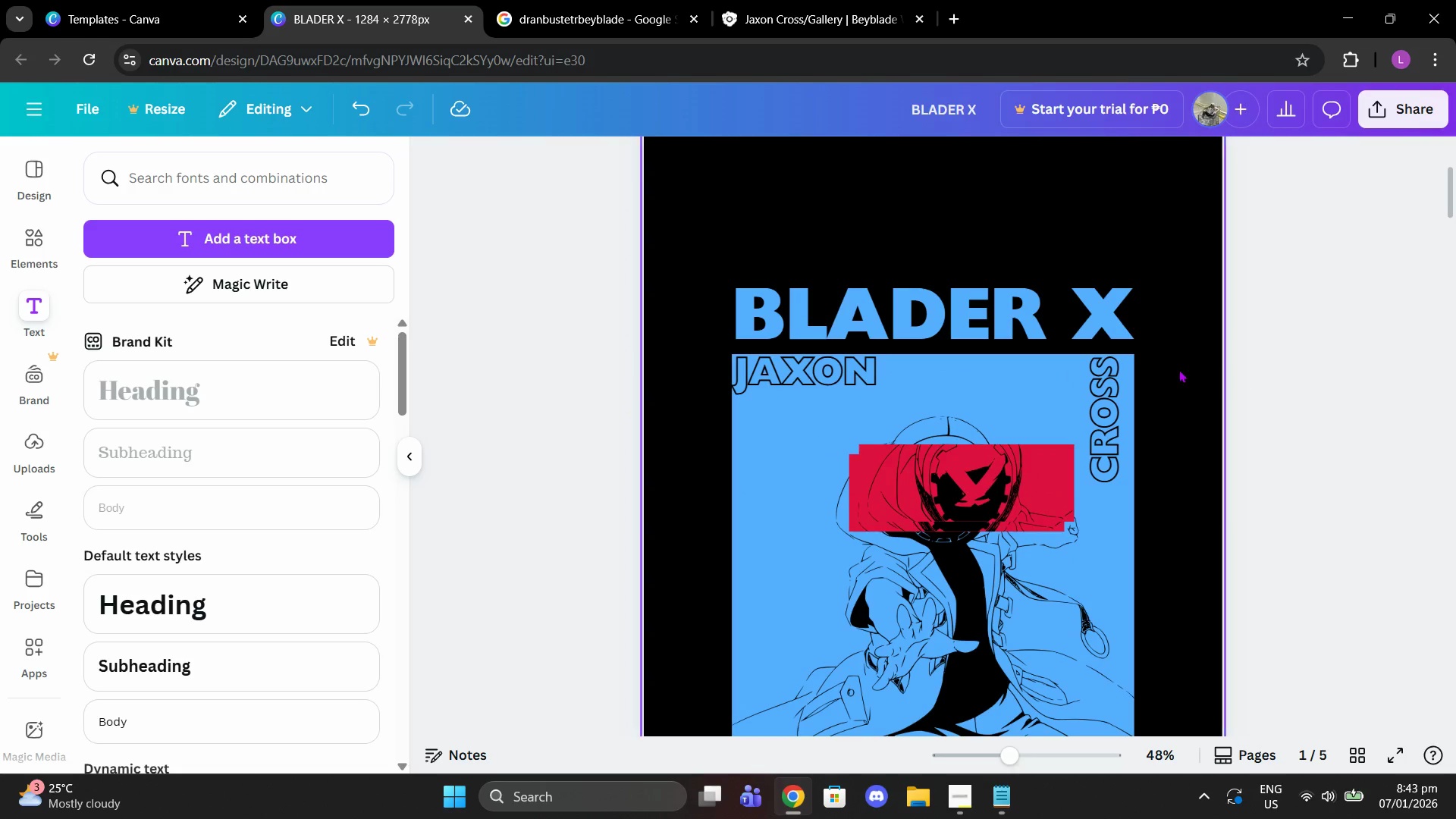 
left_click([1112, 384])
 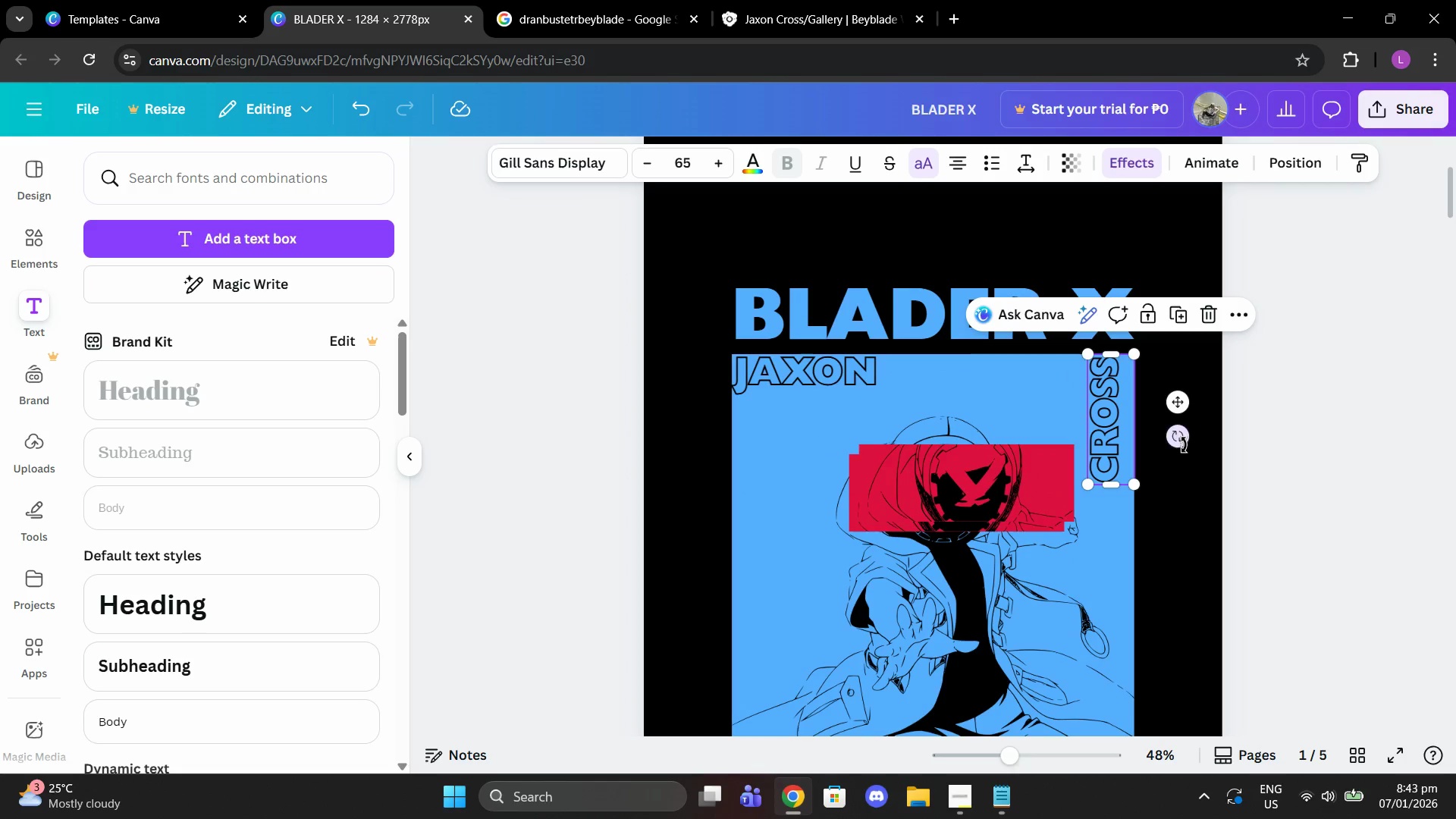 
left_click_drag(start_coordinate=[1176, 438], to_coordinate=[1111, 452])
 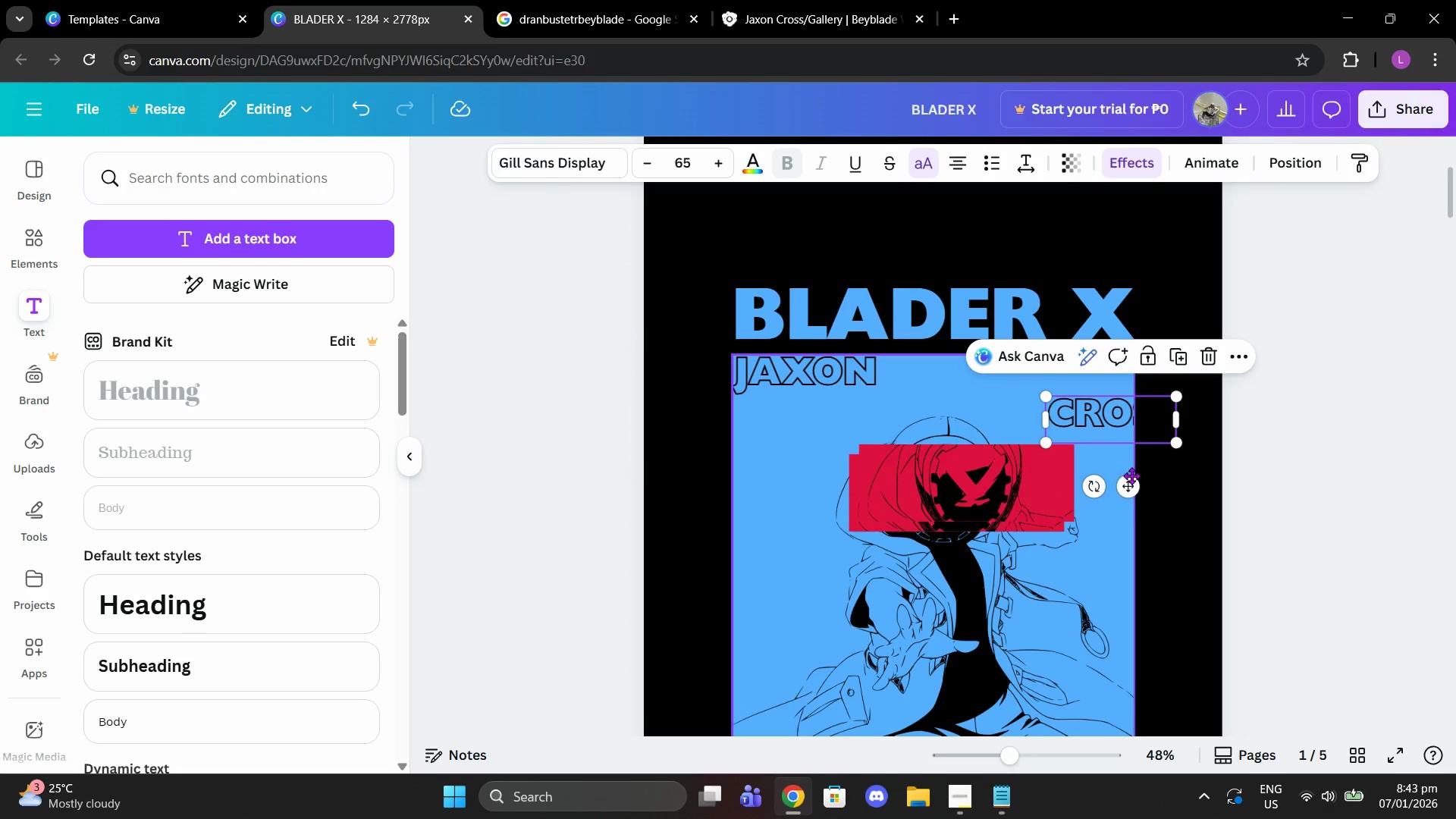 
left_click_drag(start_coordinate=[1131, 479], to_coordinate=[1091, 439])
 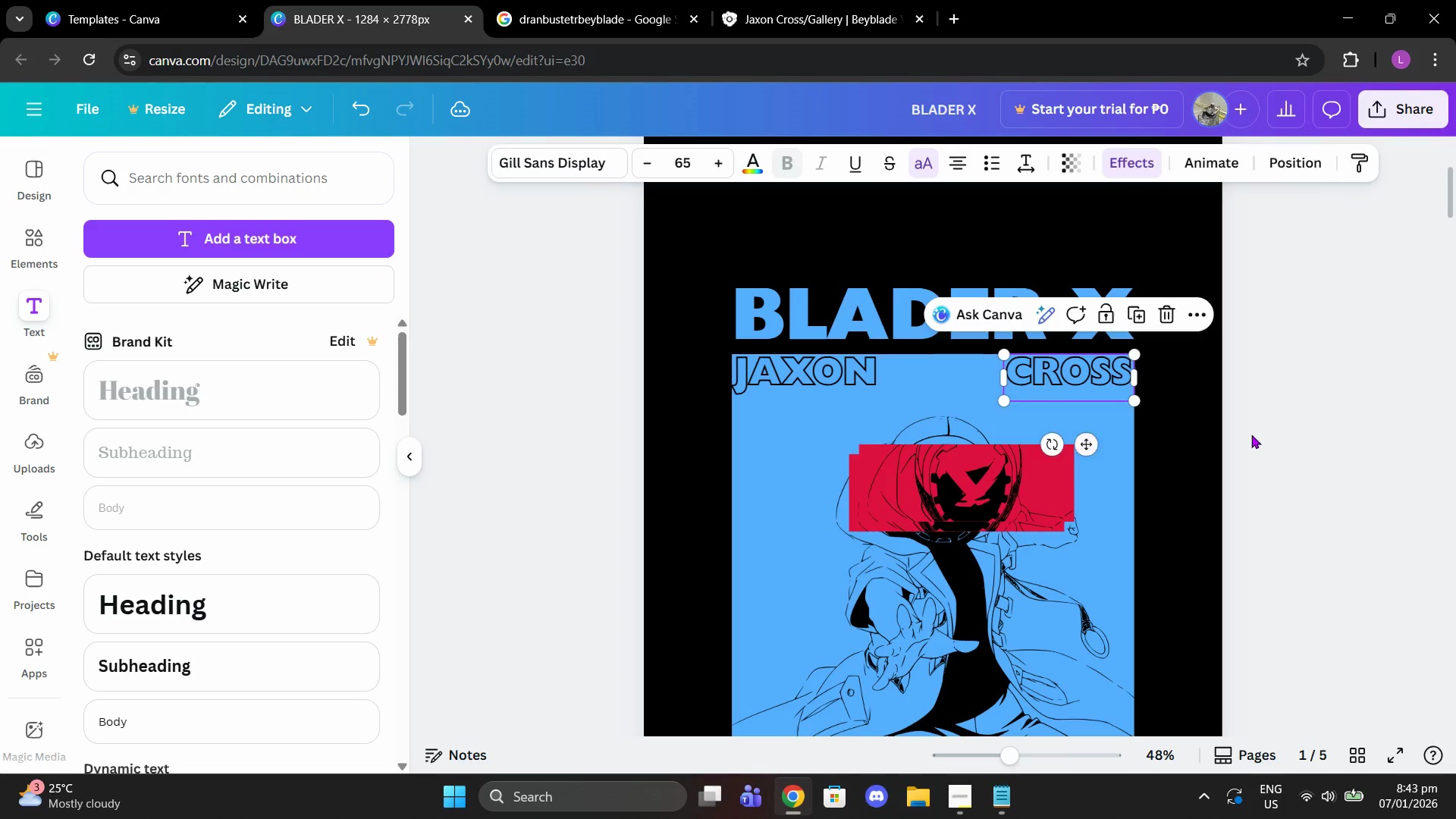 
left_click([1251, 435])
 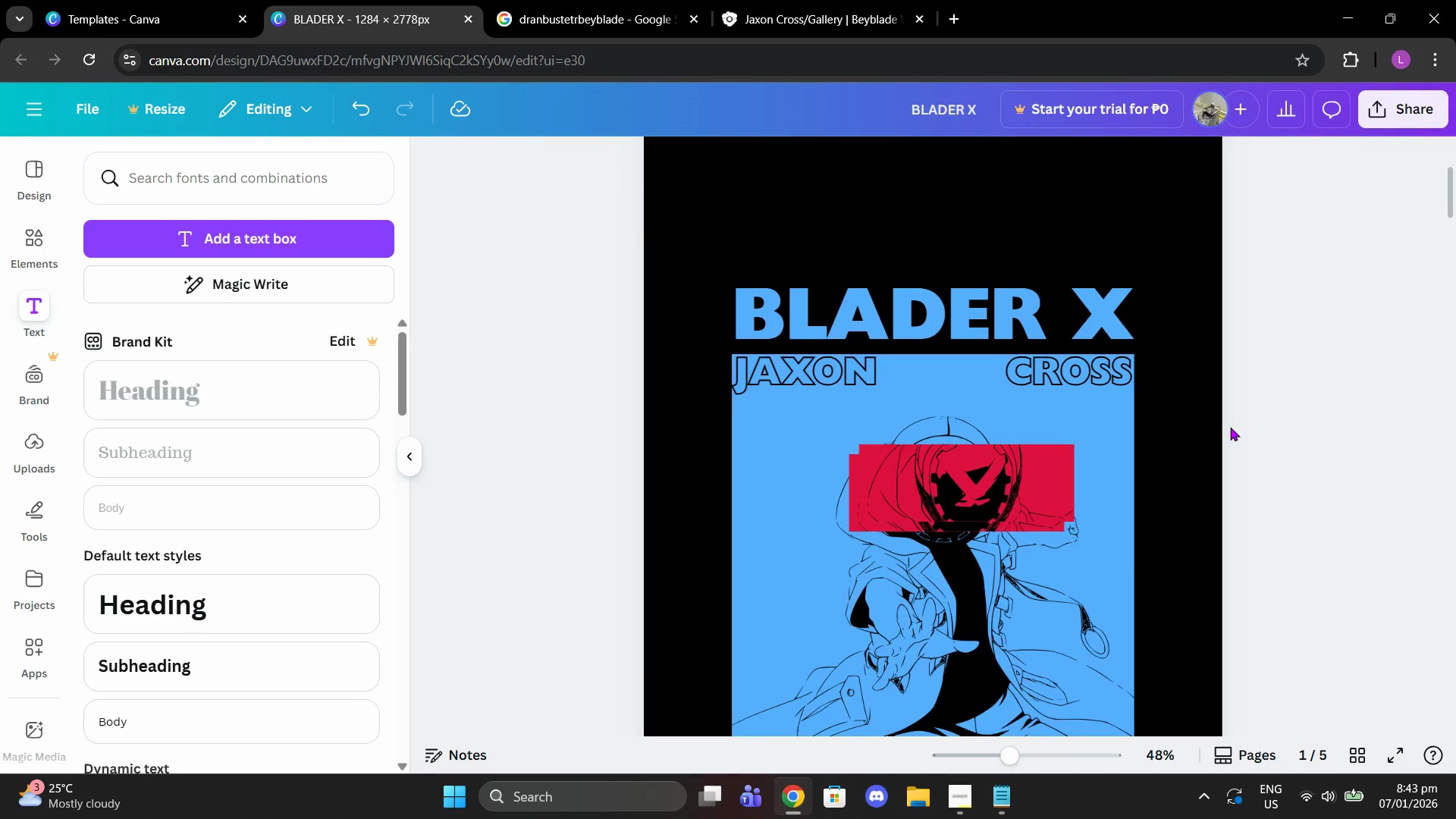 
scroll: coordinate [1192, 424], scroll_direction: down, amount: 17.0
 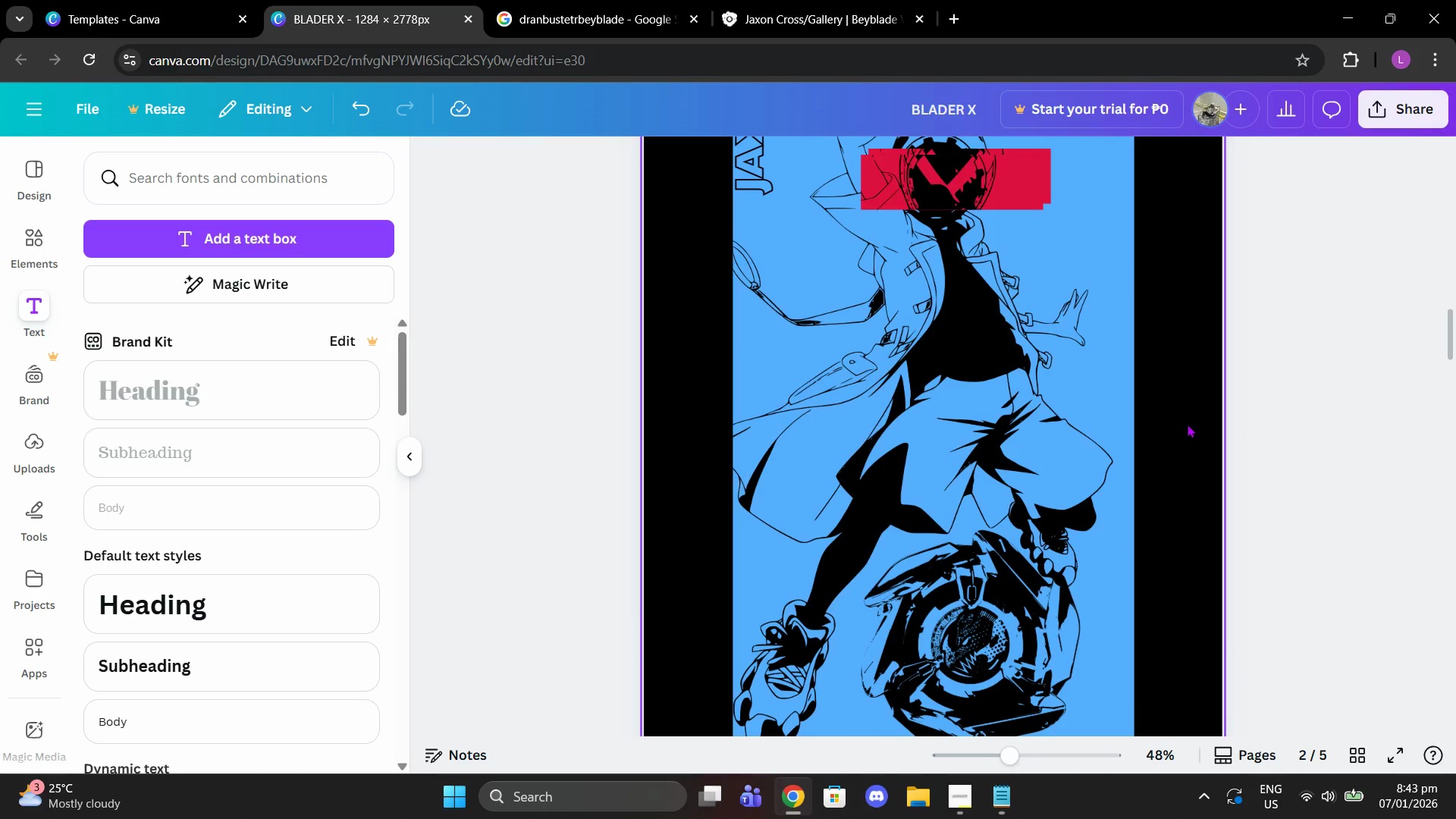 
scroll: coordinate [1185, 424], scroll_direction: up, amount: 3.0
 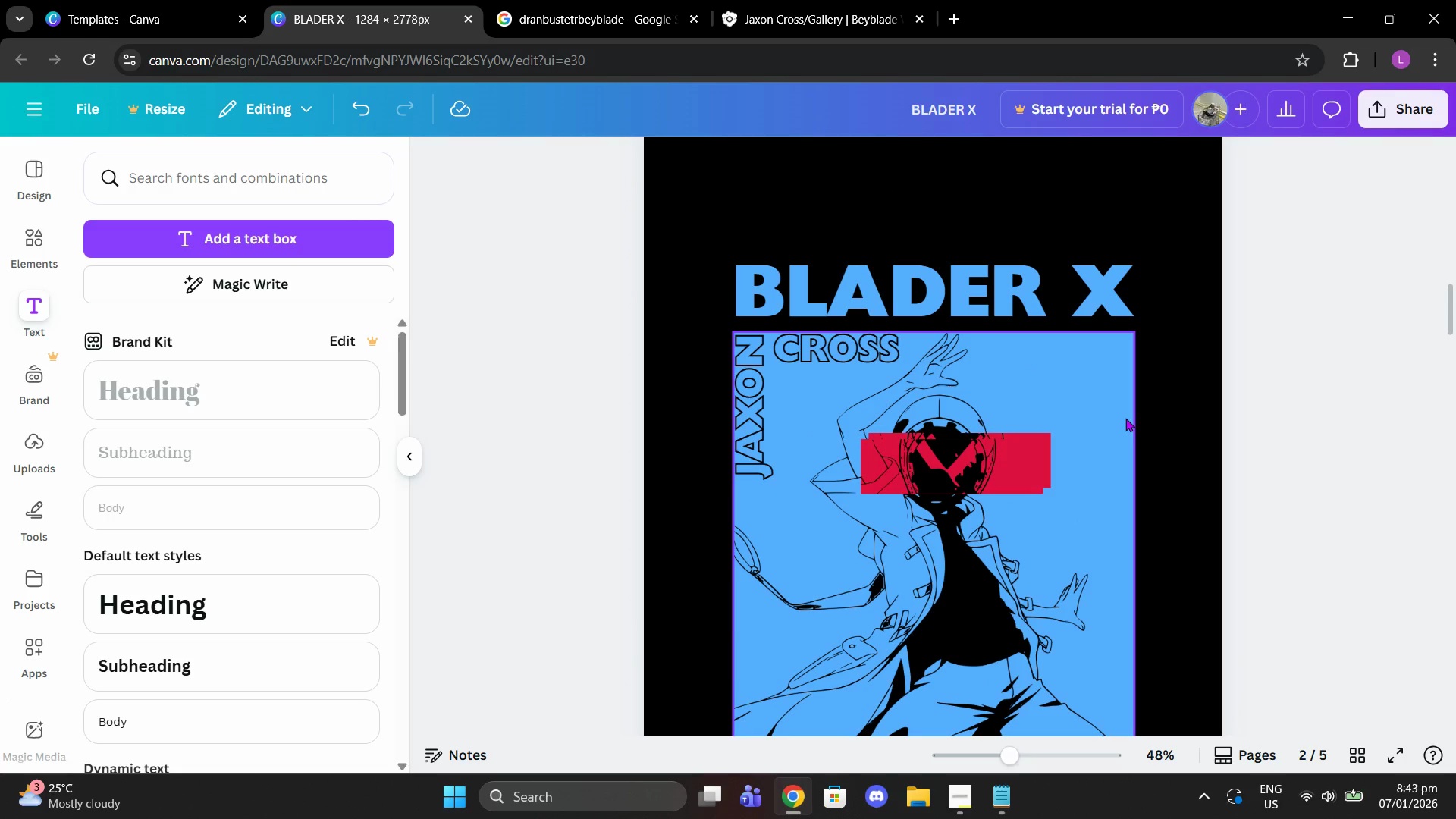 
left_click_drag(start_coordinate=[877, 357], to_coordinate=[1109, 358])
 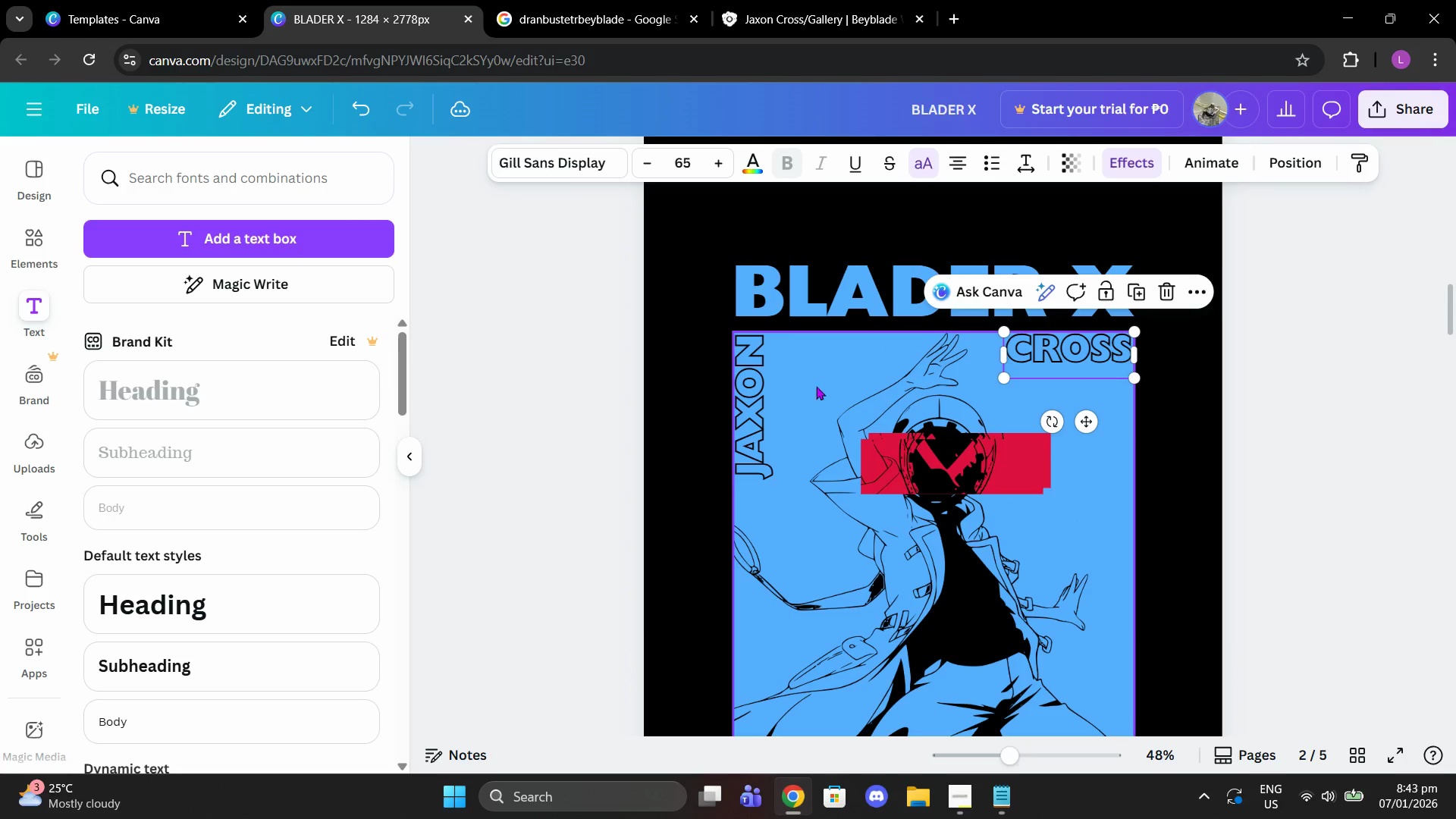 
left_click([774, 387])
 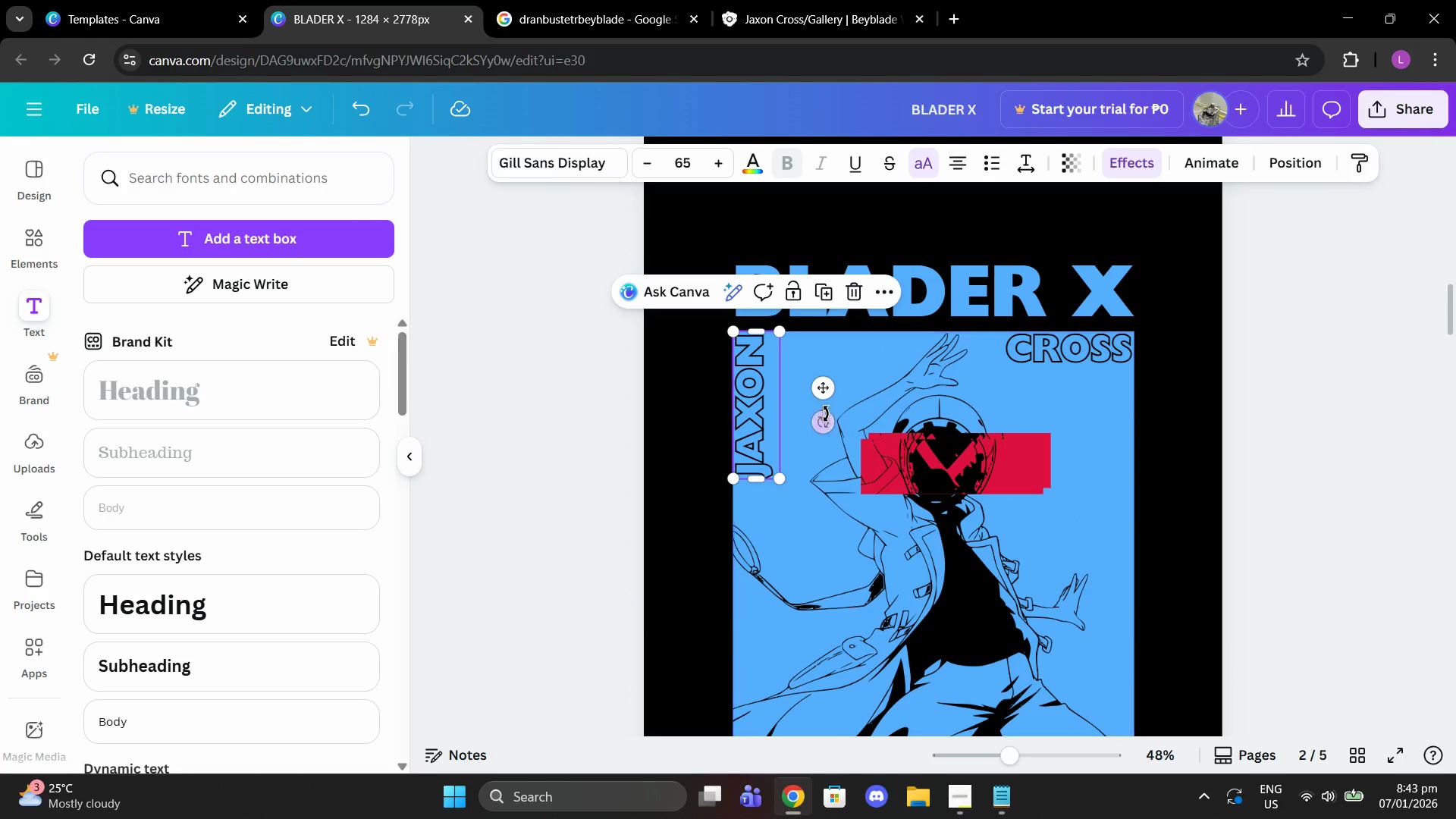 
left_click_drag(start_coordinate=[827, 420], to_coordinate=[757, 415])
 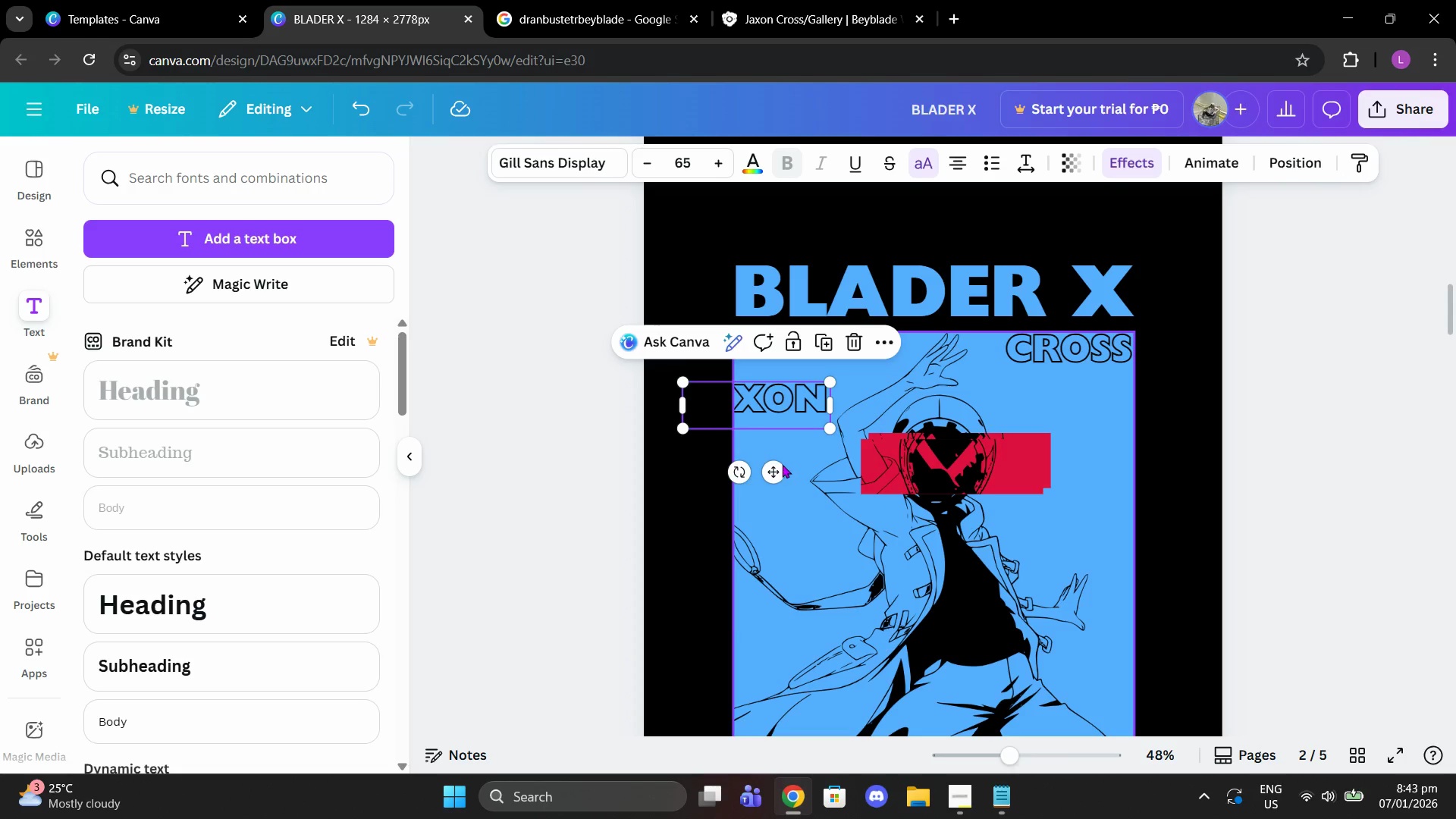 
left_click_drag(start_coordinate=[781, 464], to_coordinate=[833, 416])
 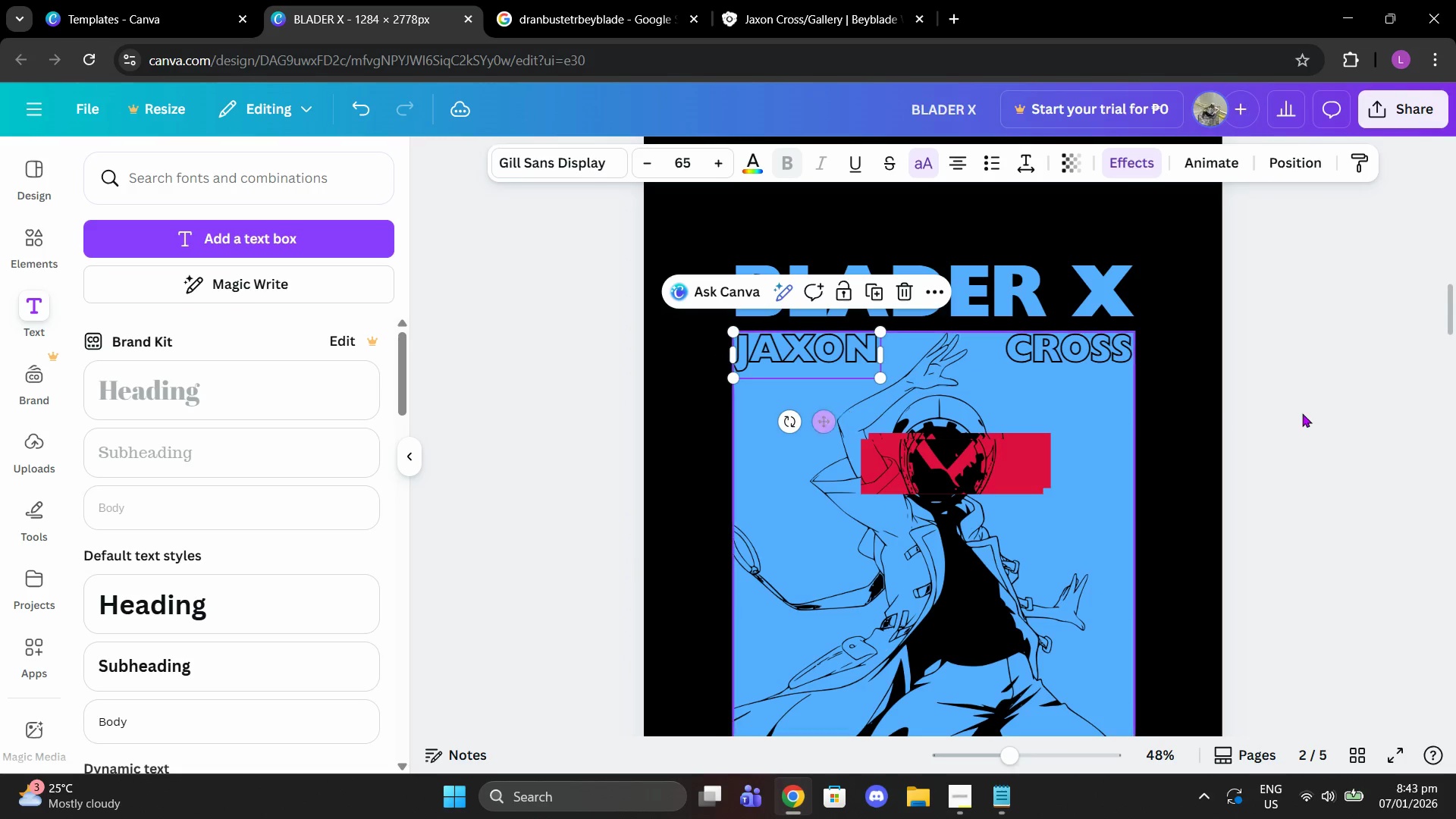 
left_click([1302, 413])
 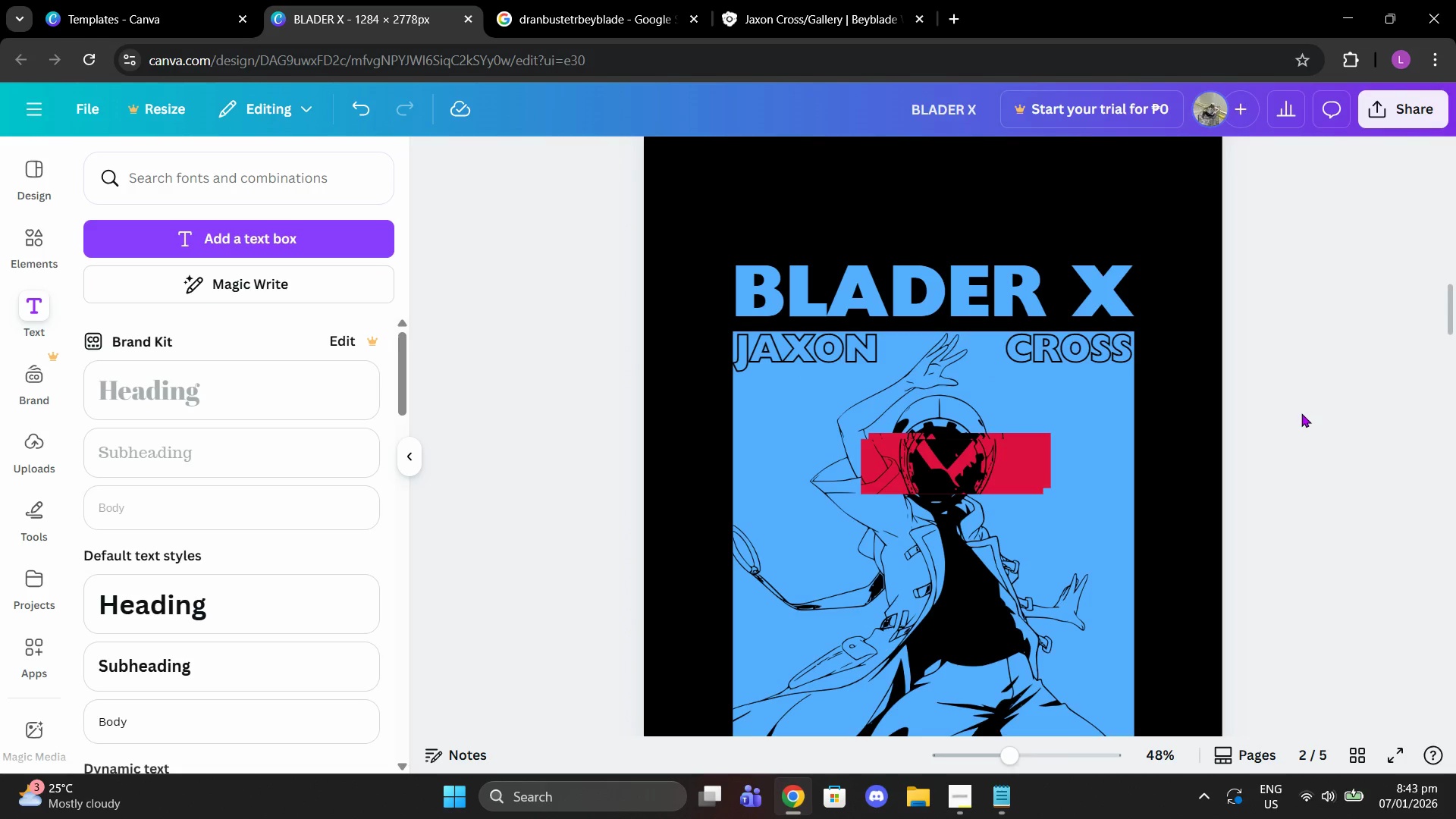 
scroll: coordinate [1298, 416], scroll_direction: down, amount: 3.0
 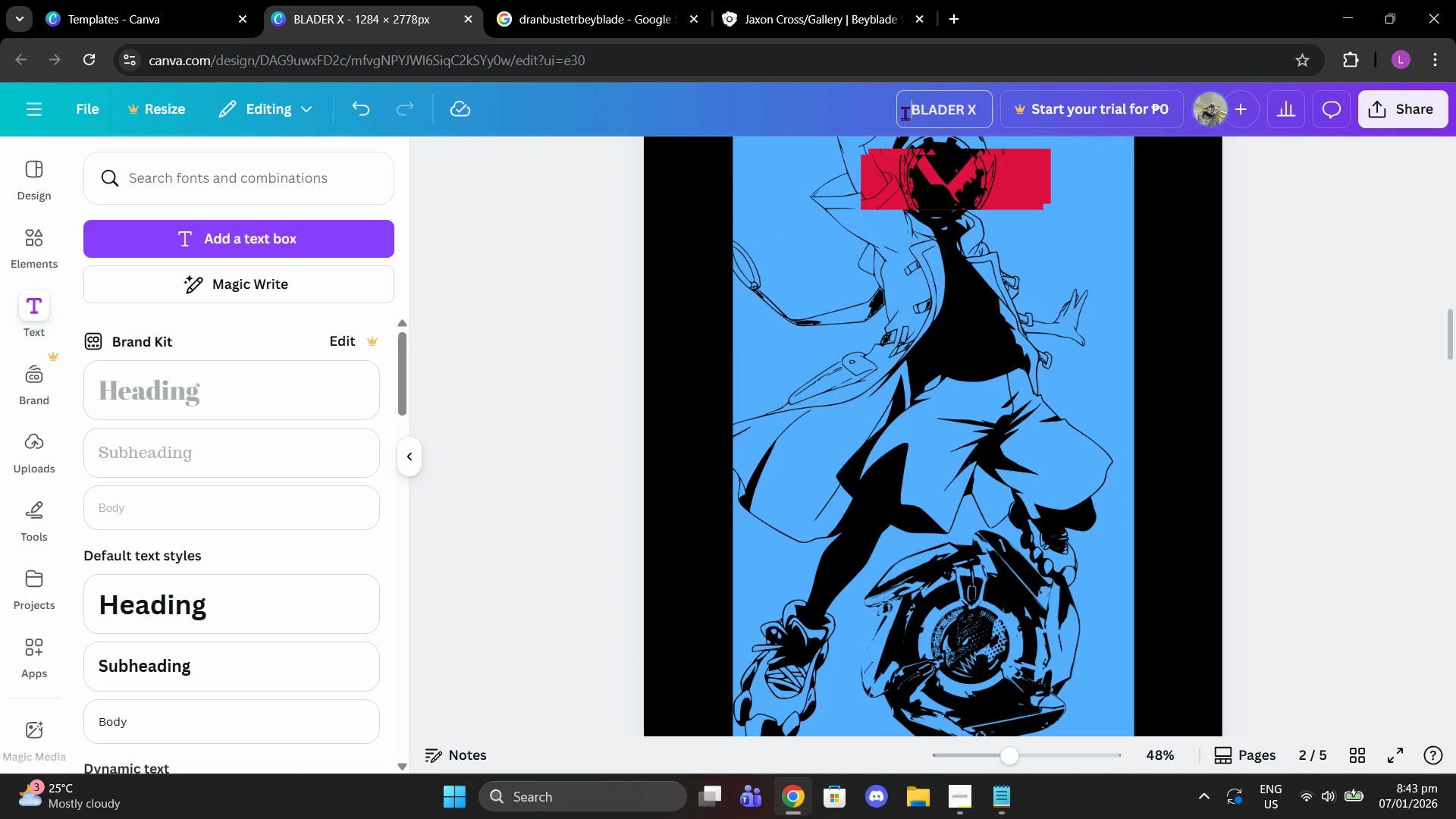 
scroll: coordinate [1122, 371], scroll_direction: up, amount: 14.0
 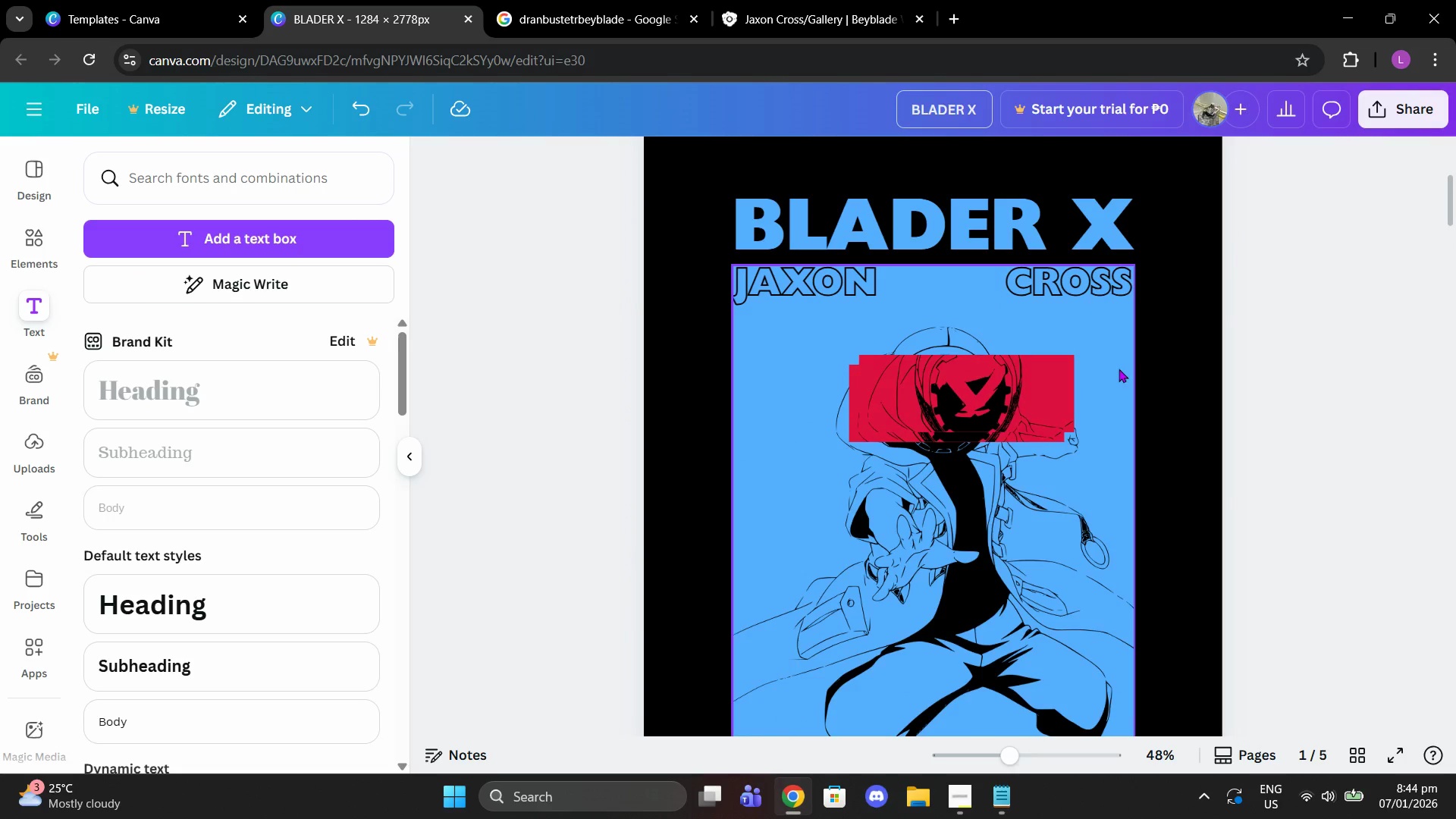 
scroll: coordinate [1119, 369], scroll_direction: down, amount: 17.0
 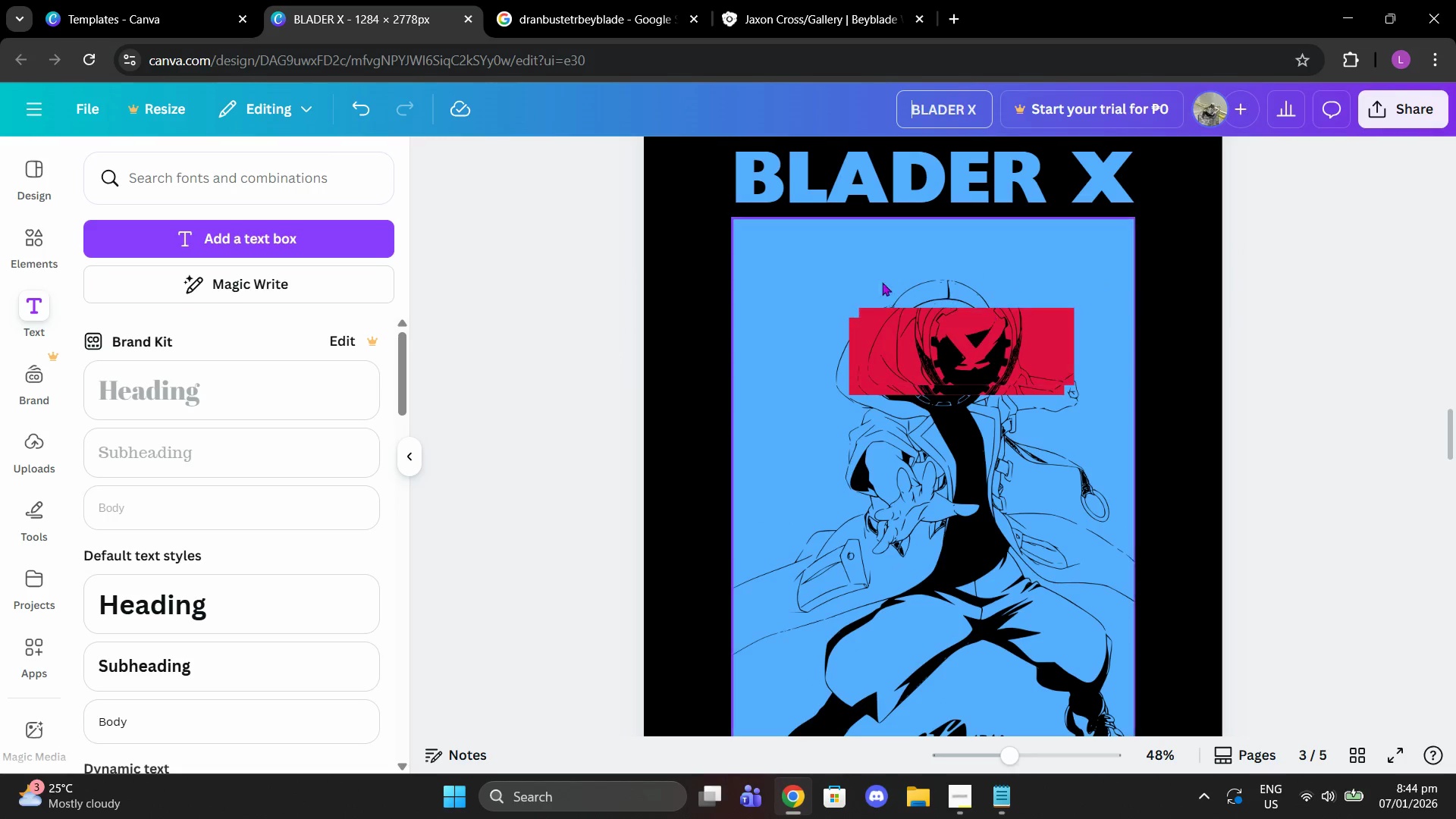 
key(Control+V)
 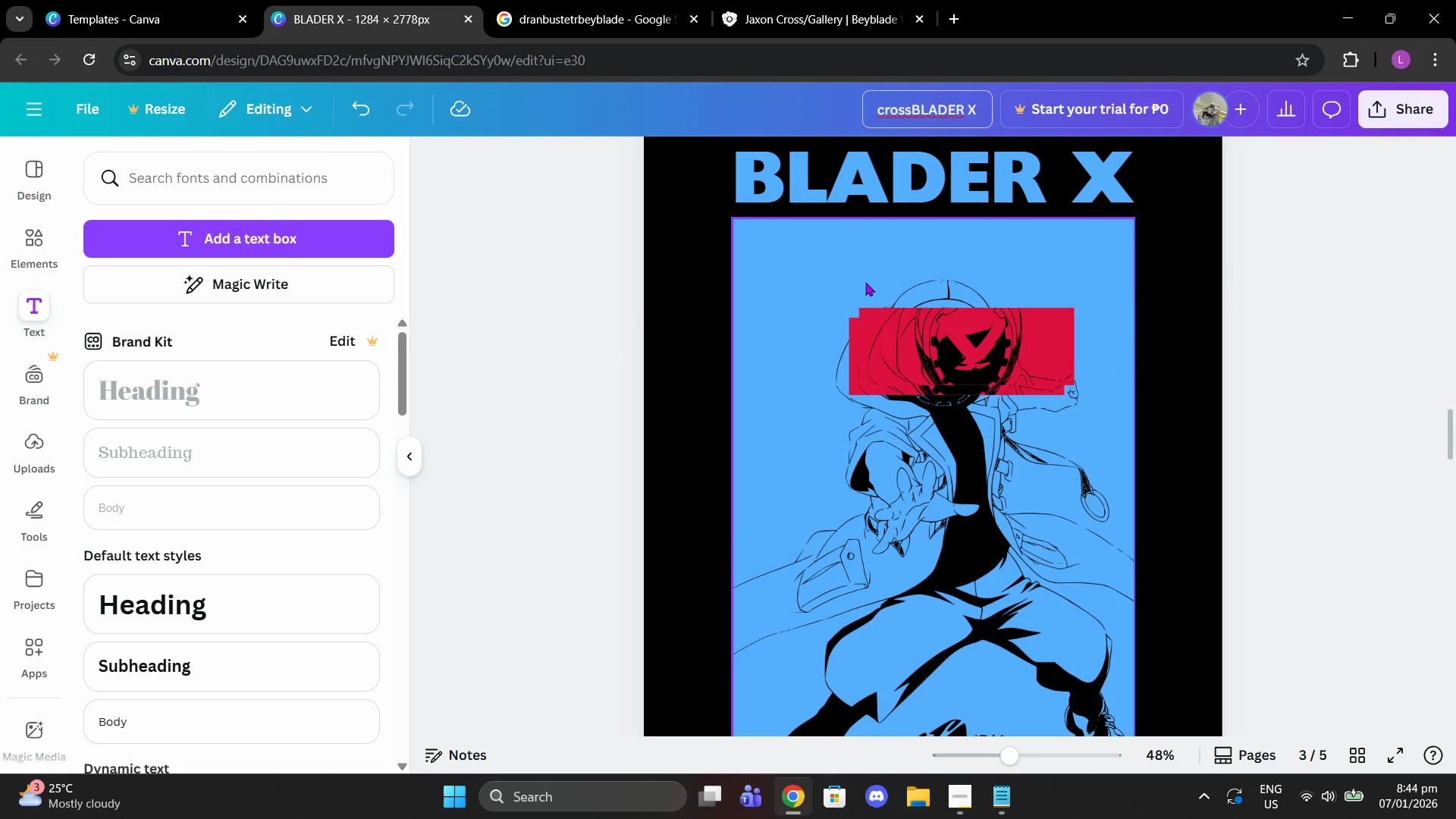 
key(Control+Z)
 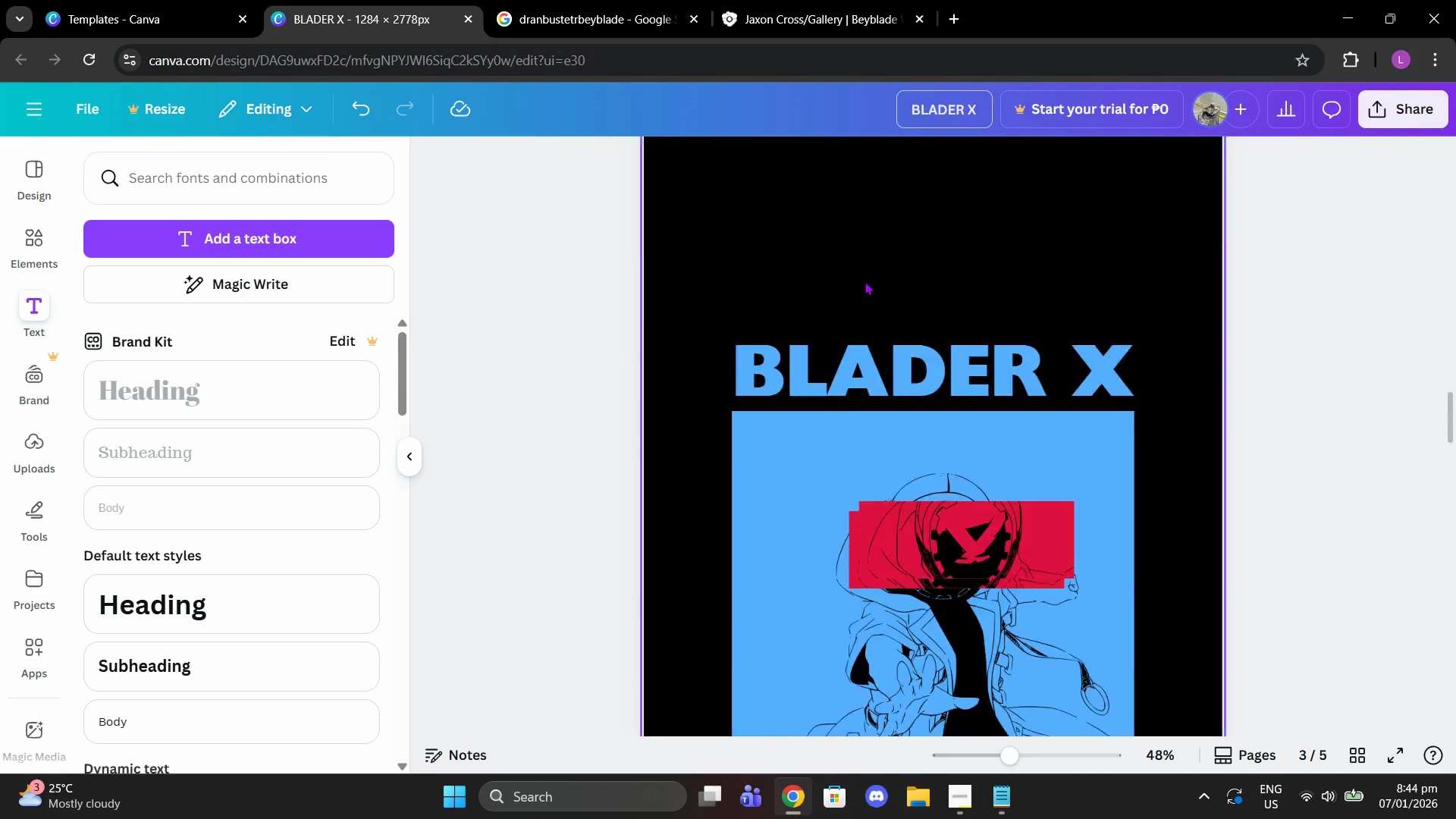 
scroll: coordinate [864, 281], scroll_direction: up, amount: 8.0
 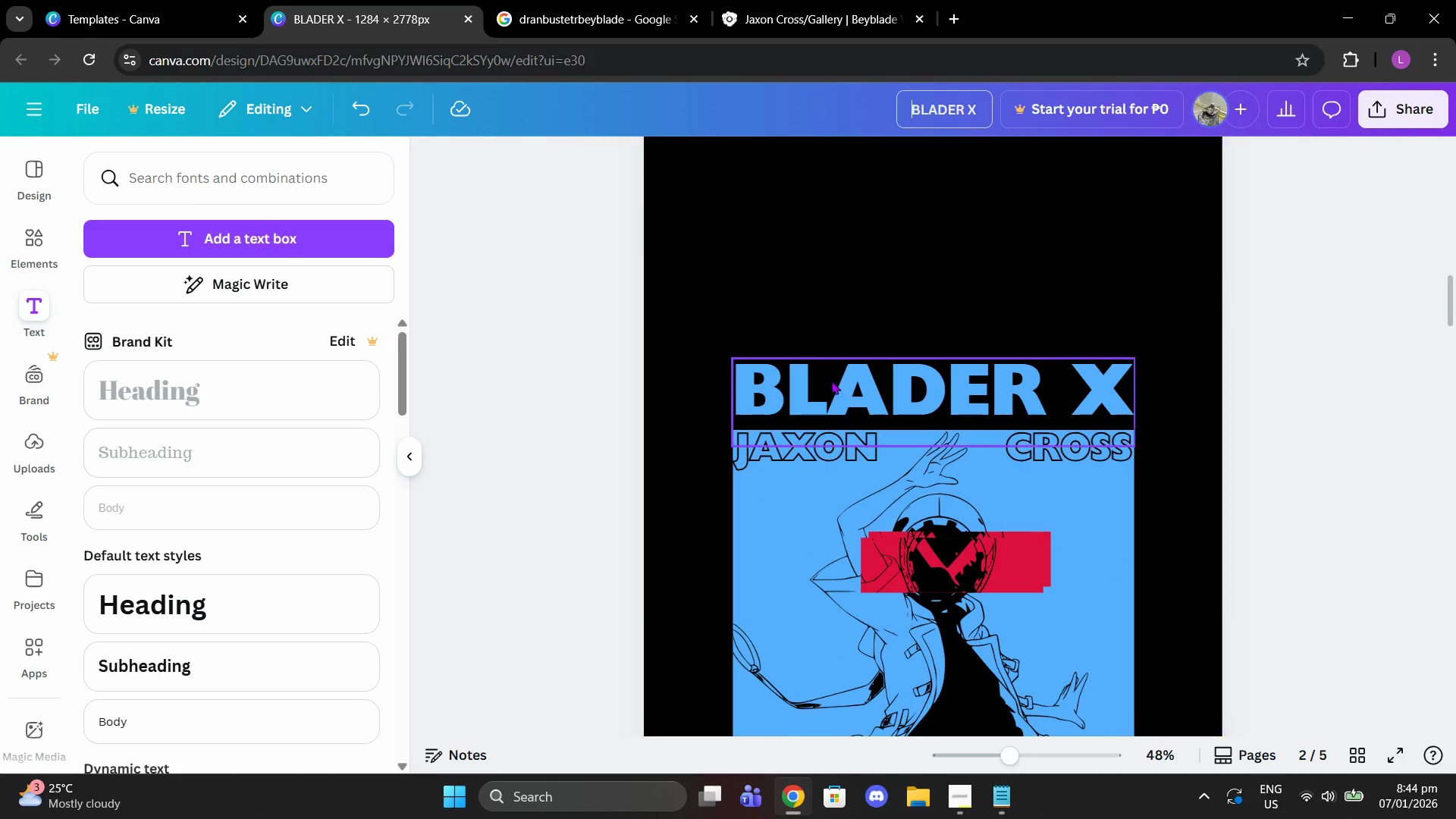 
left_click([843, 431])
 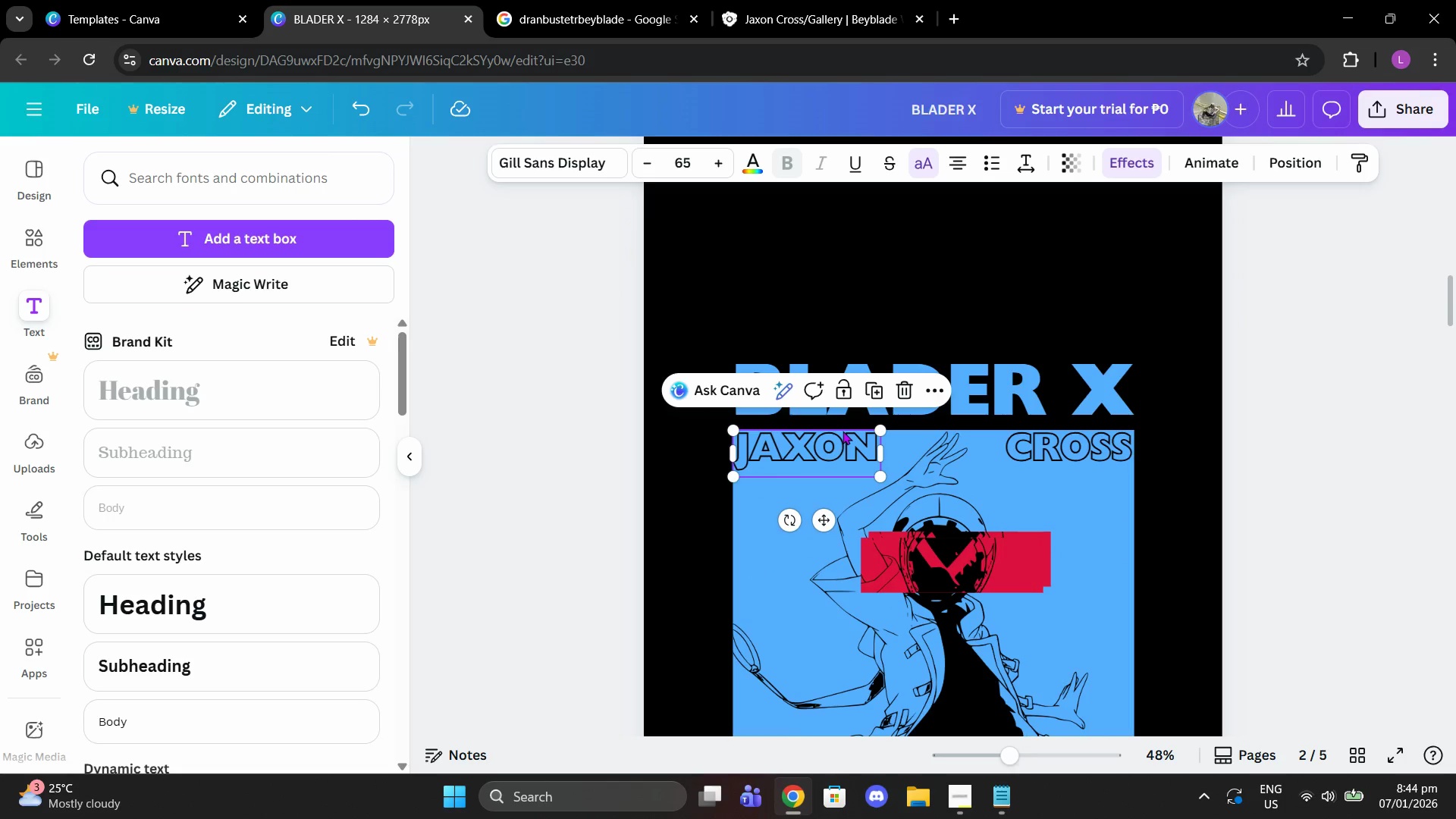 
key(Control+C)
 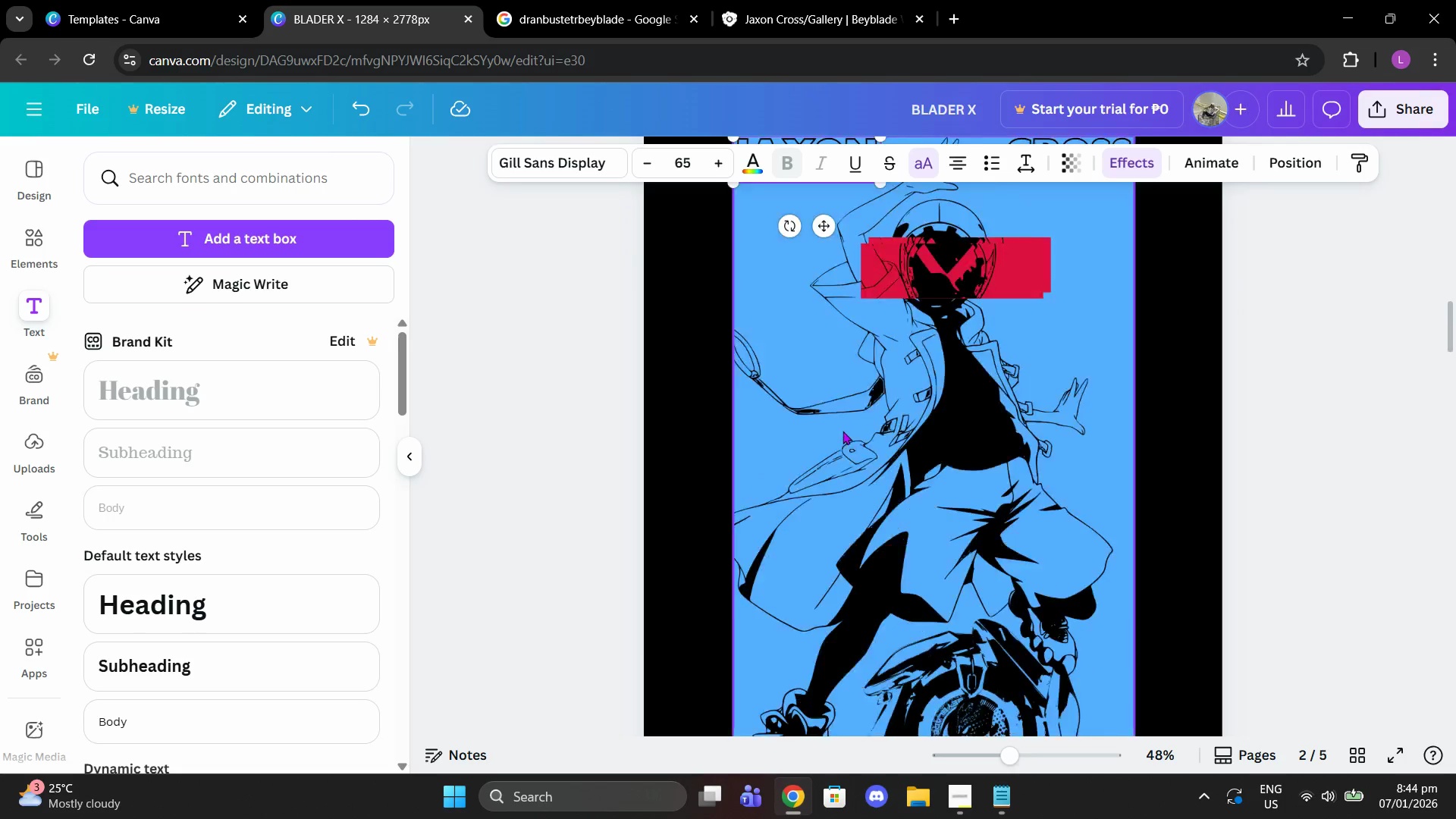 
left_click([821, 410])
 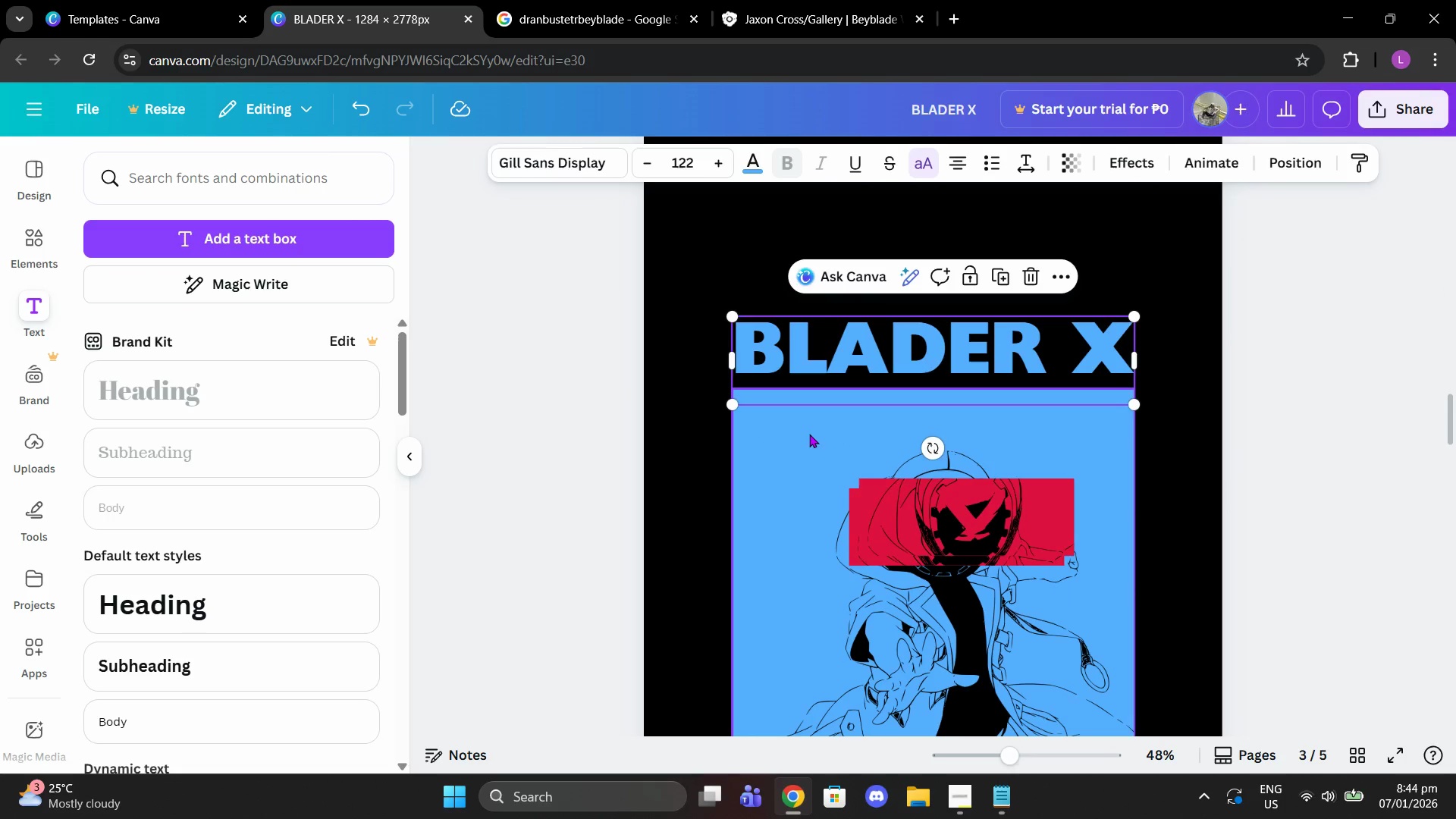 
scroll: coordinate [843, 431], scroll_direction: down, amount: 12.0
 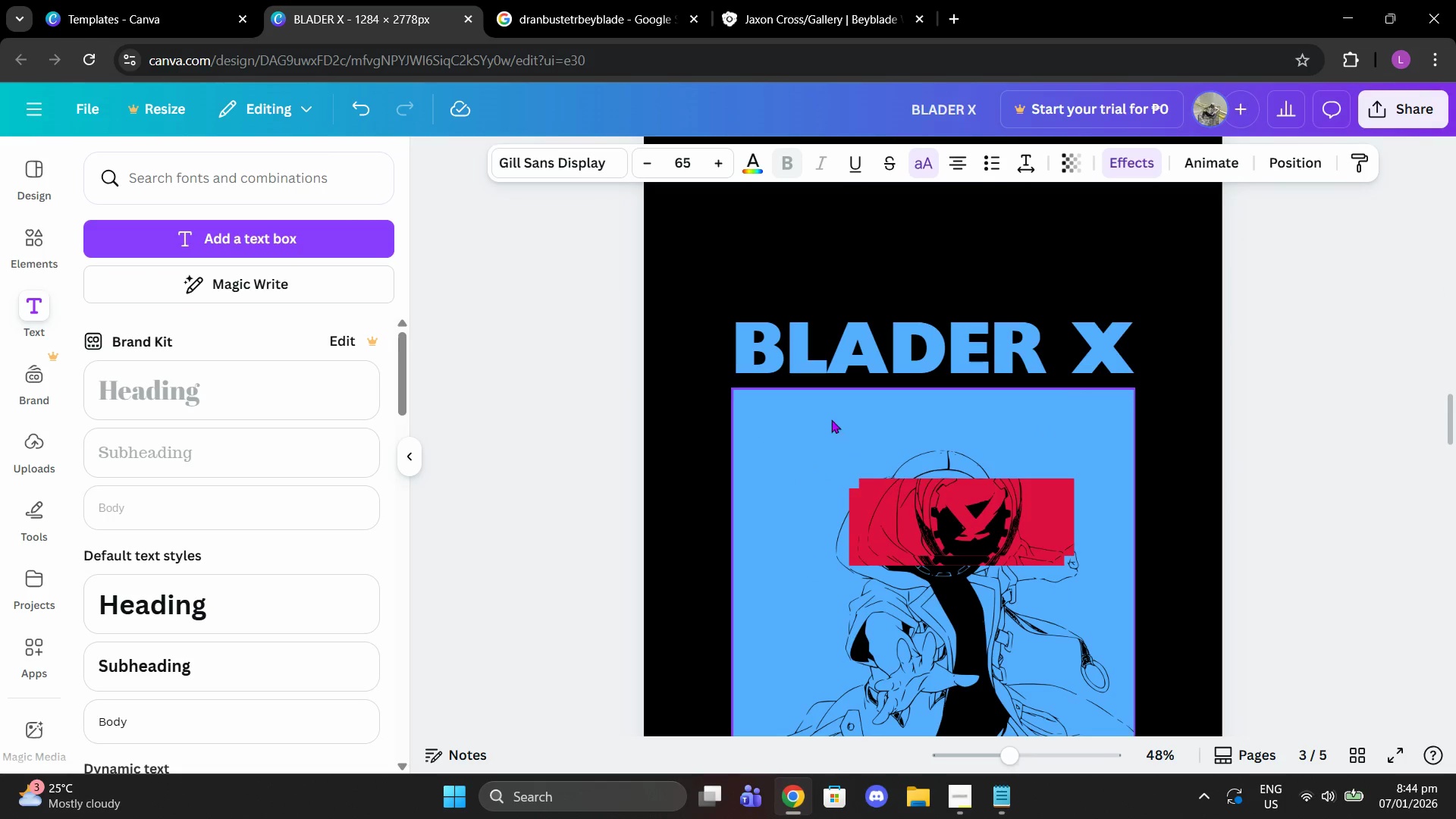 
left_click([809, 435])
 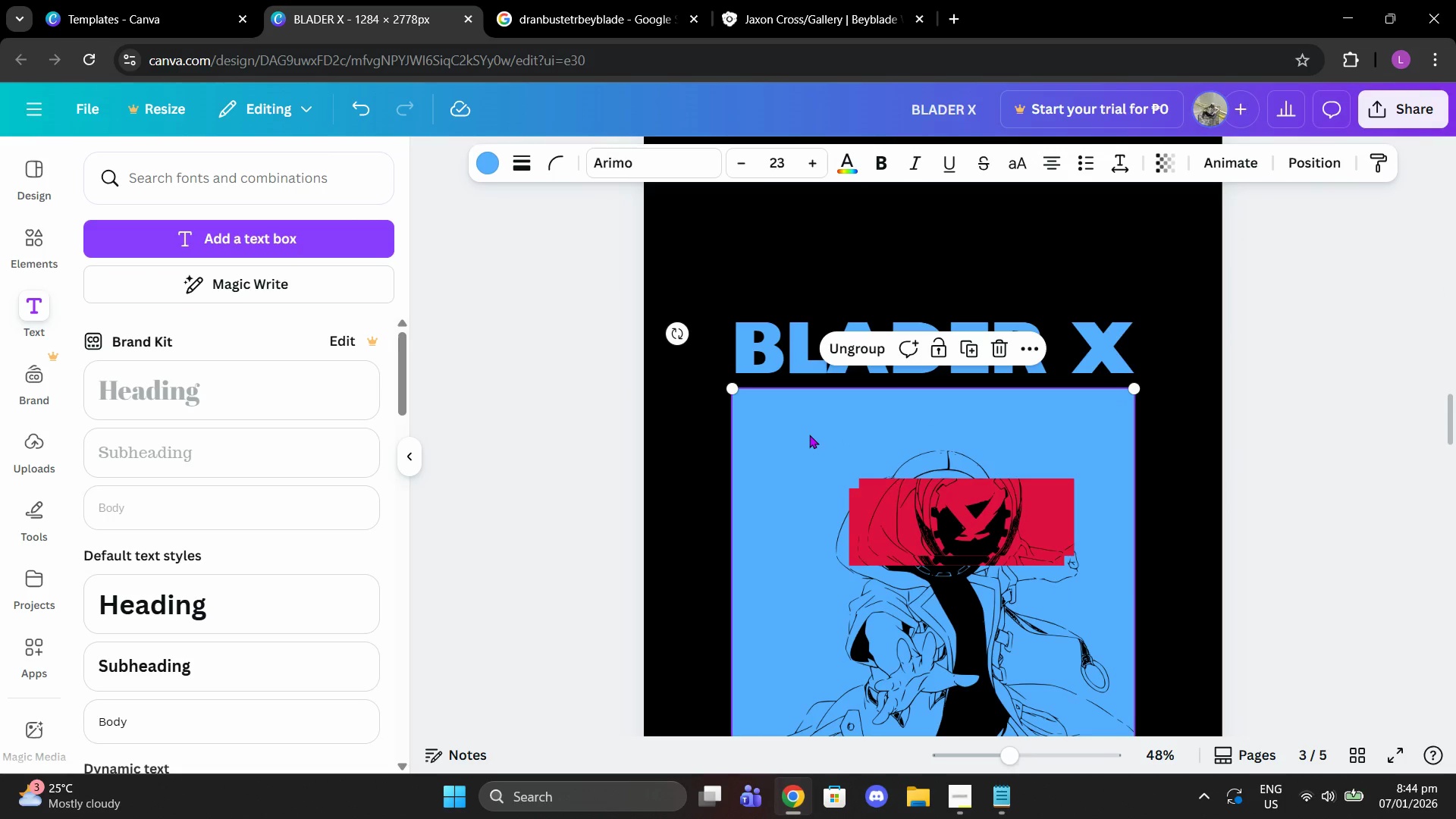 
key(Control+V)
 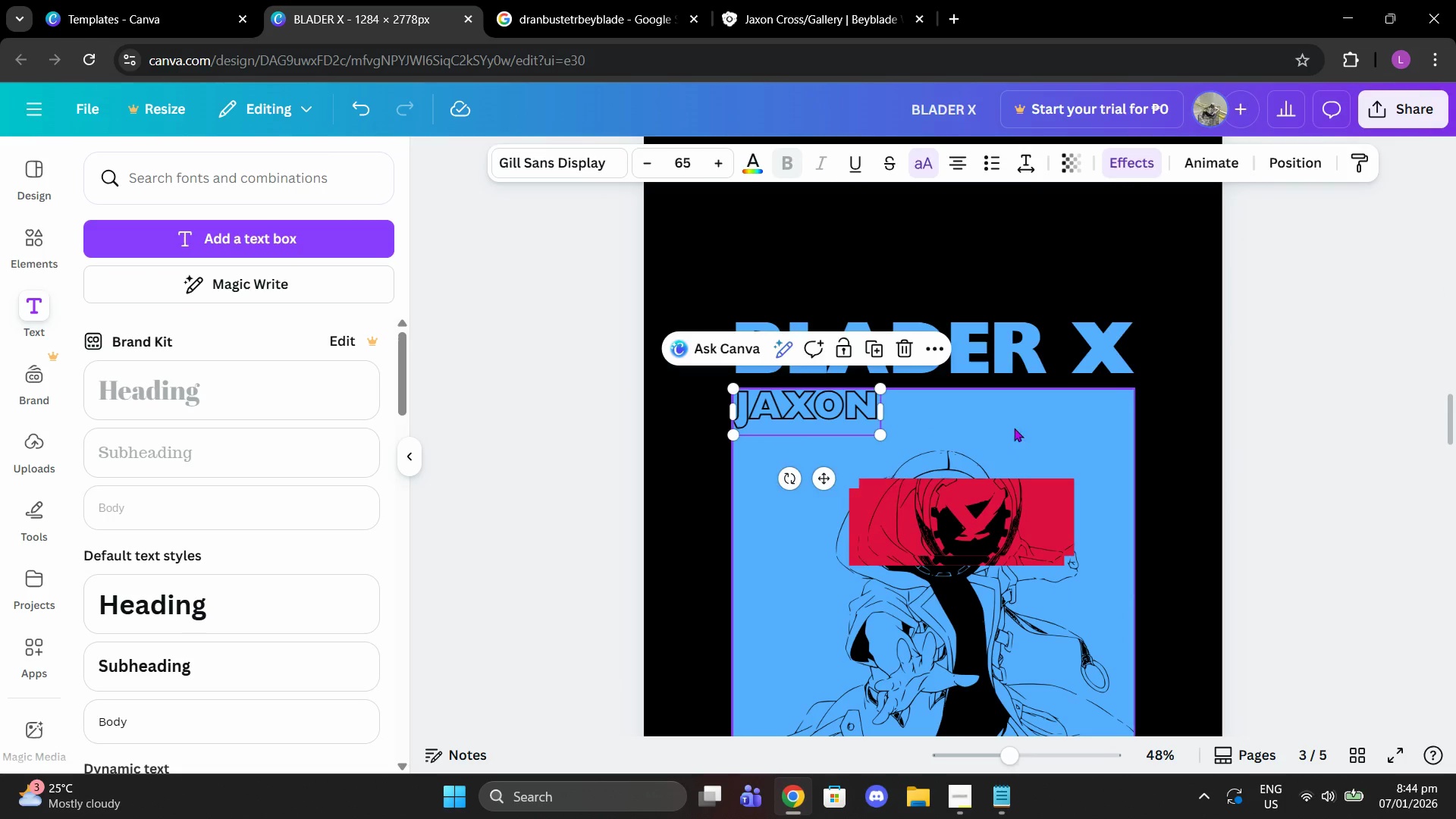 
left_click([1048, 425])
 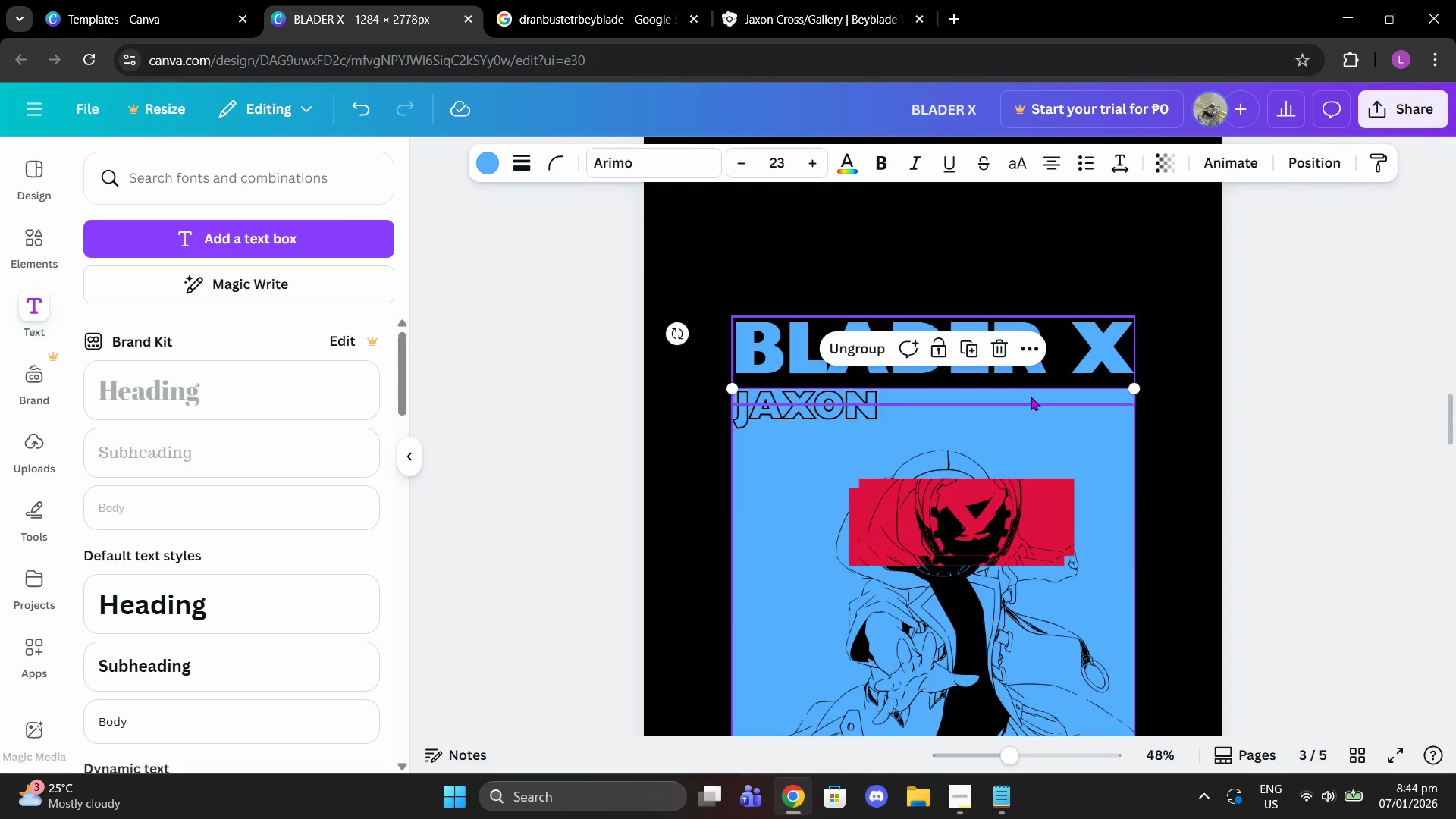 
scroll: coordinate [1027, 396], scroll_direction: up, amount: 8.0
 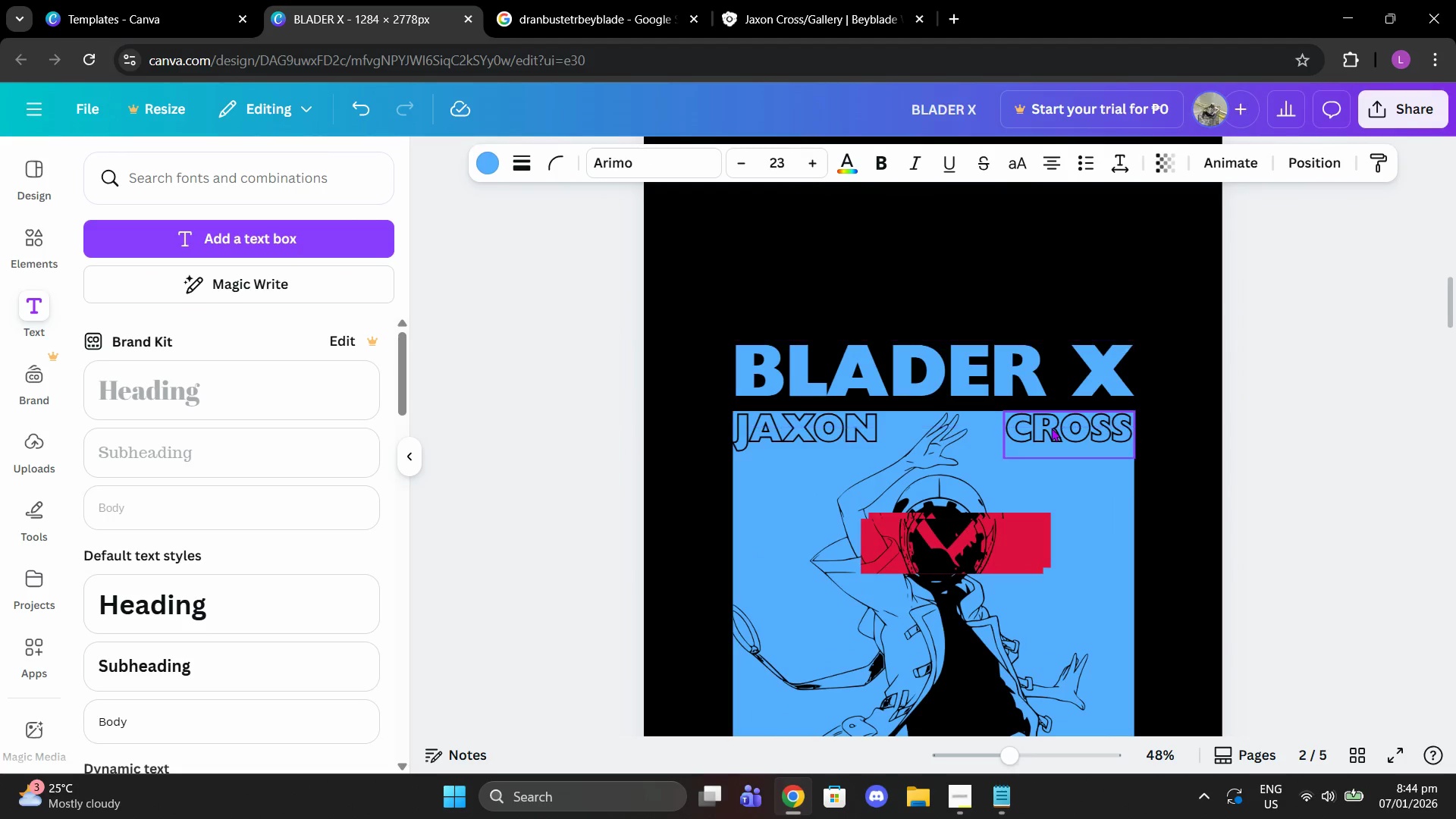 
left_click([1052, 434])
 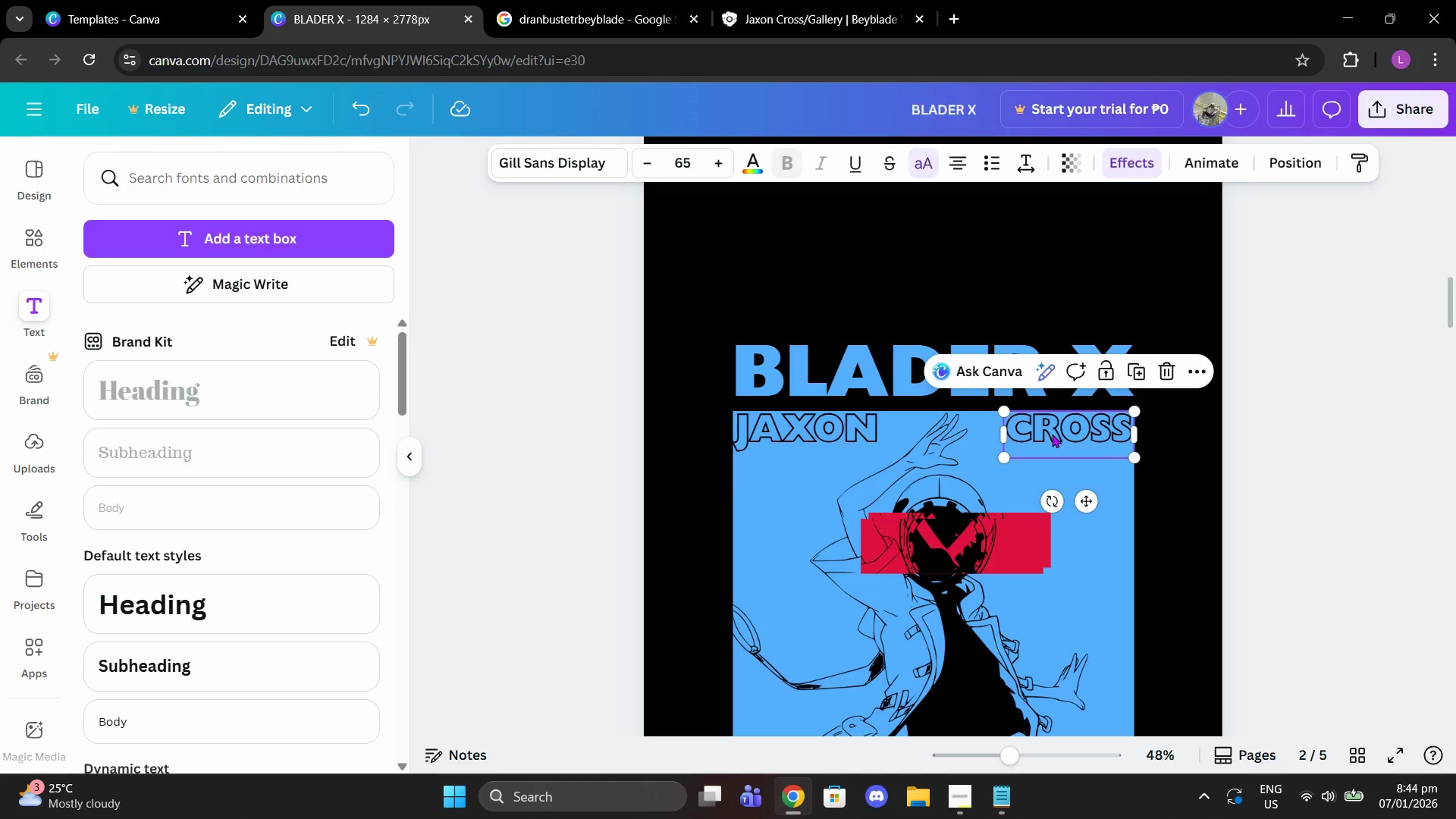 
key(Control+C)
 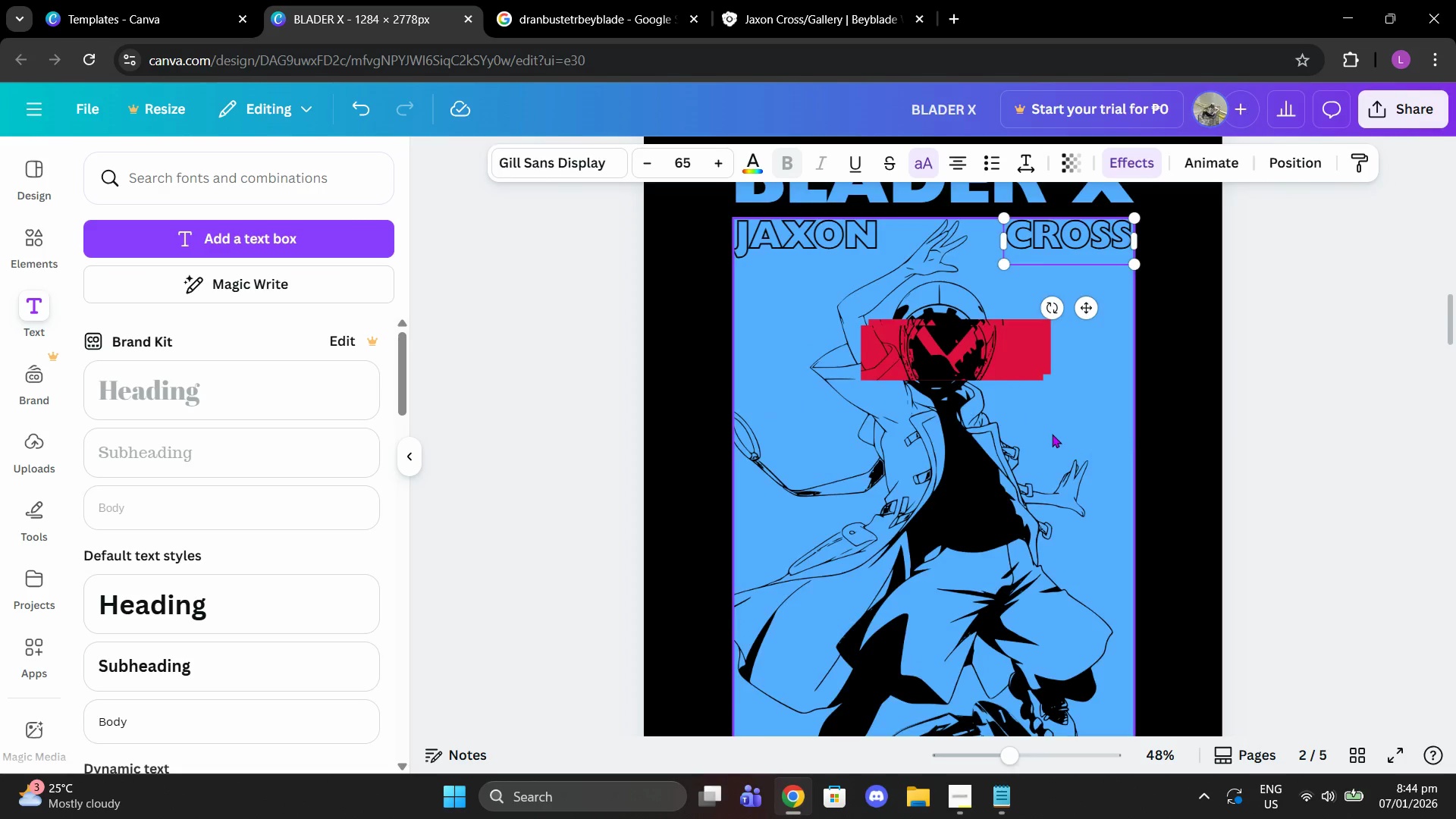 
scroll: coordinate [1052, 434], scroll_direction: down, amount: 9.0
 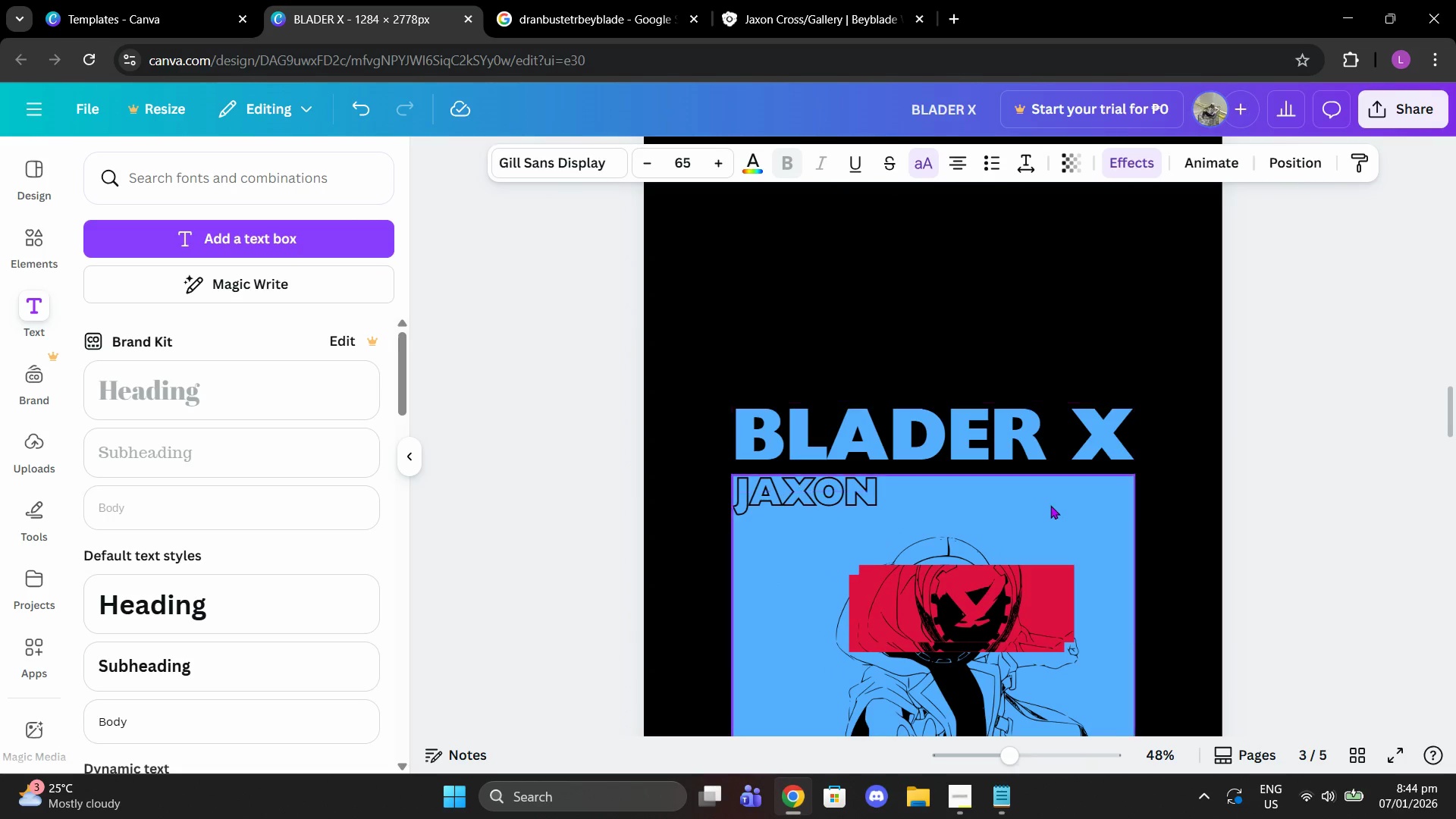 
key(Control+V)
 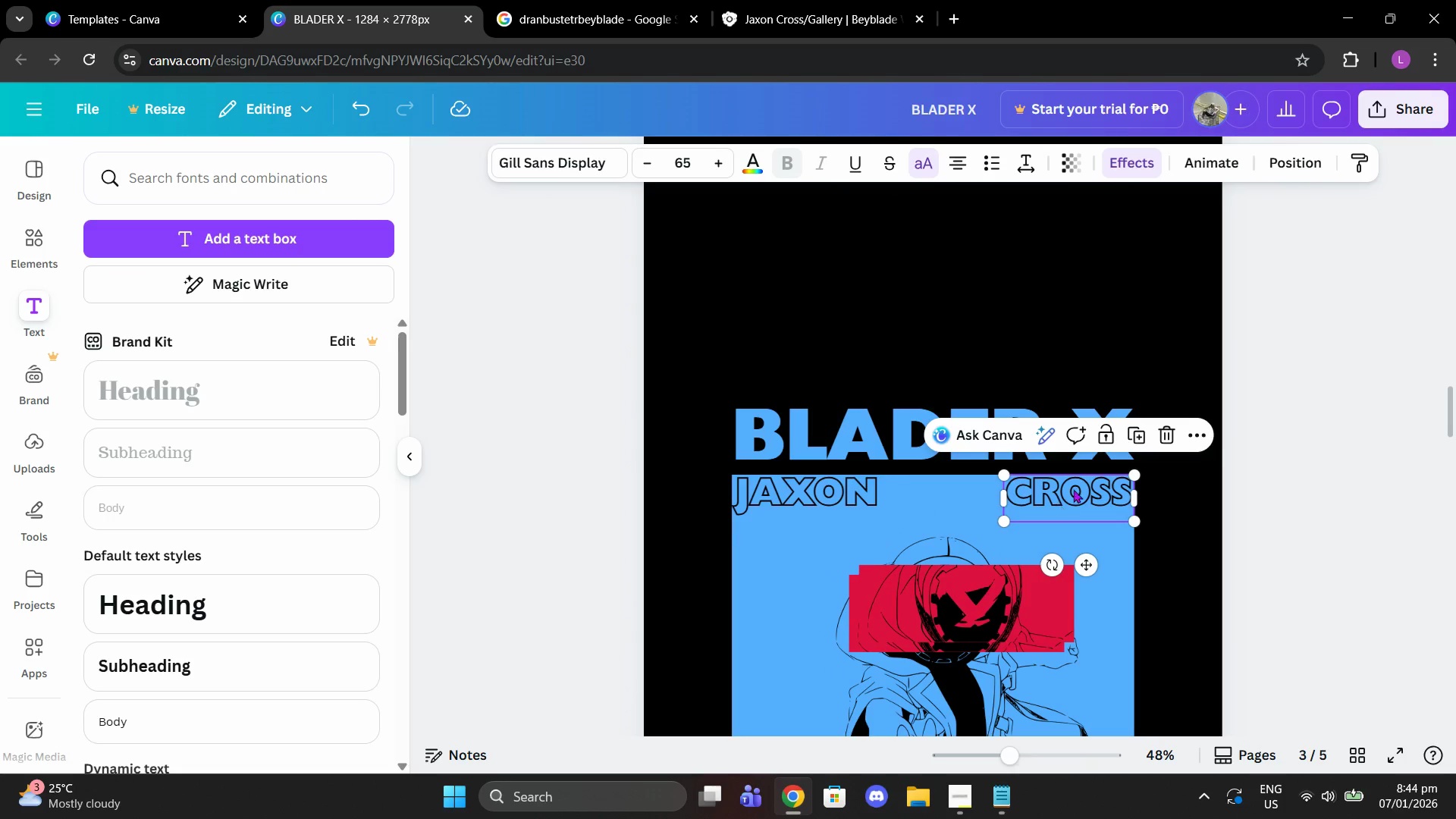 
scroll: coordinate [1085, 485], scroll_direction: down, amount: 9.0
 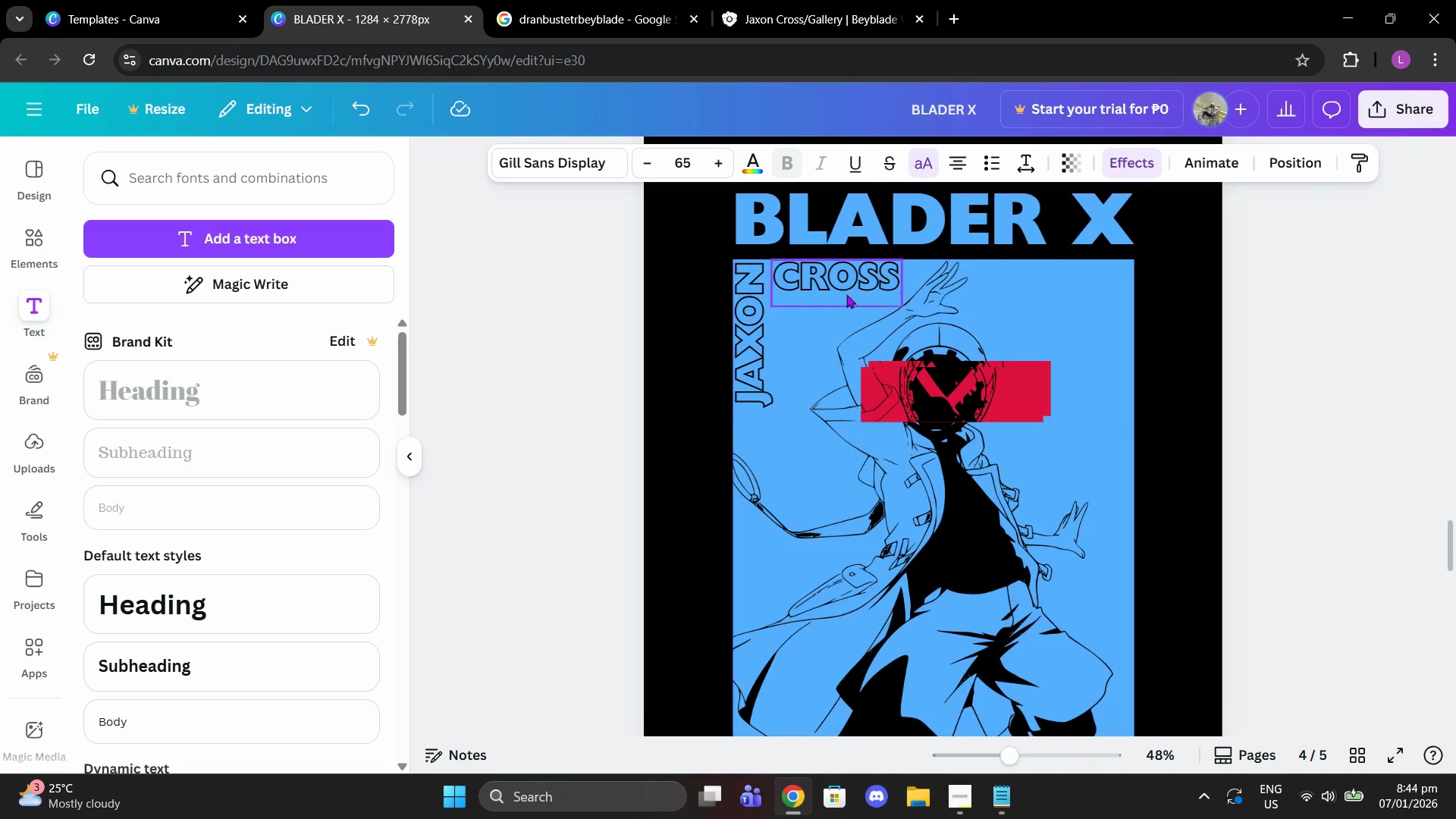 
left_click_drag(start_coordinate=[844, 291], to_coordinate=[1081, 288])
 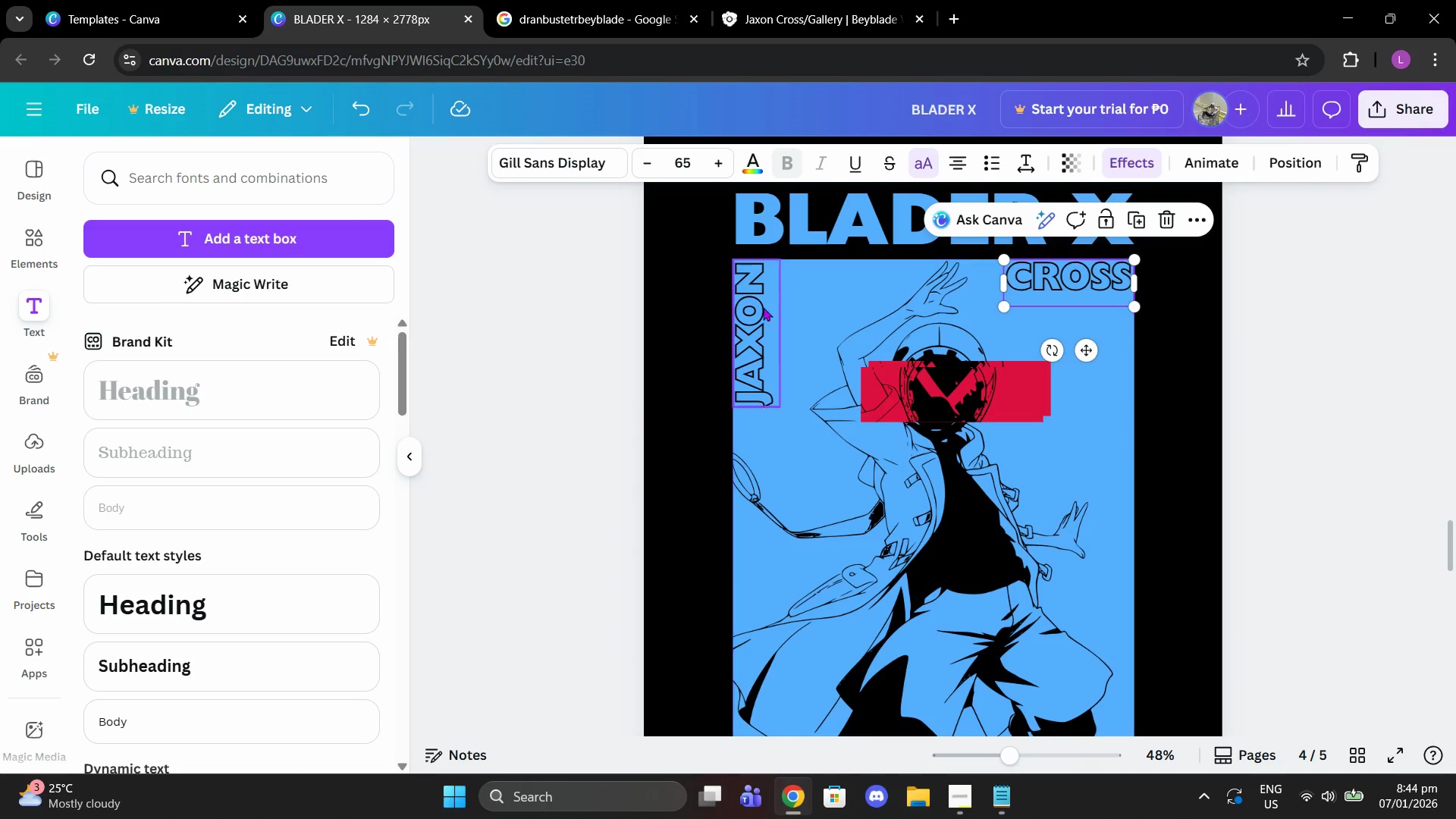 
left_click([756, 312])
 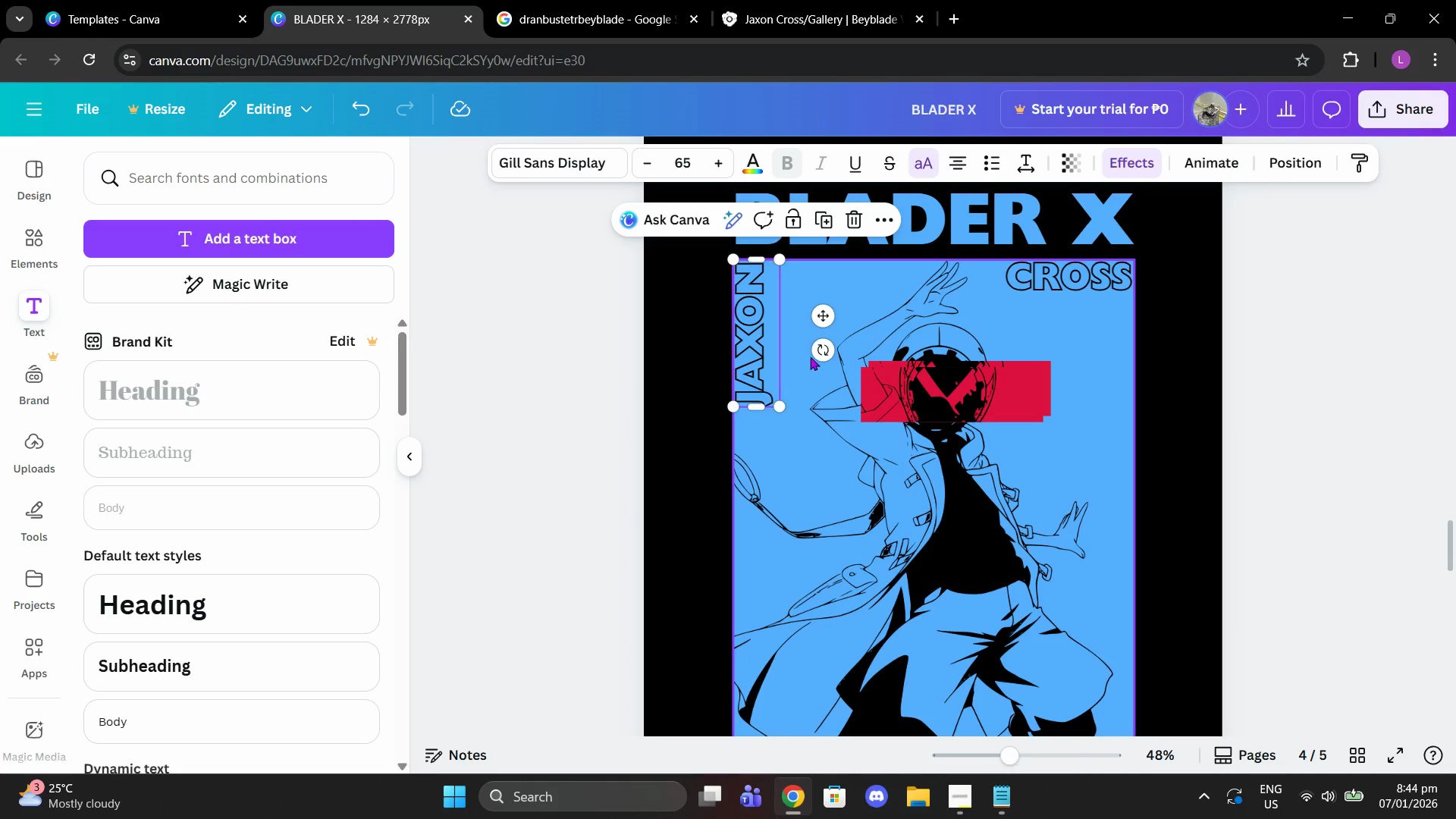 
left_click_drag(start_coordinate=[823, 350], to_coordinate=[757, 342])
 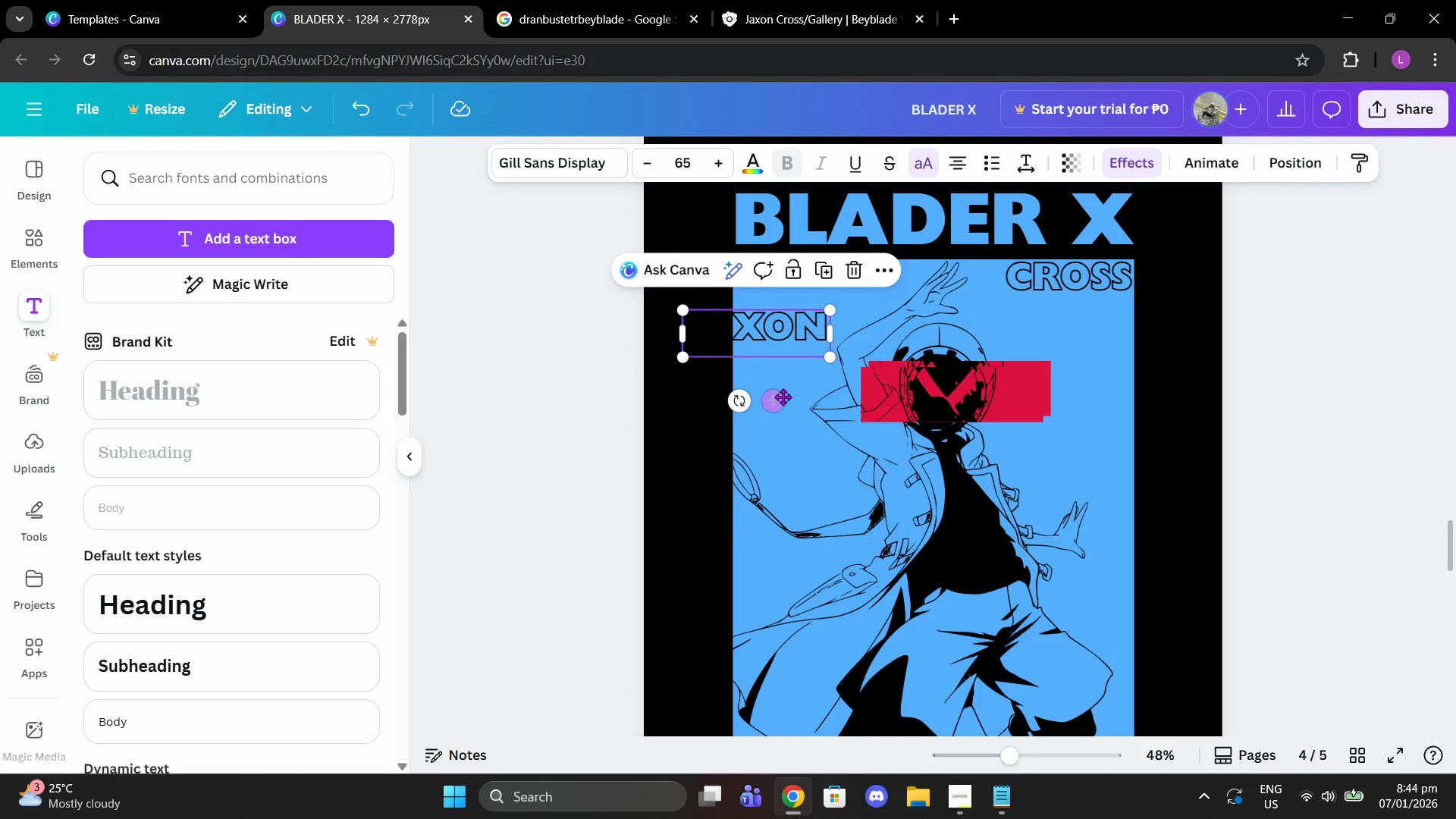 
left_click_drag(start_coordinate=[777, 399], to_coordinate=[828, 351])
 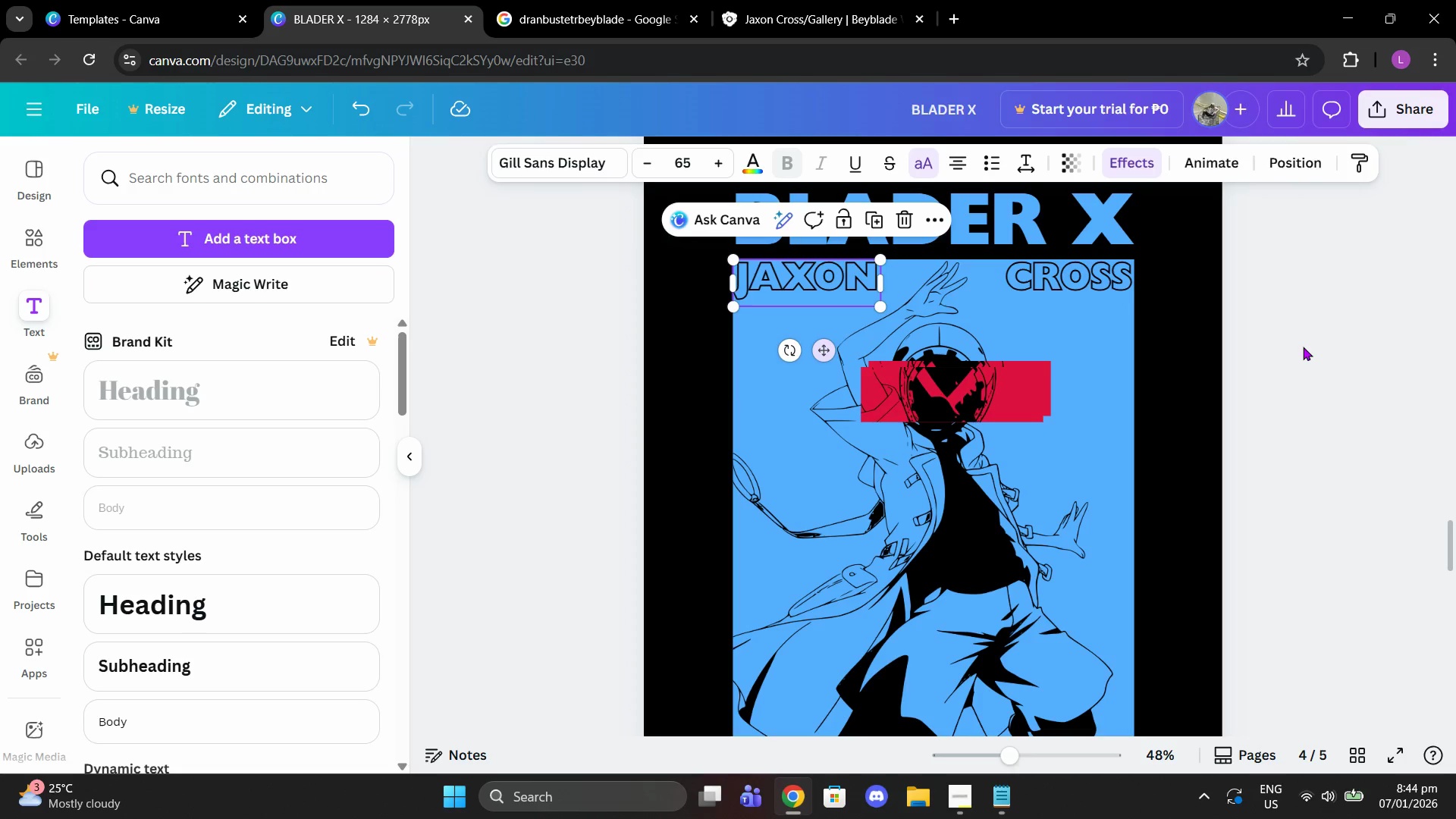 
left_click([1303, 347])
 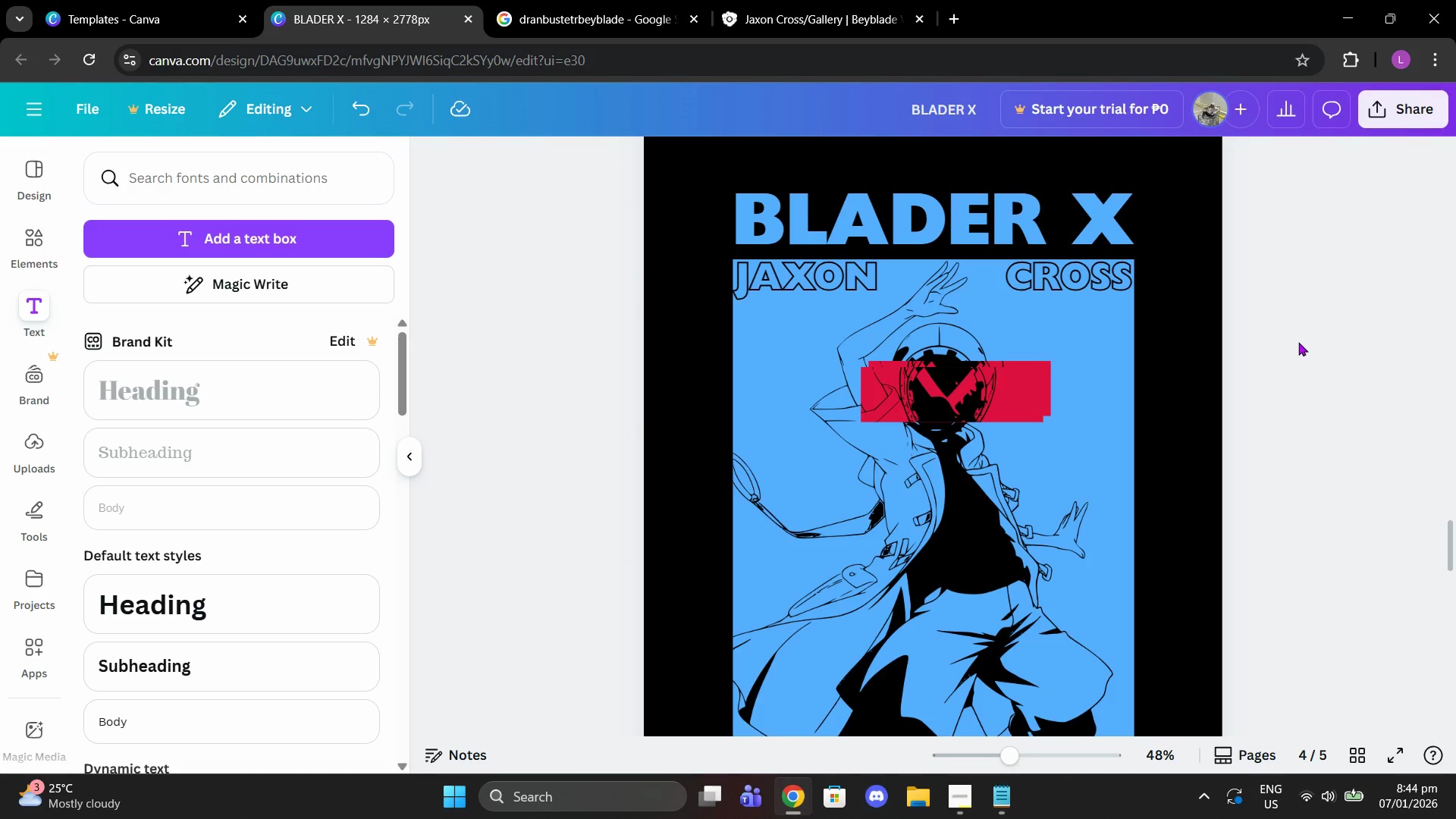 
scroll: coordinate [1289, 338], scroll_direction: up, amount: 1.0
 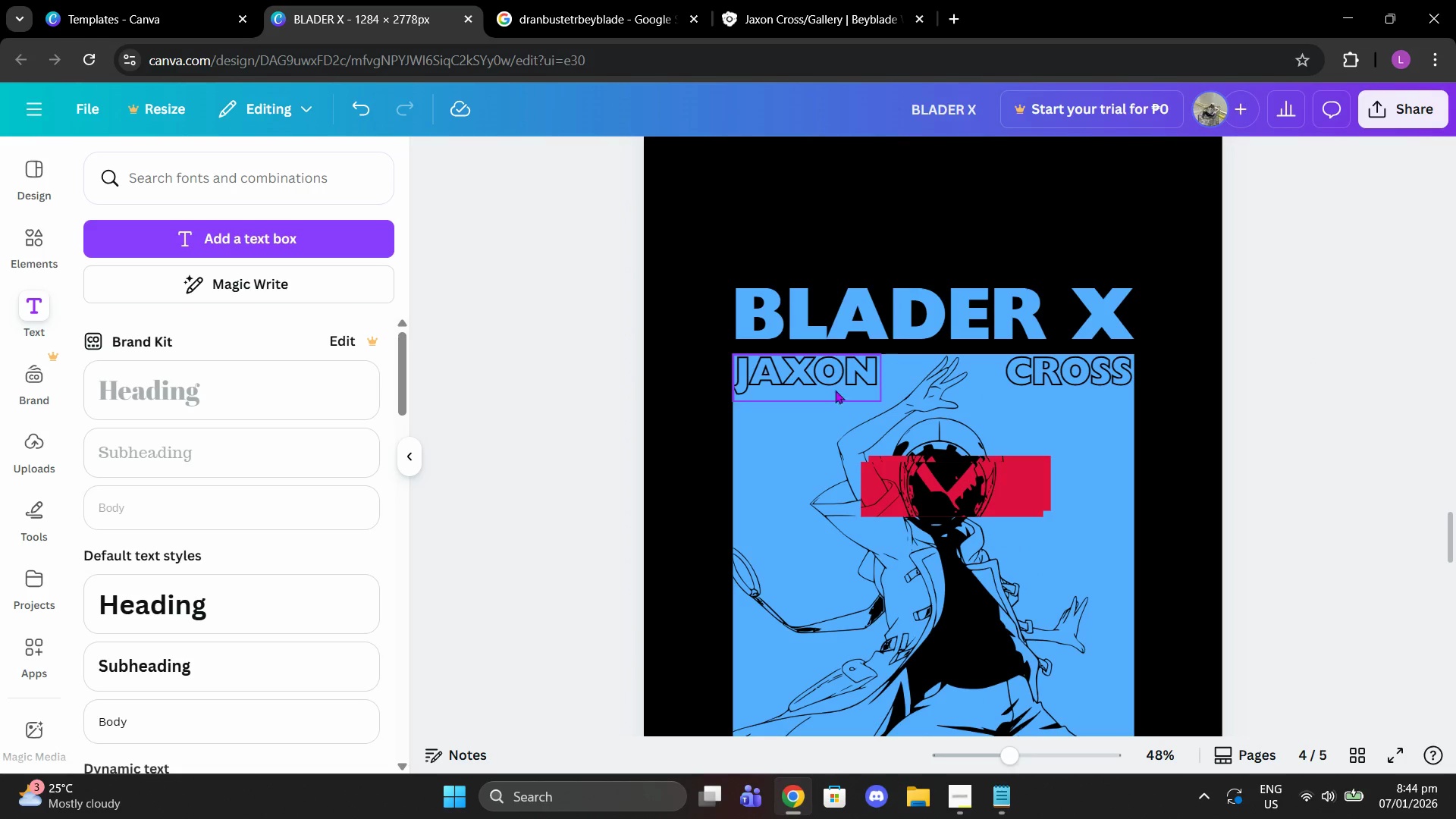 
left_click([838, 375])
 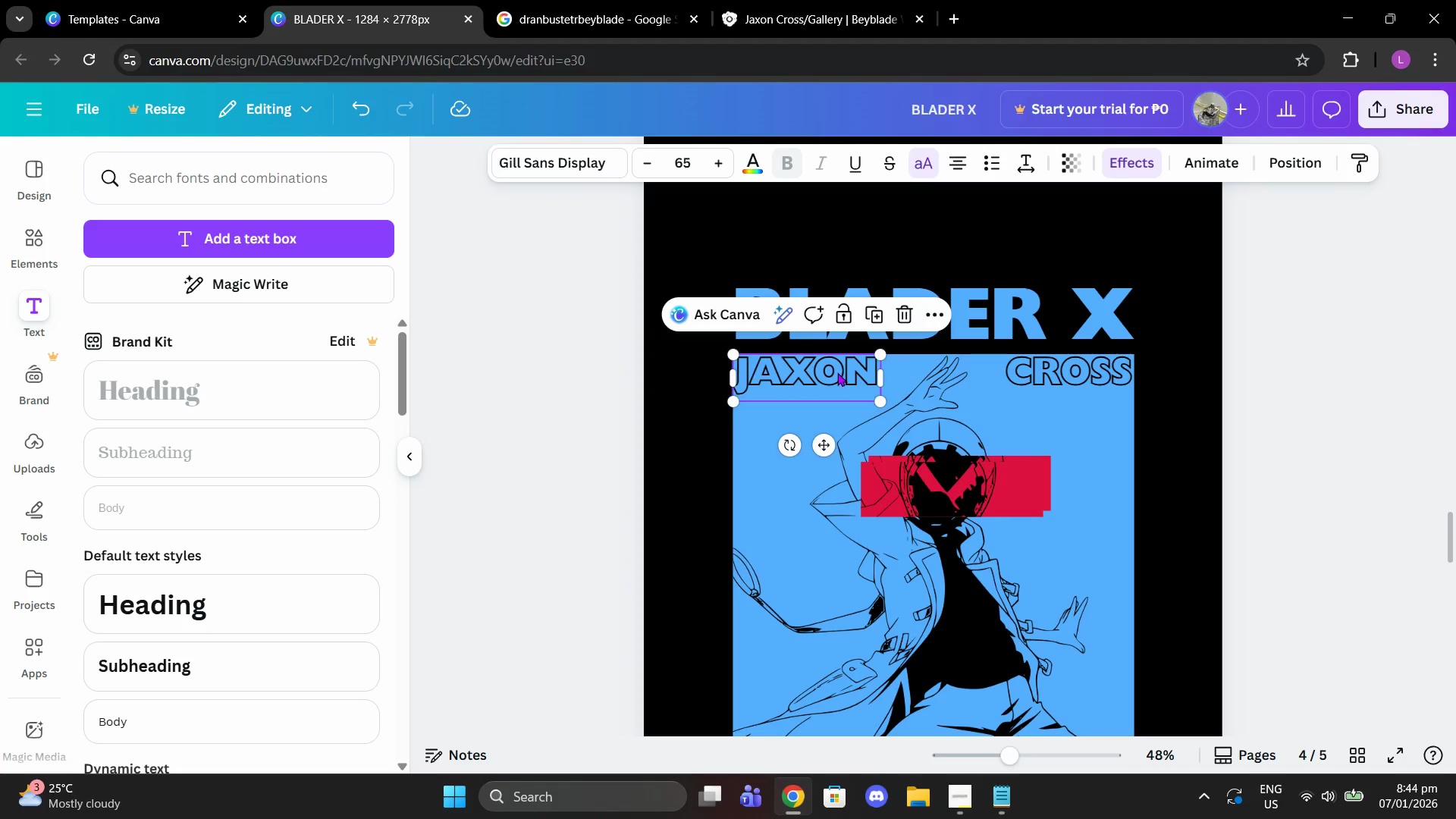 
key(Control+C)
 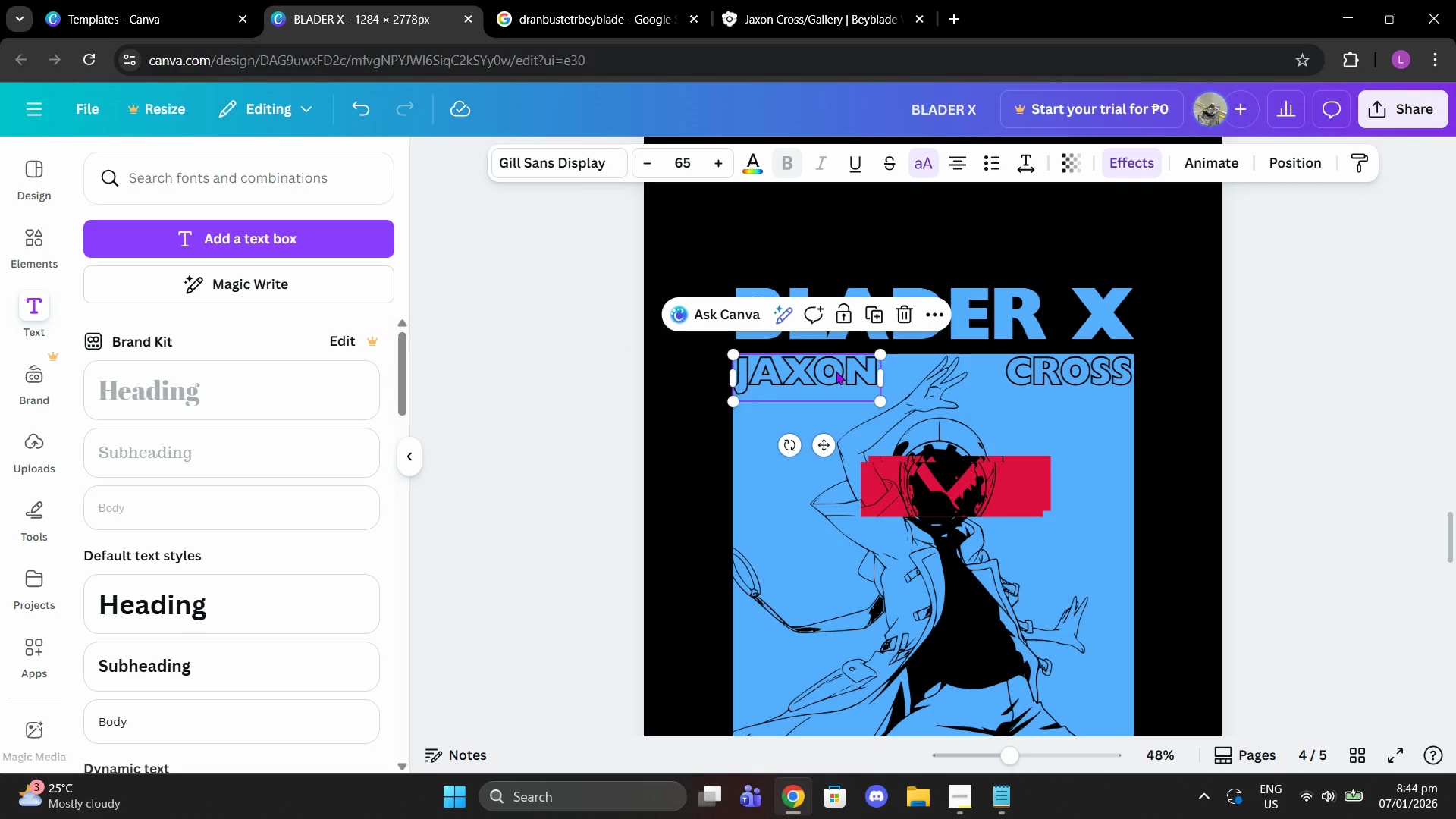 
key(Control+ControlLeft)
 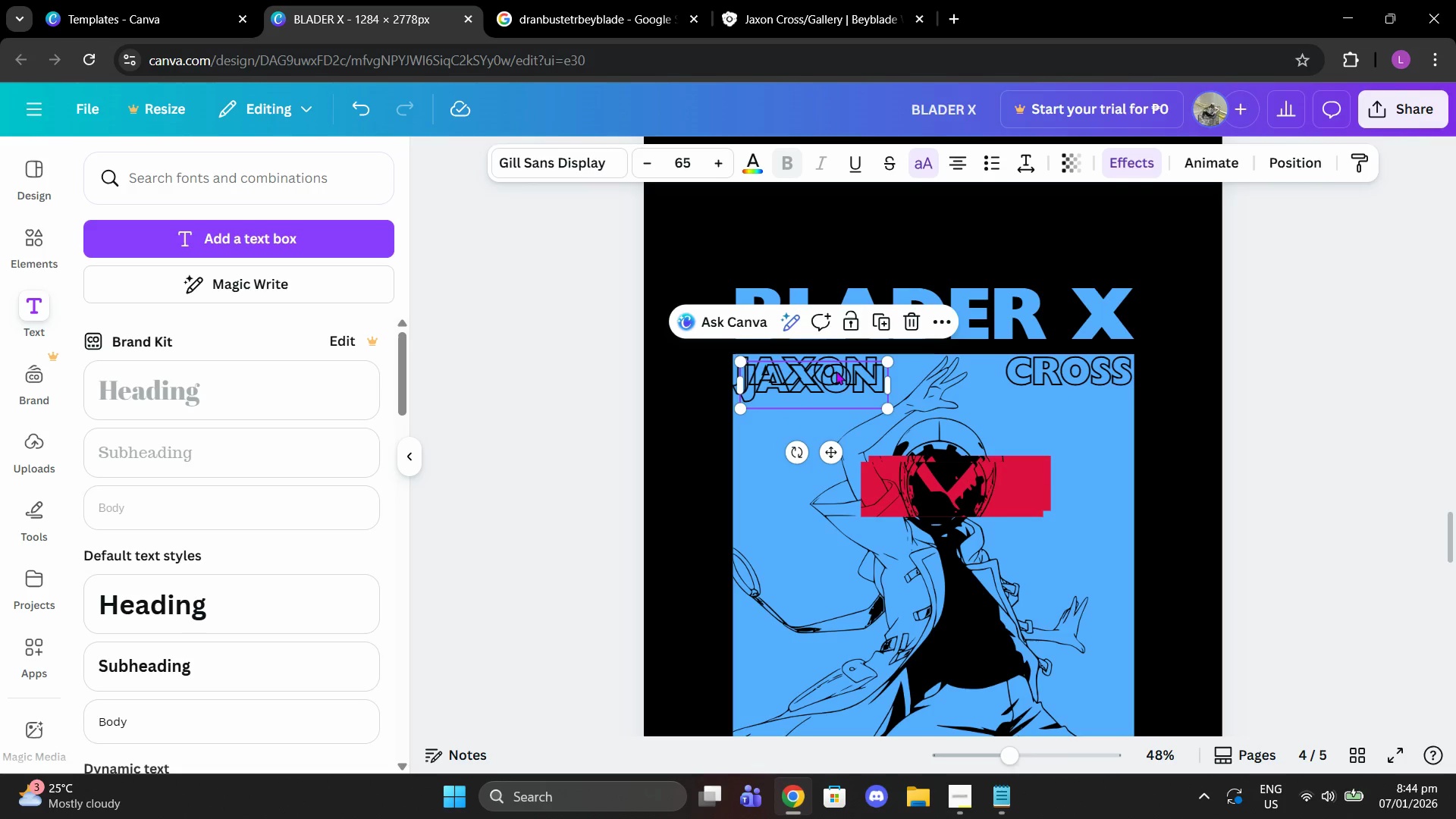 
key(Control+V)
 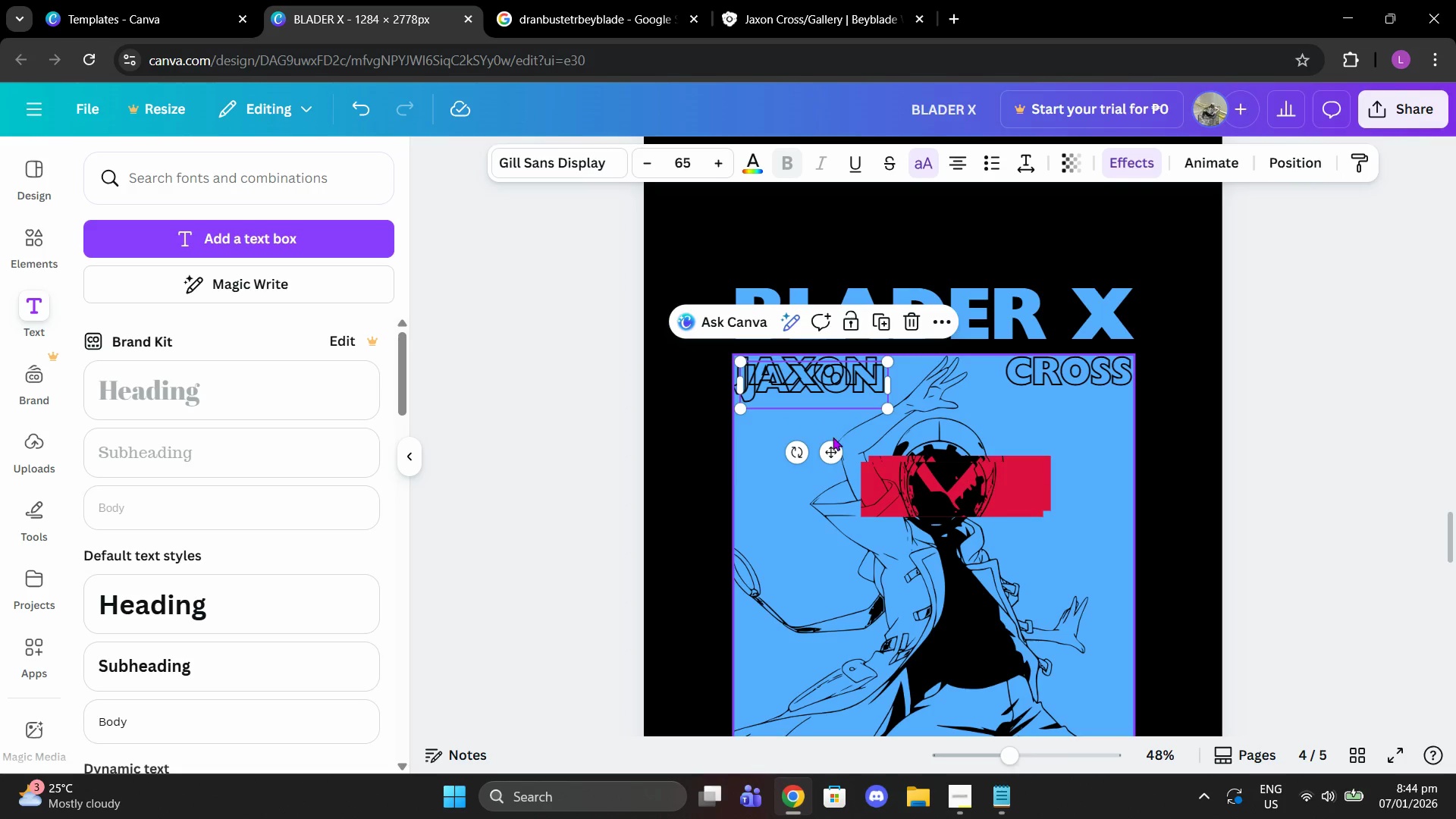 
left_click_drag(start_coordinate=[830, 454], to_coordinate=[820, 459])
 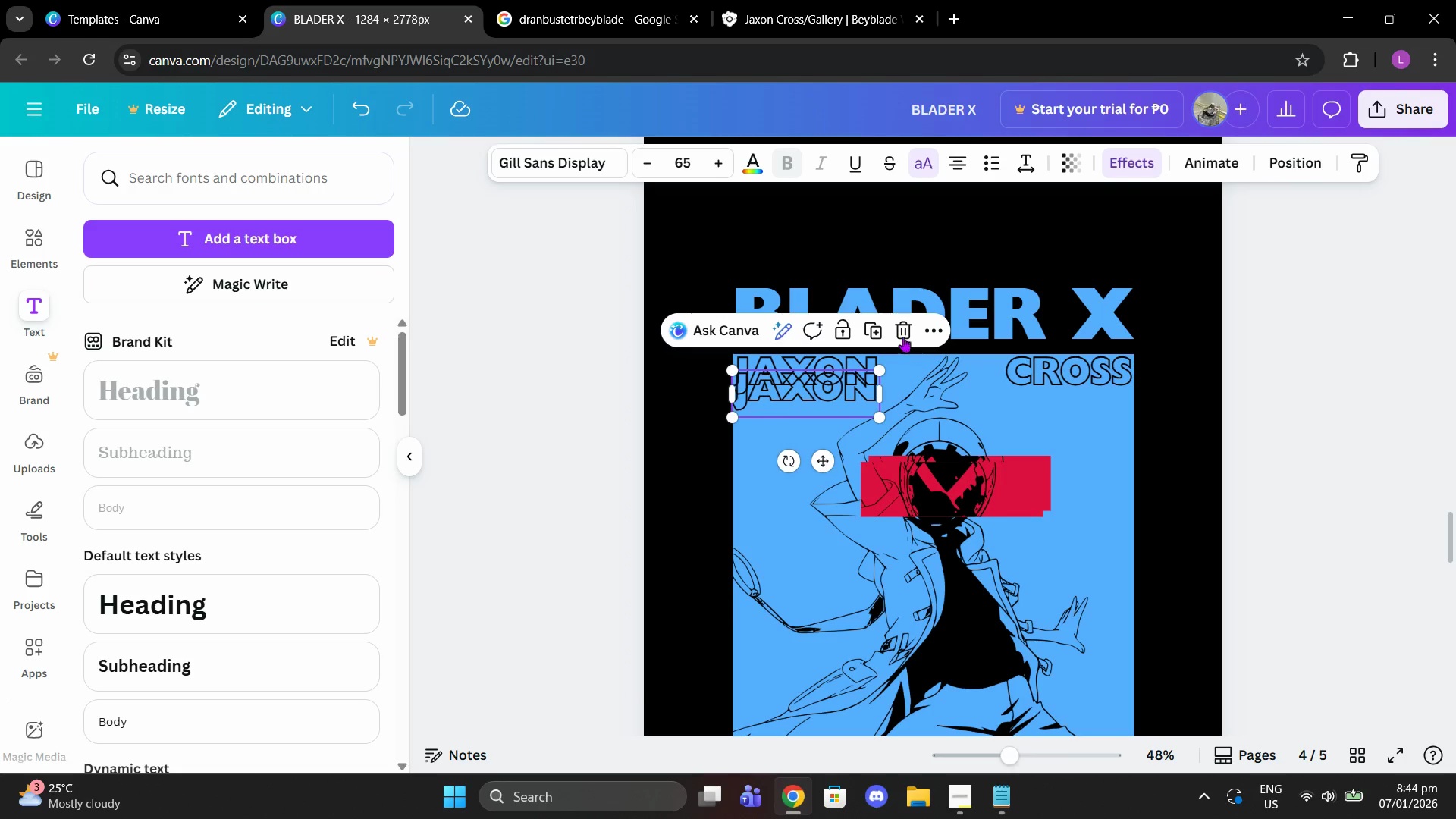 
left_click([898, 331])
 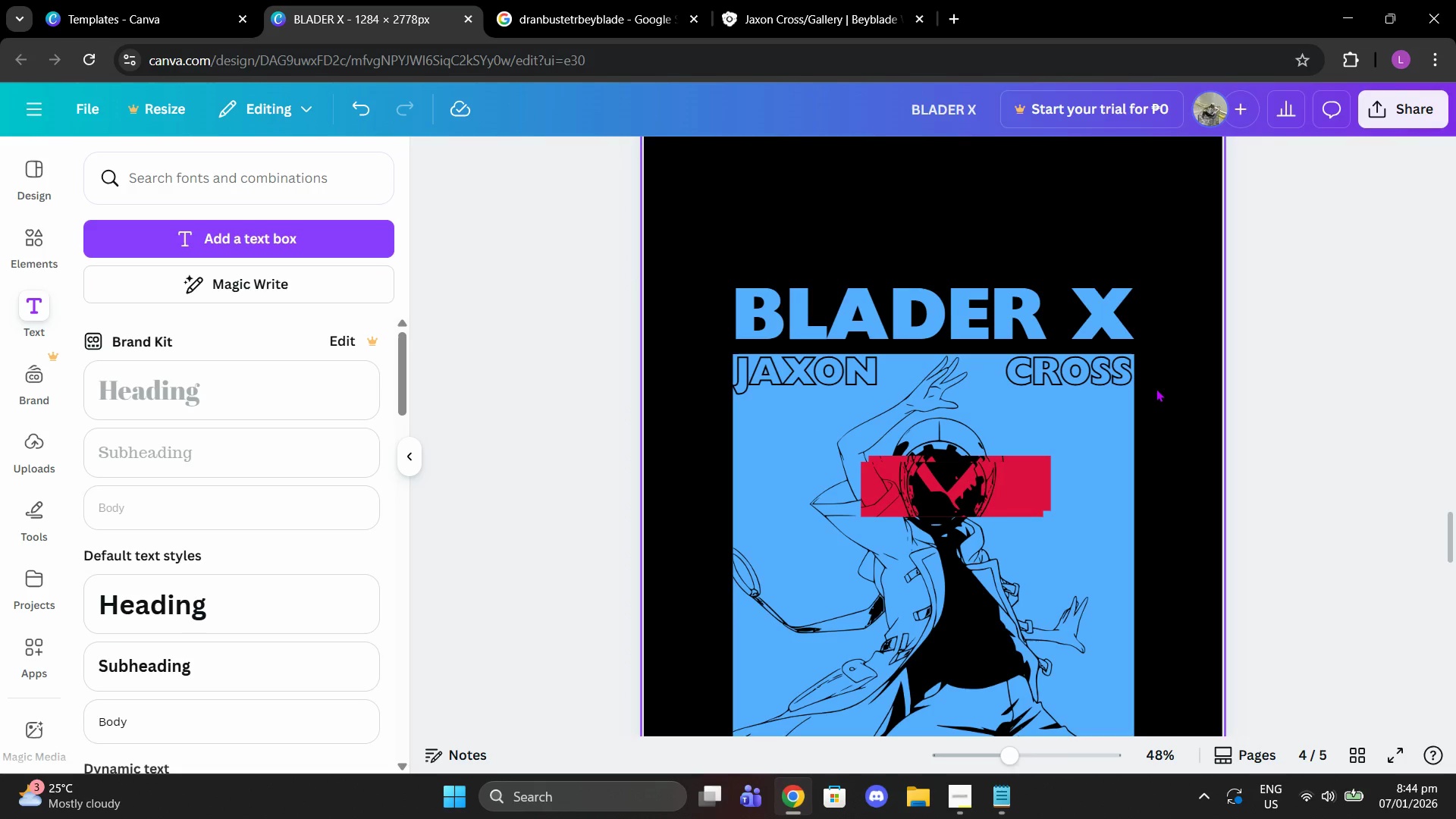 
scroll: coordinate [1156, 388], scroll_direction: down, amount: 4.0
 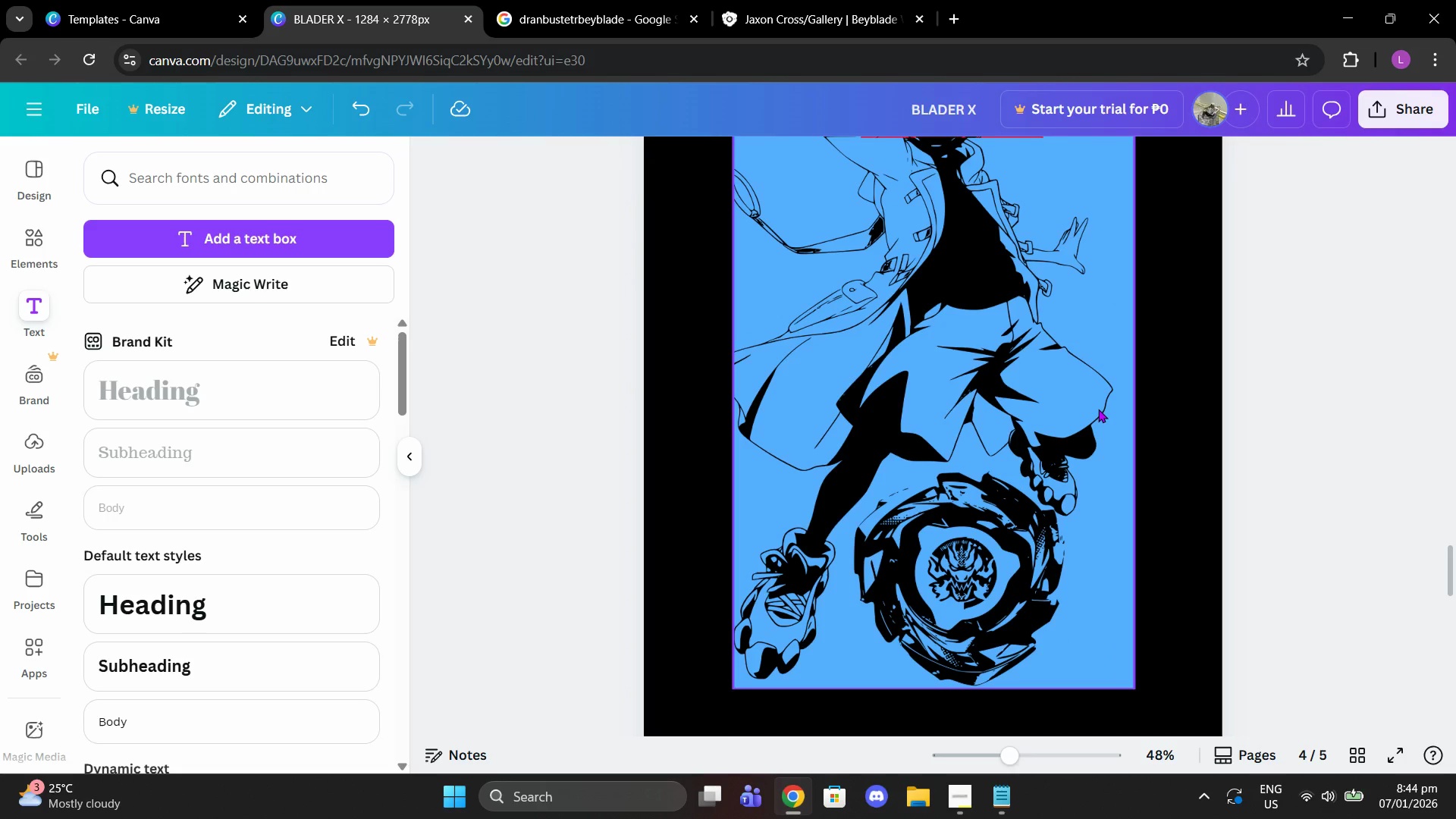 
wait(14.29)
 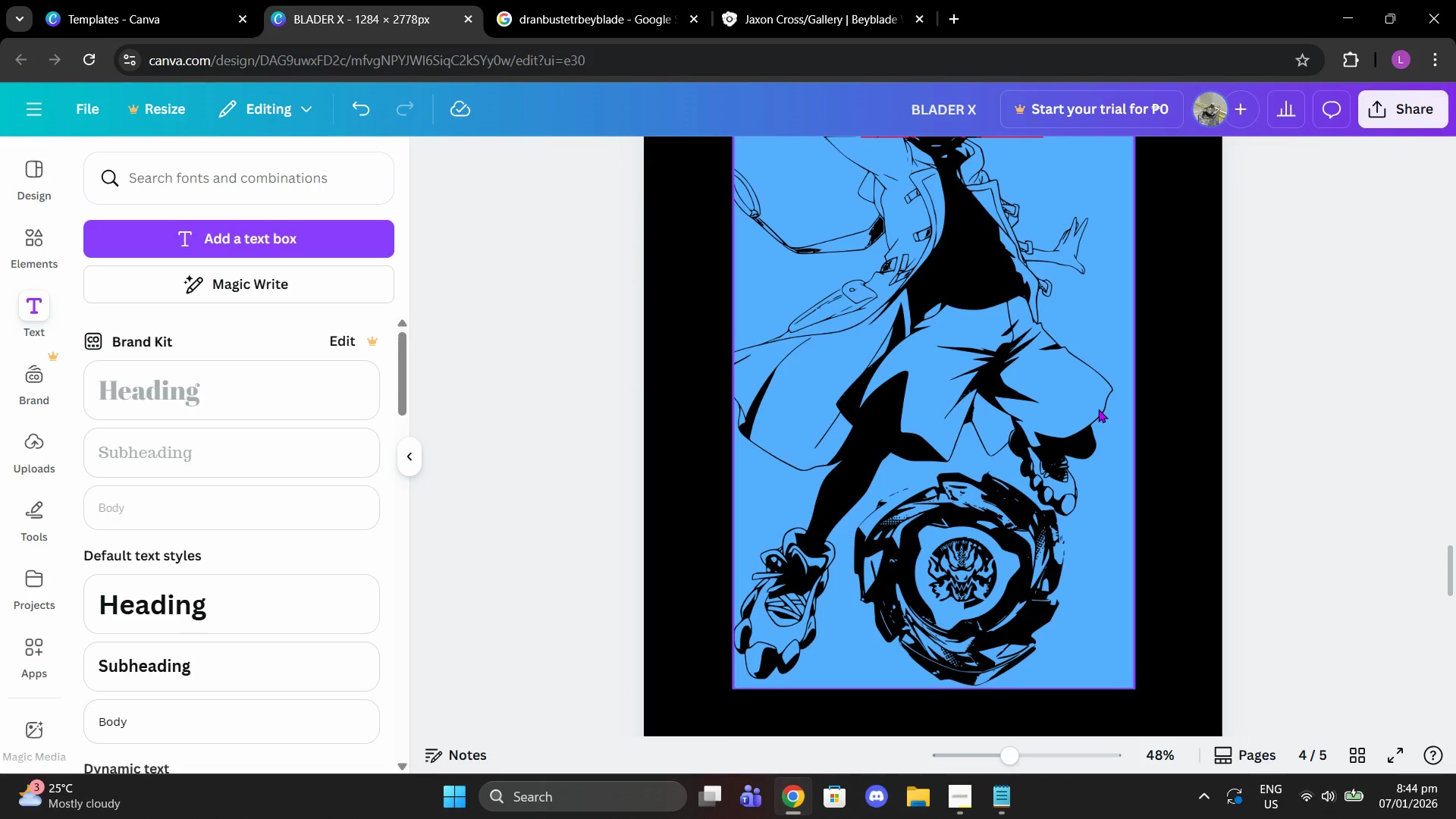 
scroll: coordinate [949, 397], scroll_direction: up, amount: 2.0
 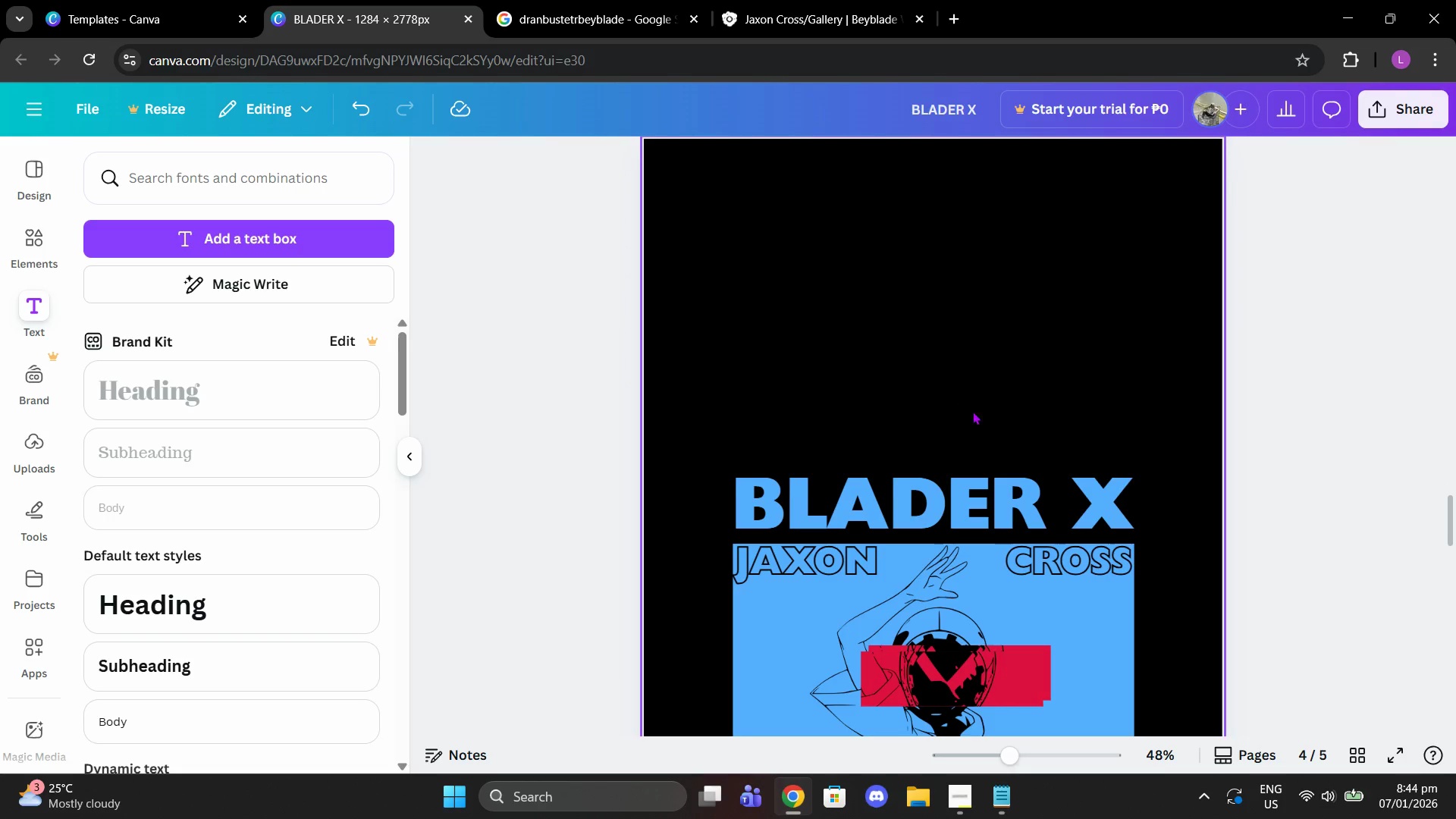 
scroll: coordinate [979, 415], scroll_direction: down, amount: 2.0
 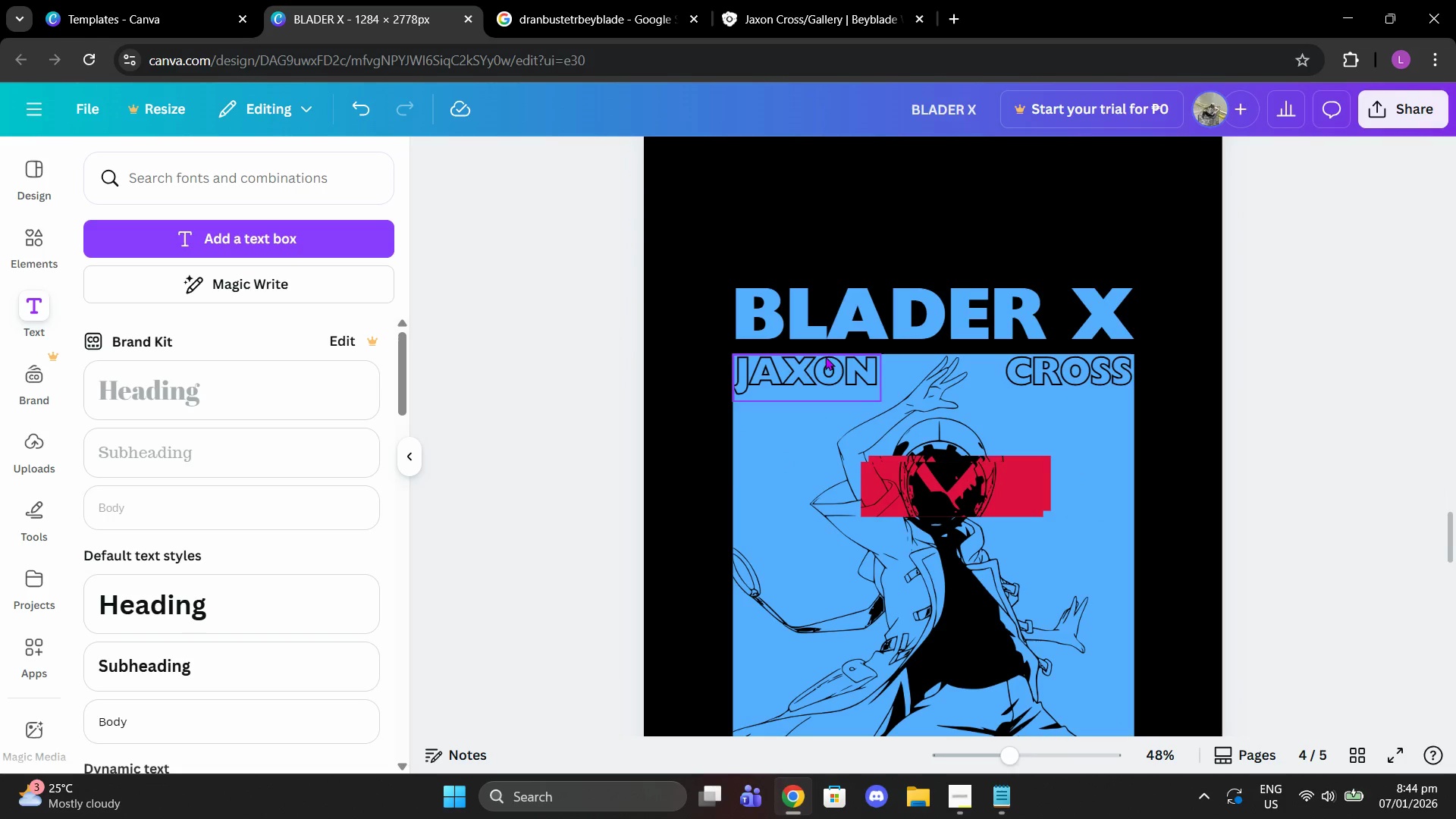 
left_click([786, 380])
 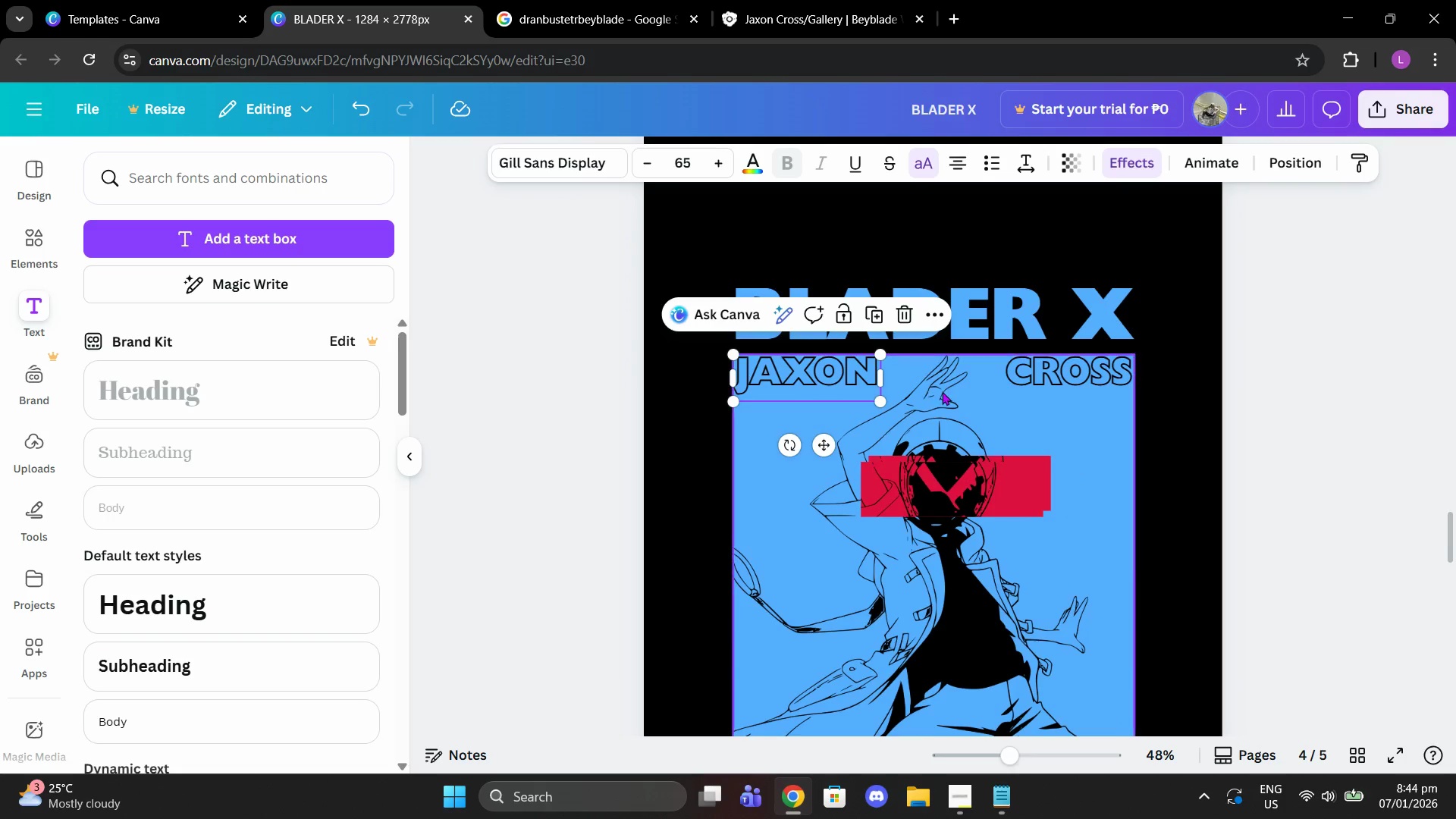 
scroll: coordinate [935, 419], scroll_direction: up, amount: 24.0
 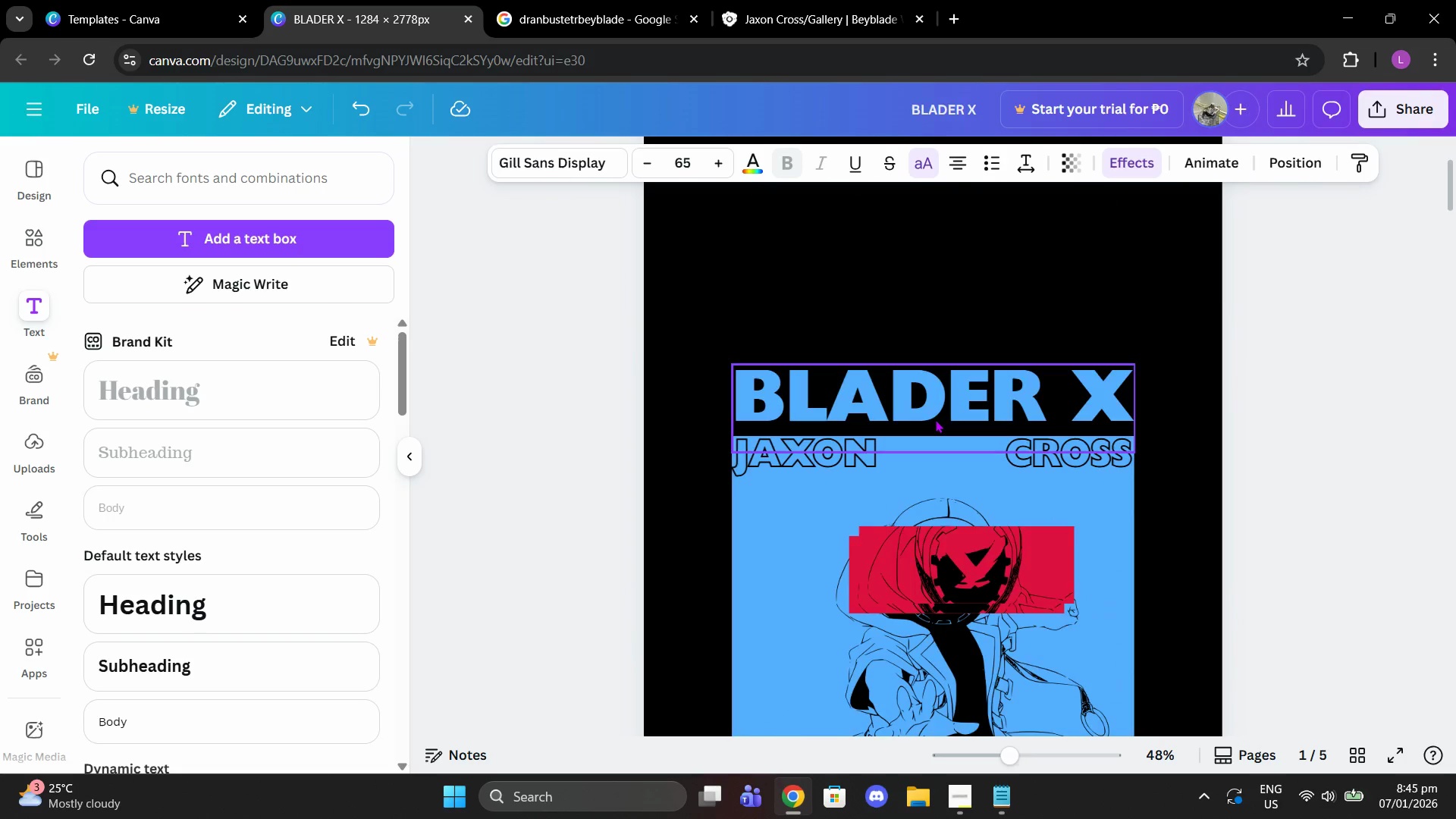 
scroll: coordinate [935, 419], scroll_direction: down, amount: 2.0
 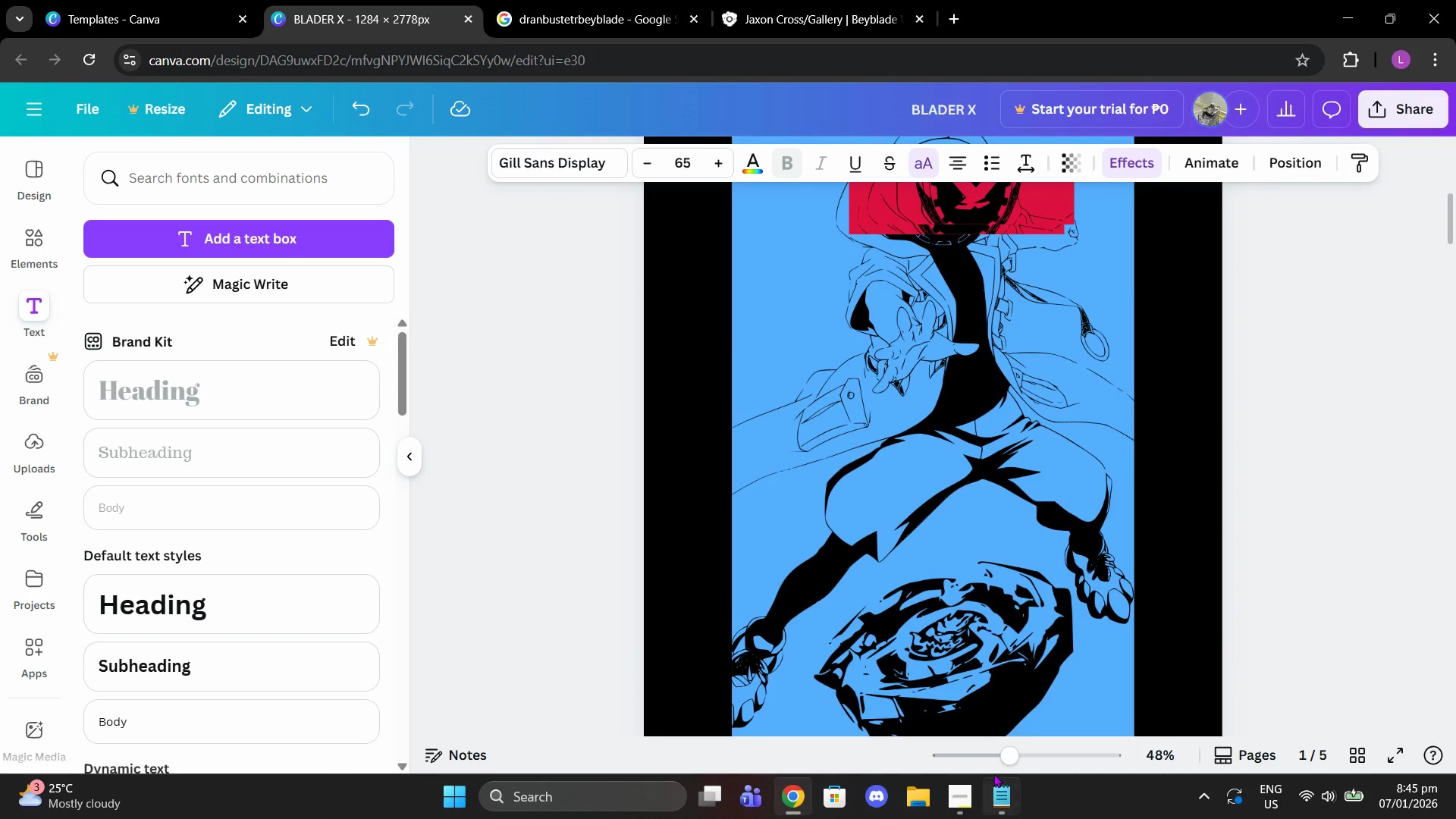 
left_click_drag(start_coordinate=[1001, 755], to_coordinate=[981, 755])
 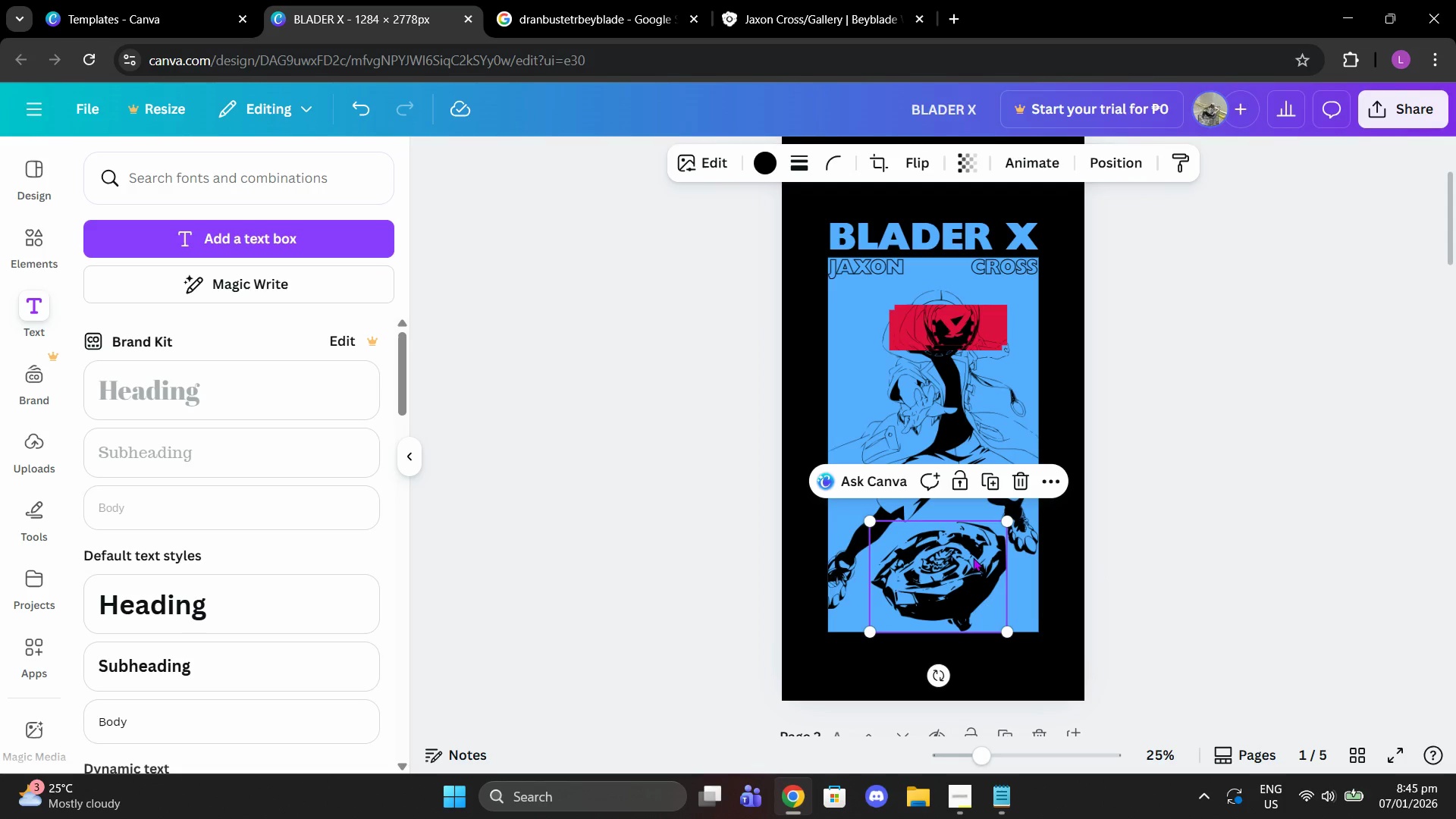 
left_click_drag(start_coordinate=[868, 522], to_coordinate=[858, 519])
 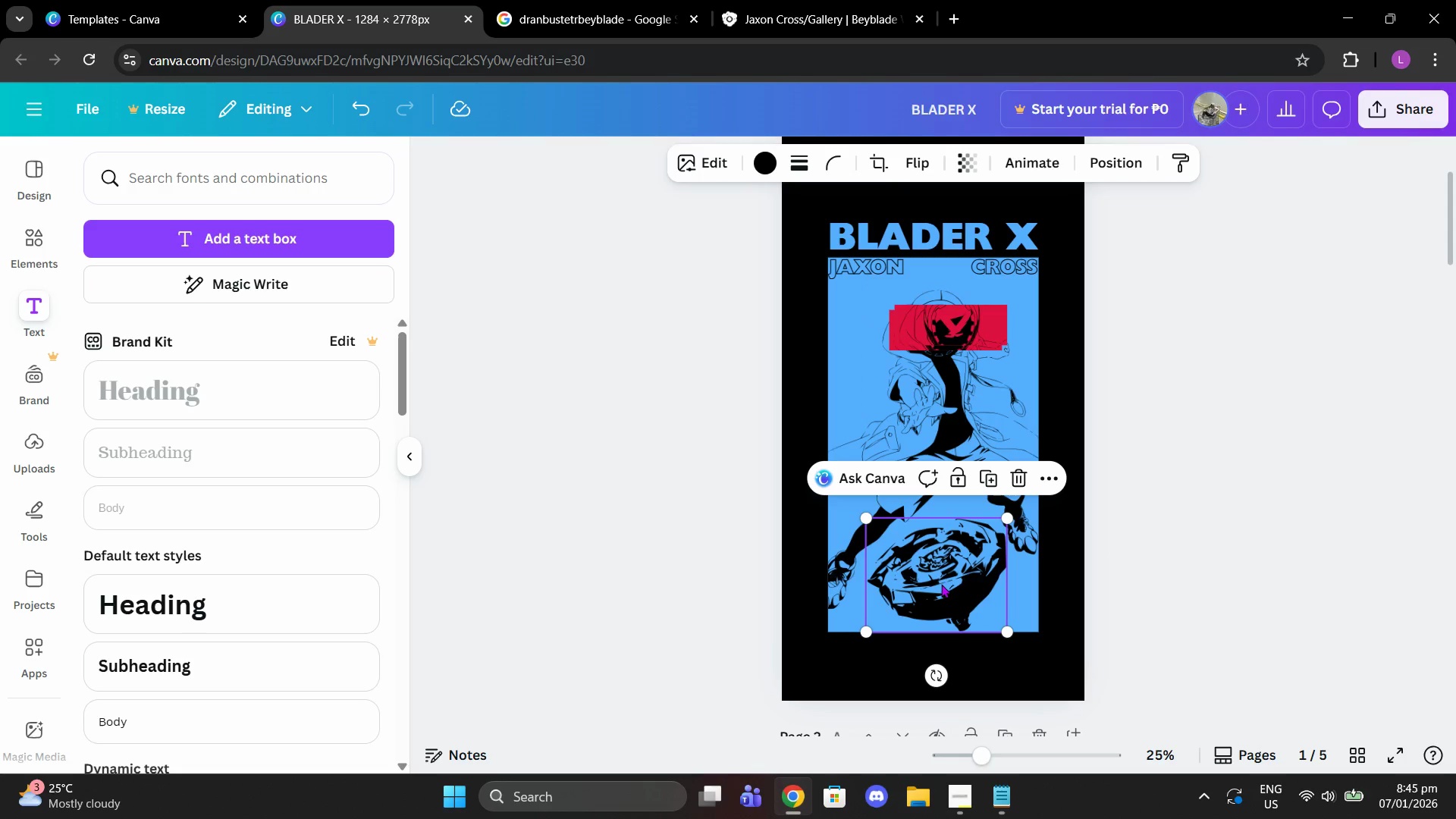 
left_click_drag(start_coordinate=[942, 584], to_coordinate=[937, 577])
 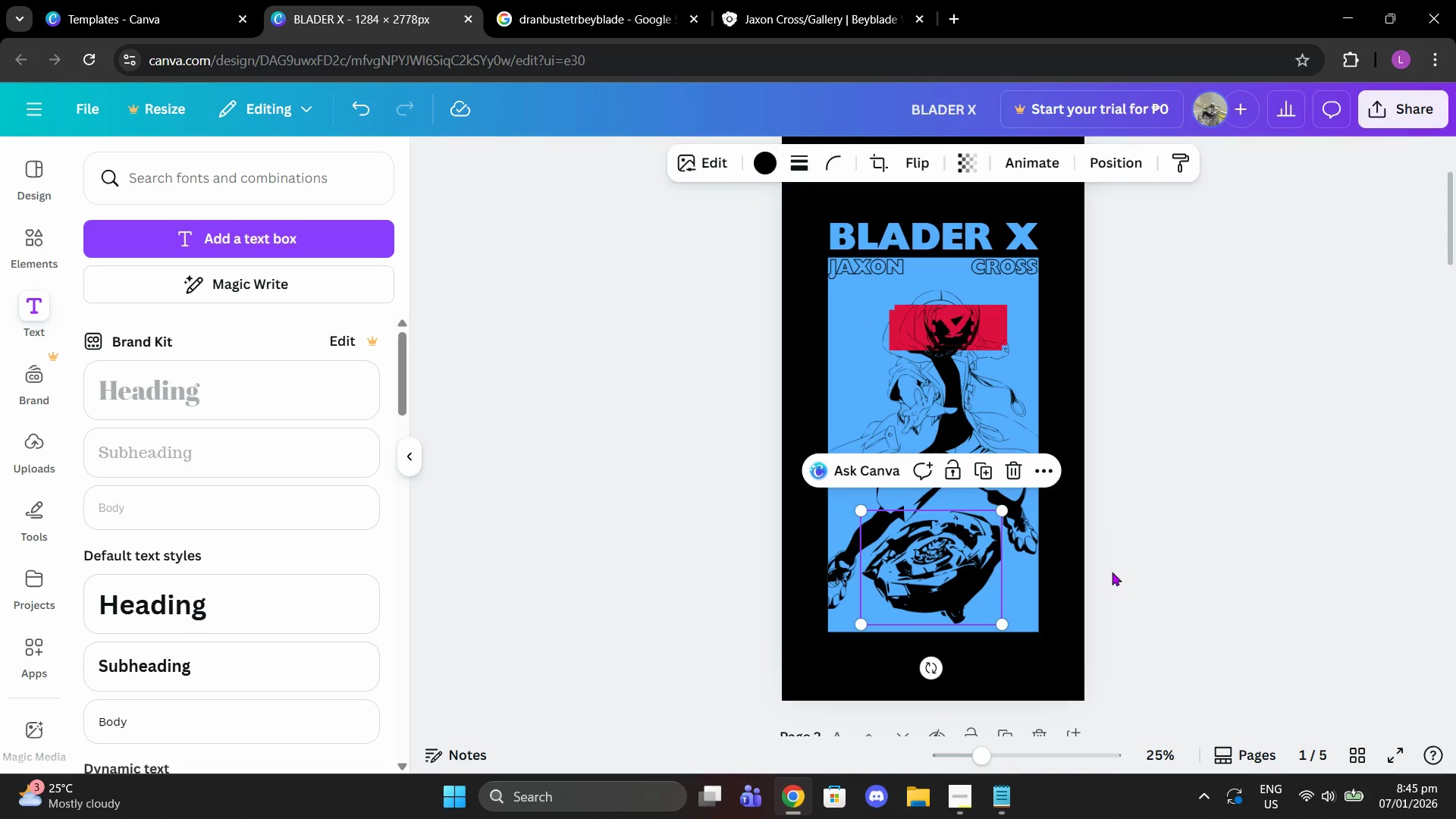 
left_click([1112, 572])
 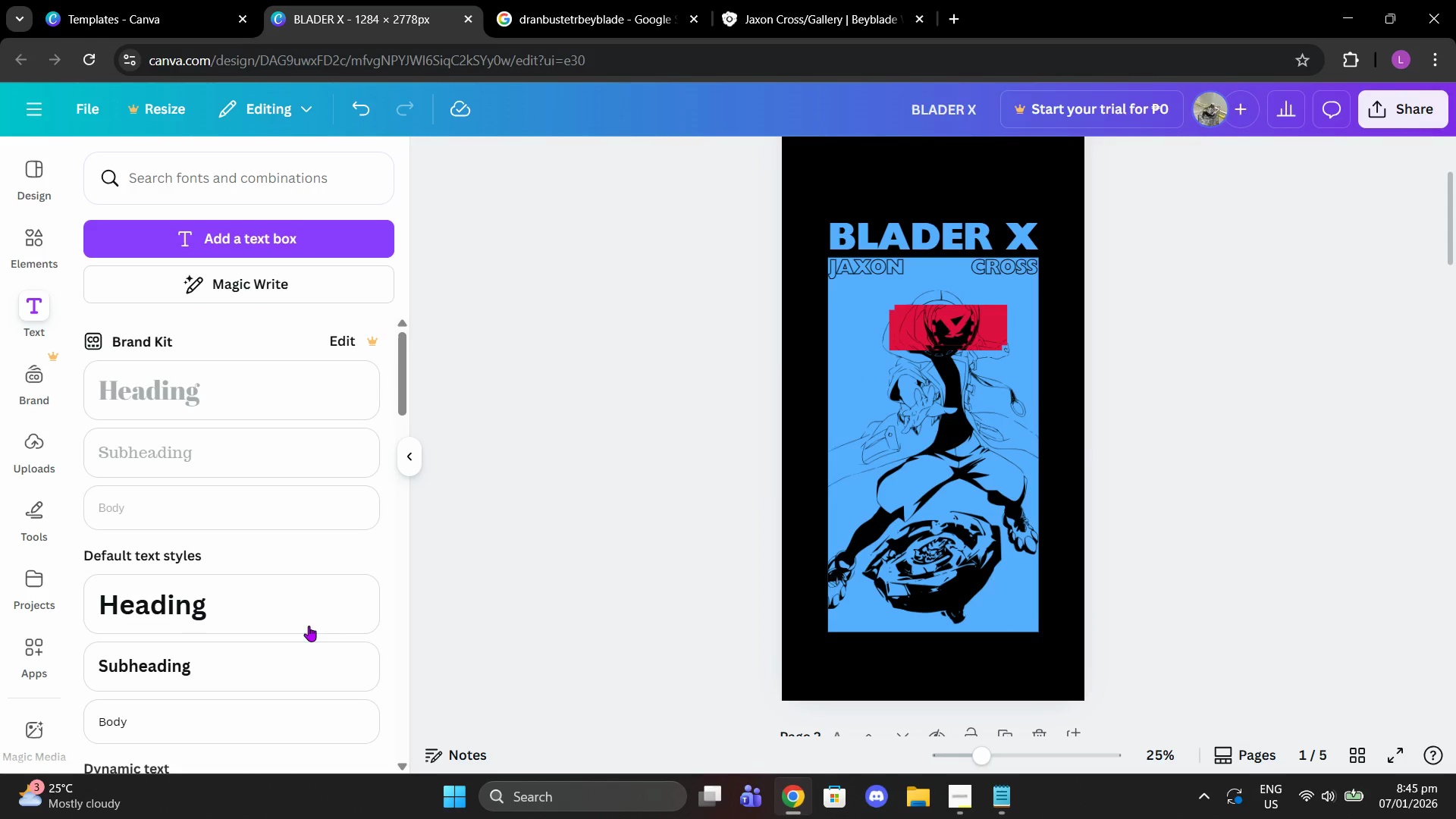 
wait(6.05)
 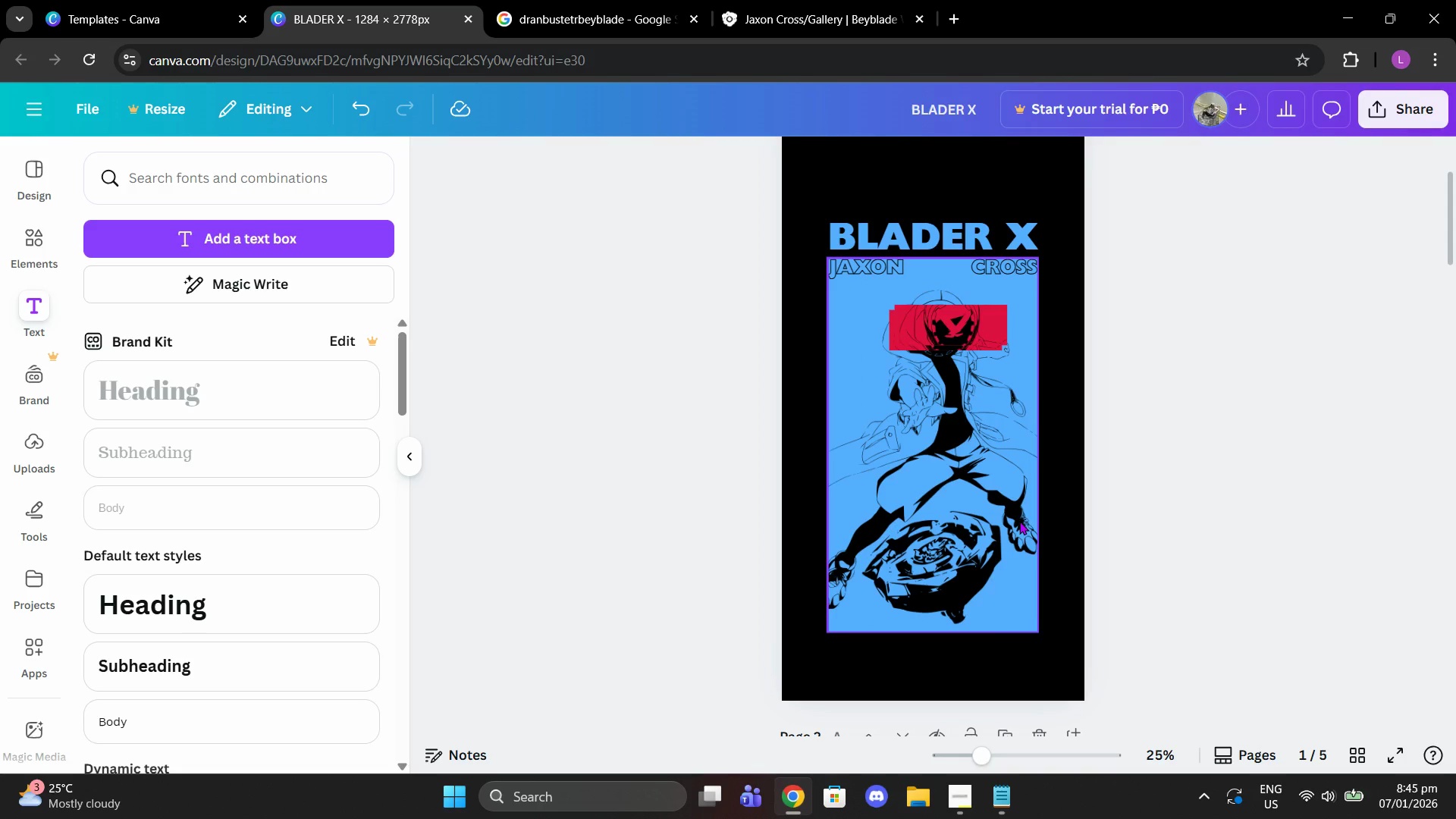 
left_click([870, 265])
 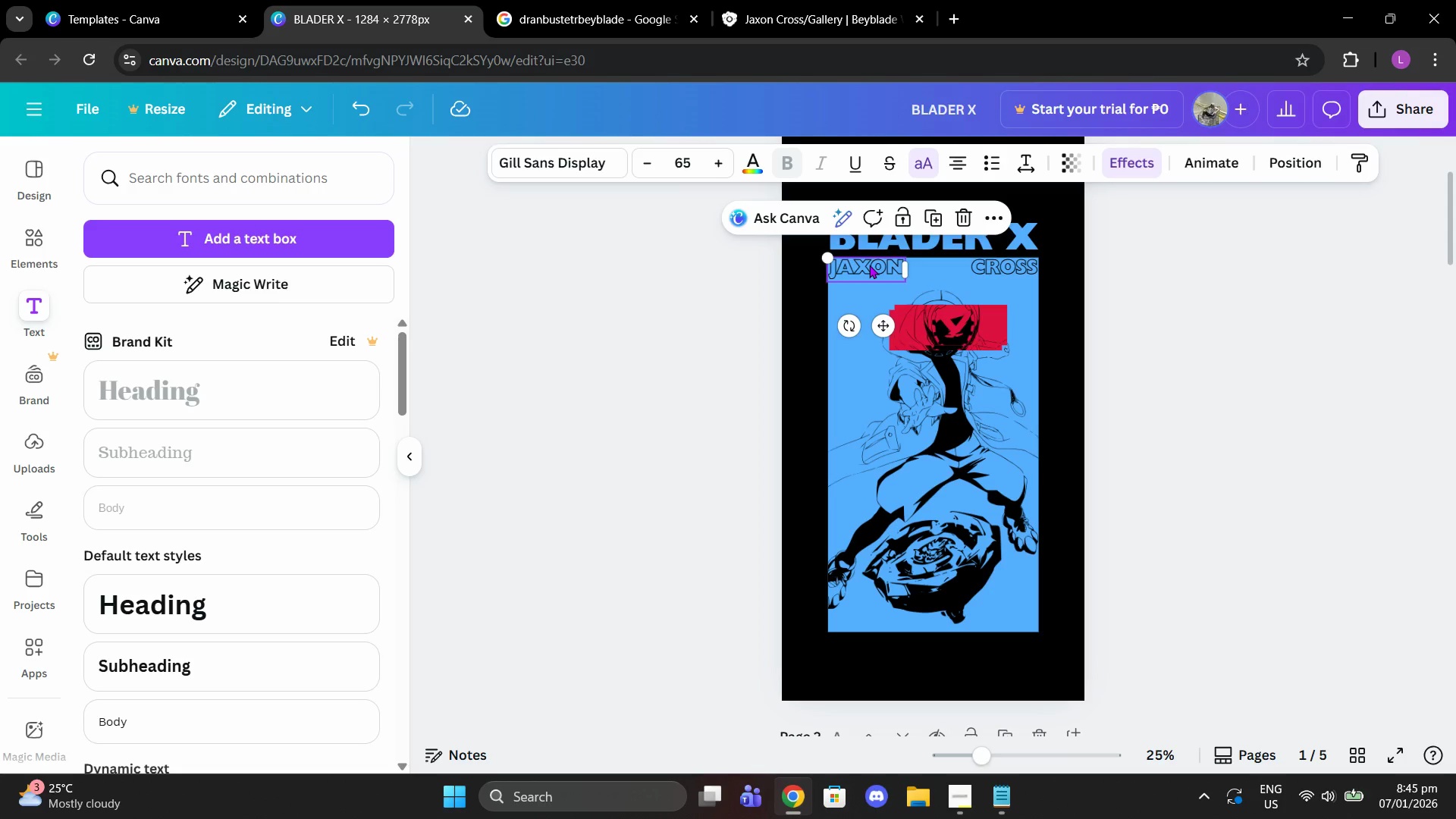 
key(Control+ControlLeft)
 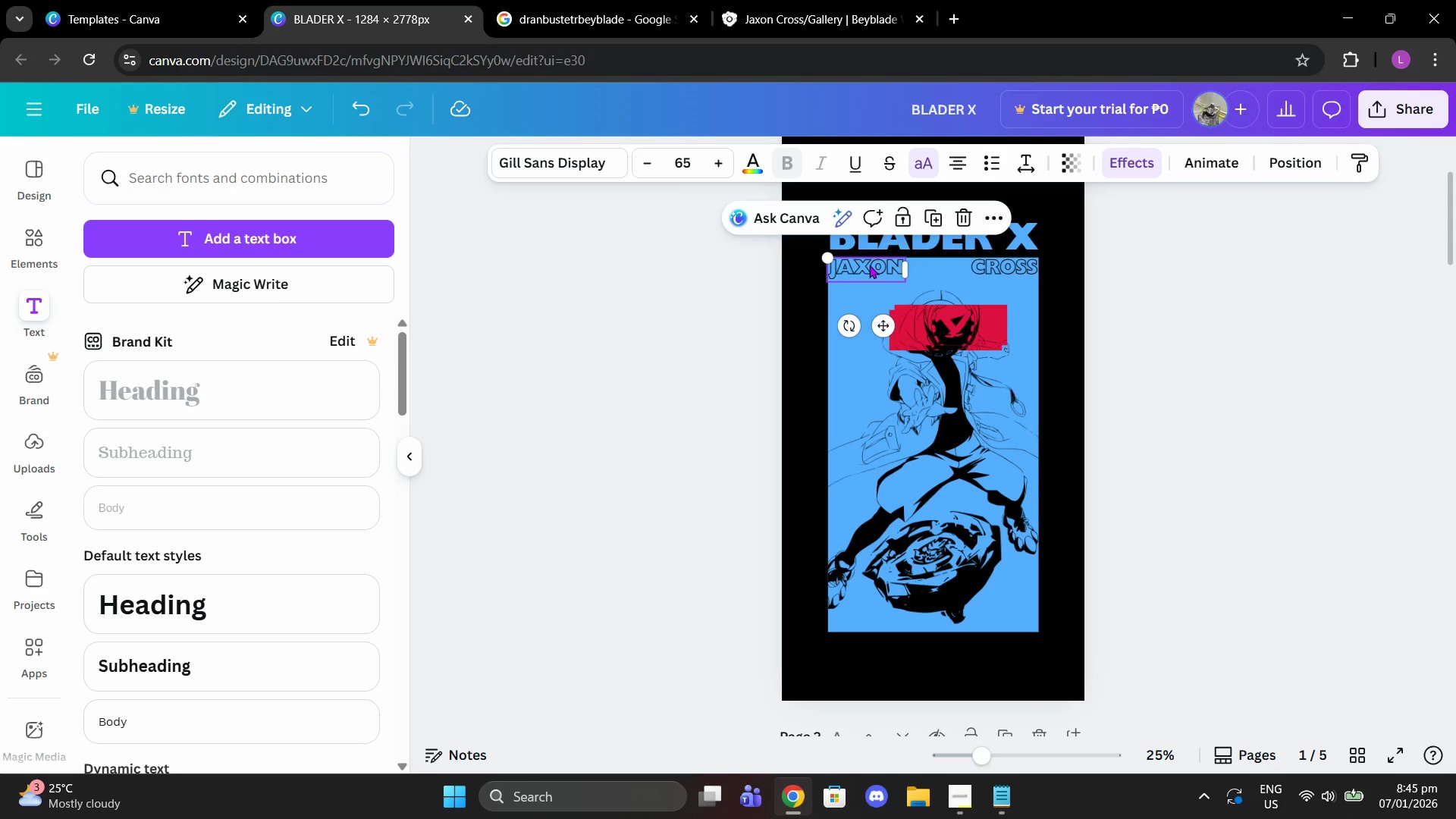 
key(Control+C)
 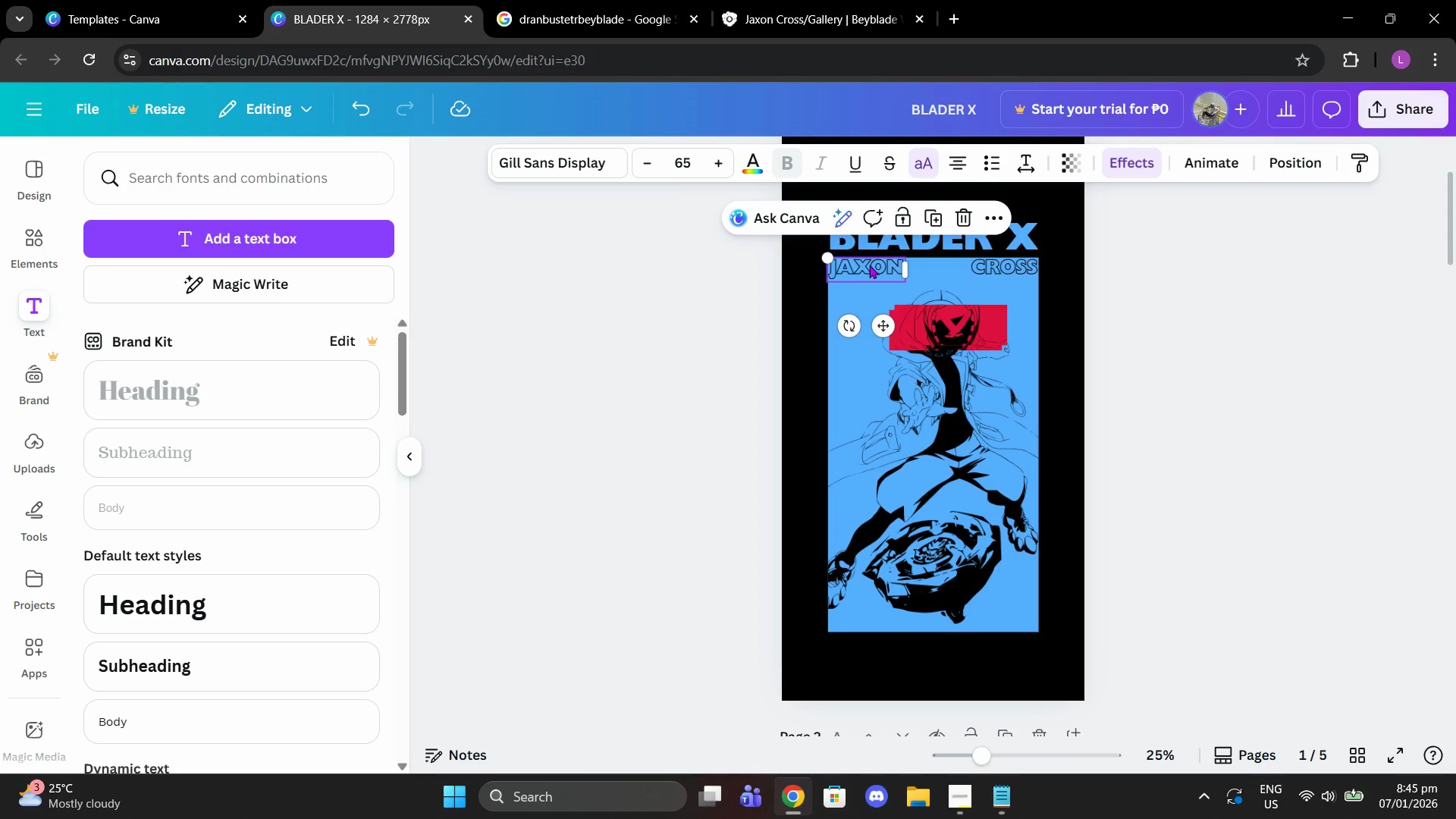 
key(Control+ControlLeft)
 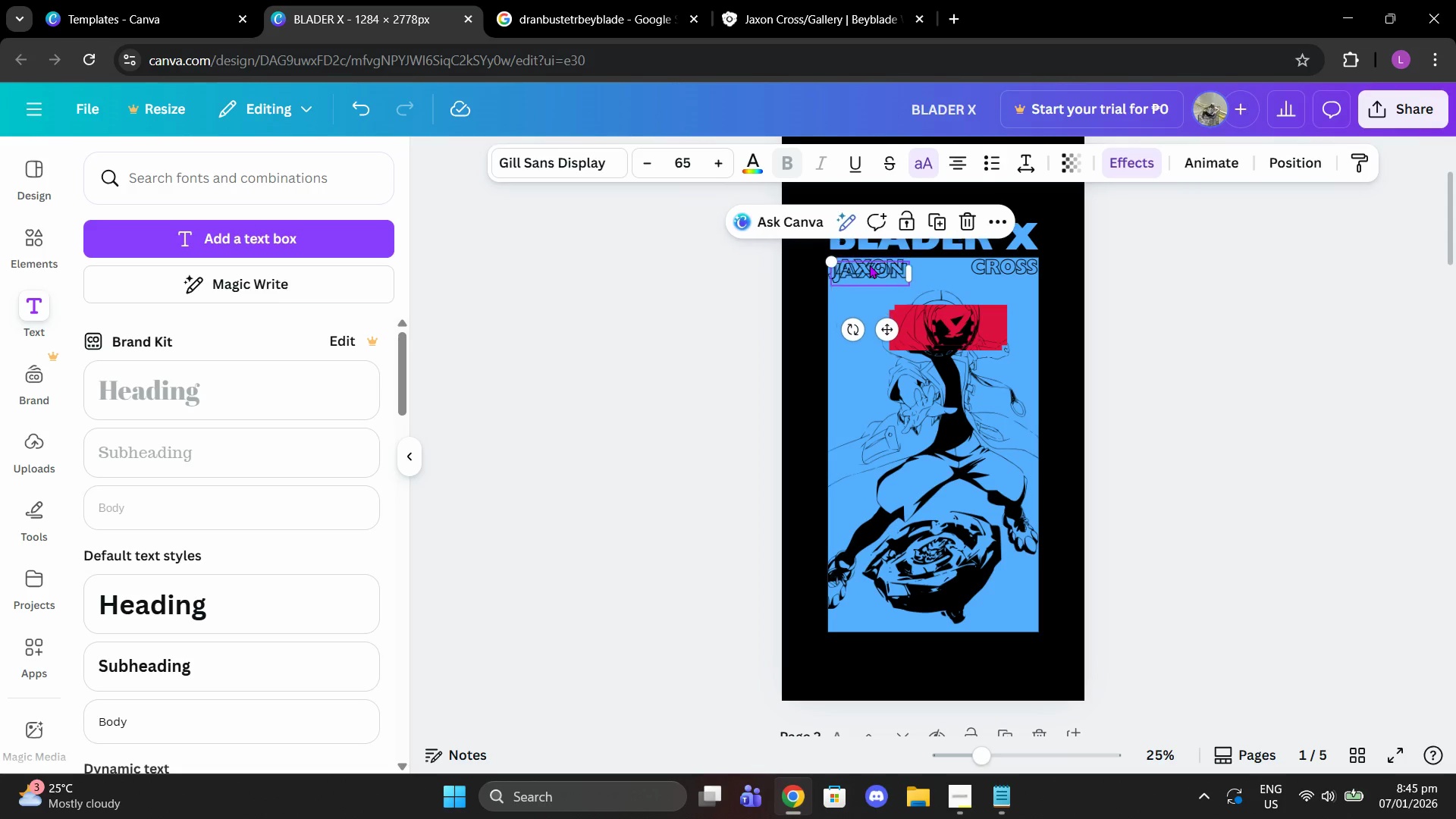 
key(Control+V)
 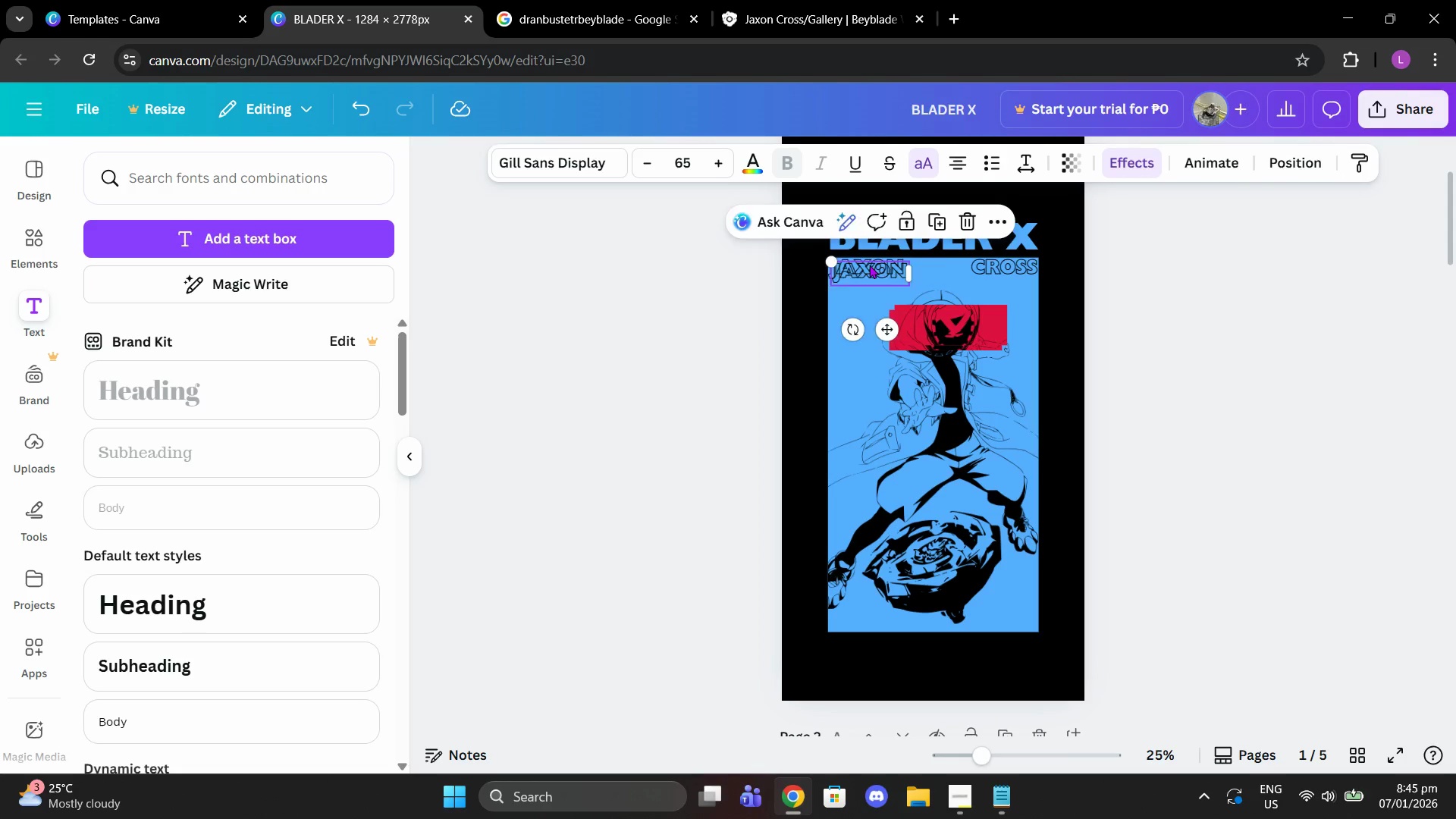 
left_click_drag(start_coordinate=[869, 265], to_coordinate=[946, 639])
 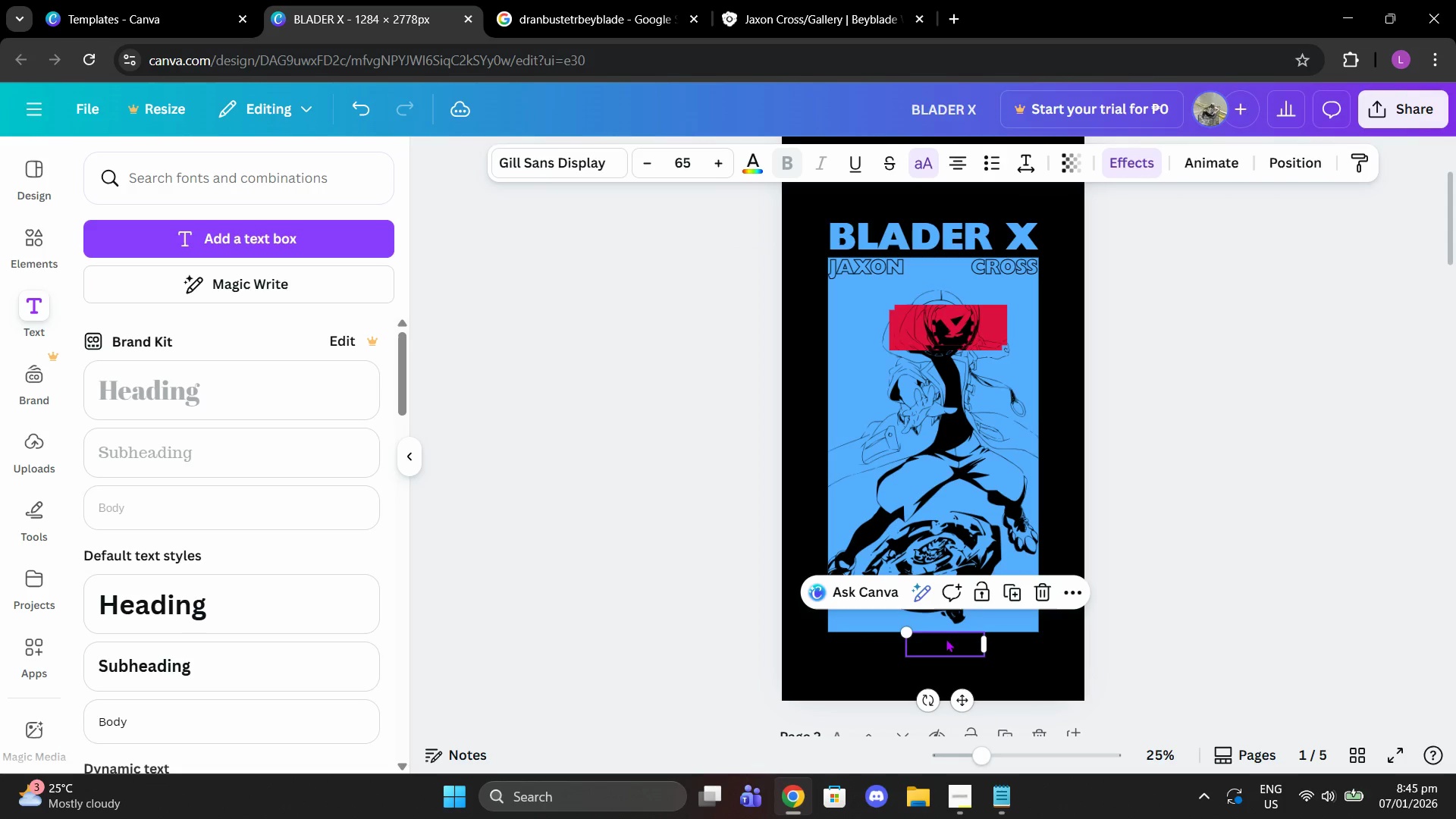 
left_click([946, 639])
 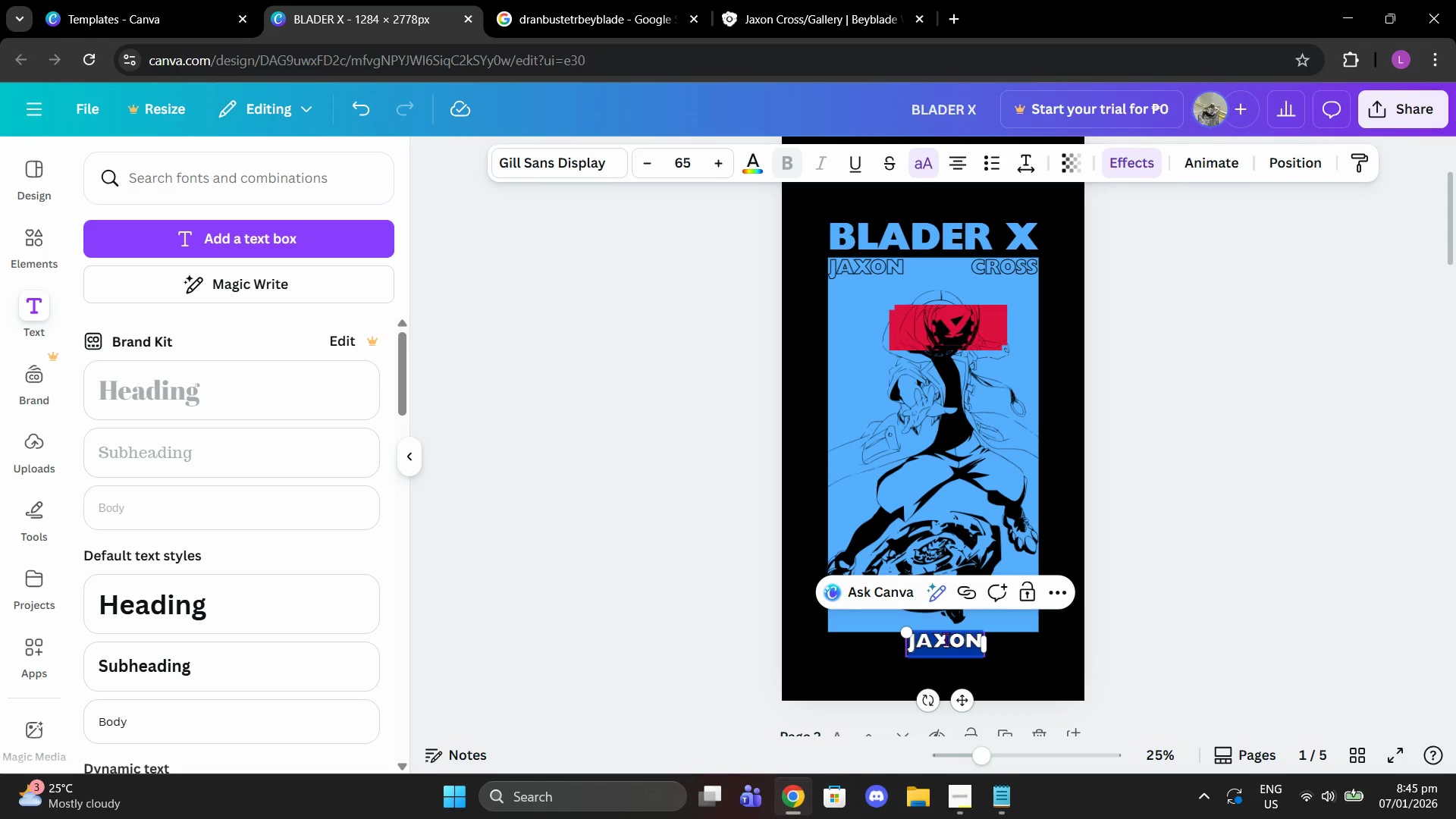 
type(DranSword)
 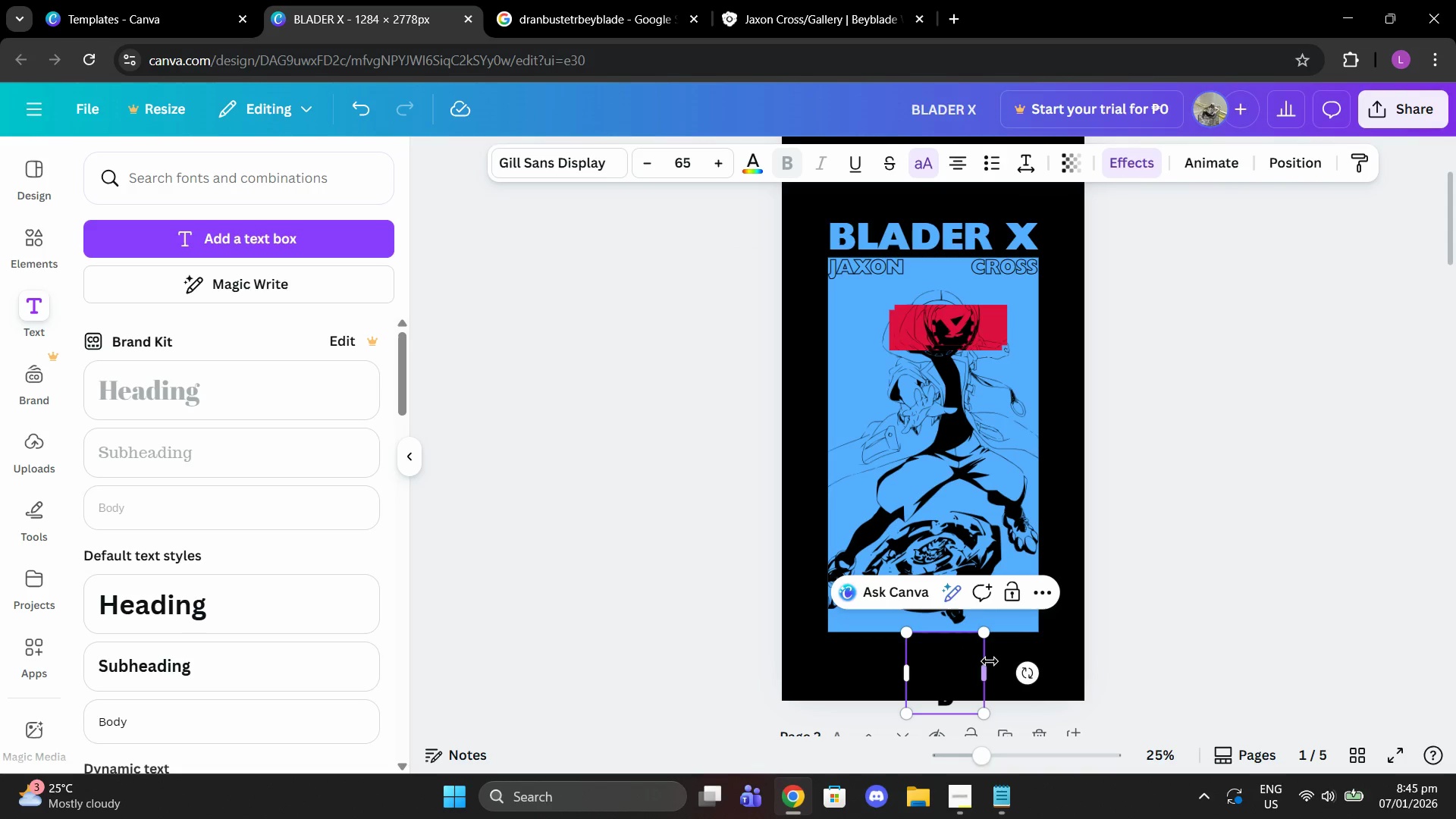 
left_click_drag(start_coordinate=[990, 663], to_coordinate=[1043, 668])
 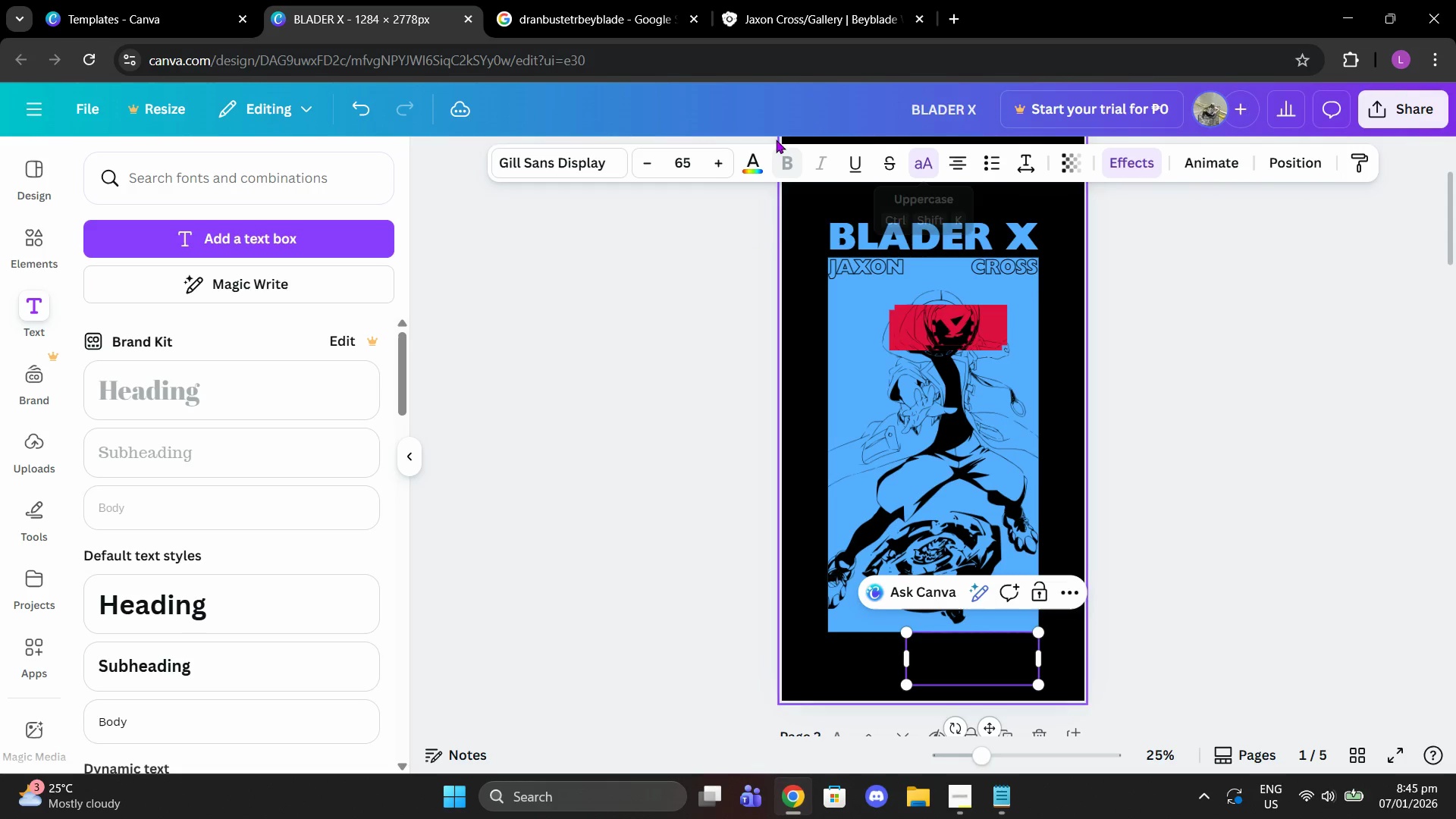 
left_click([757, 162])
 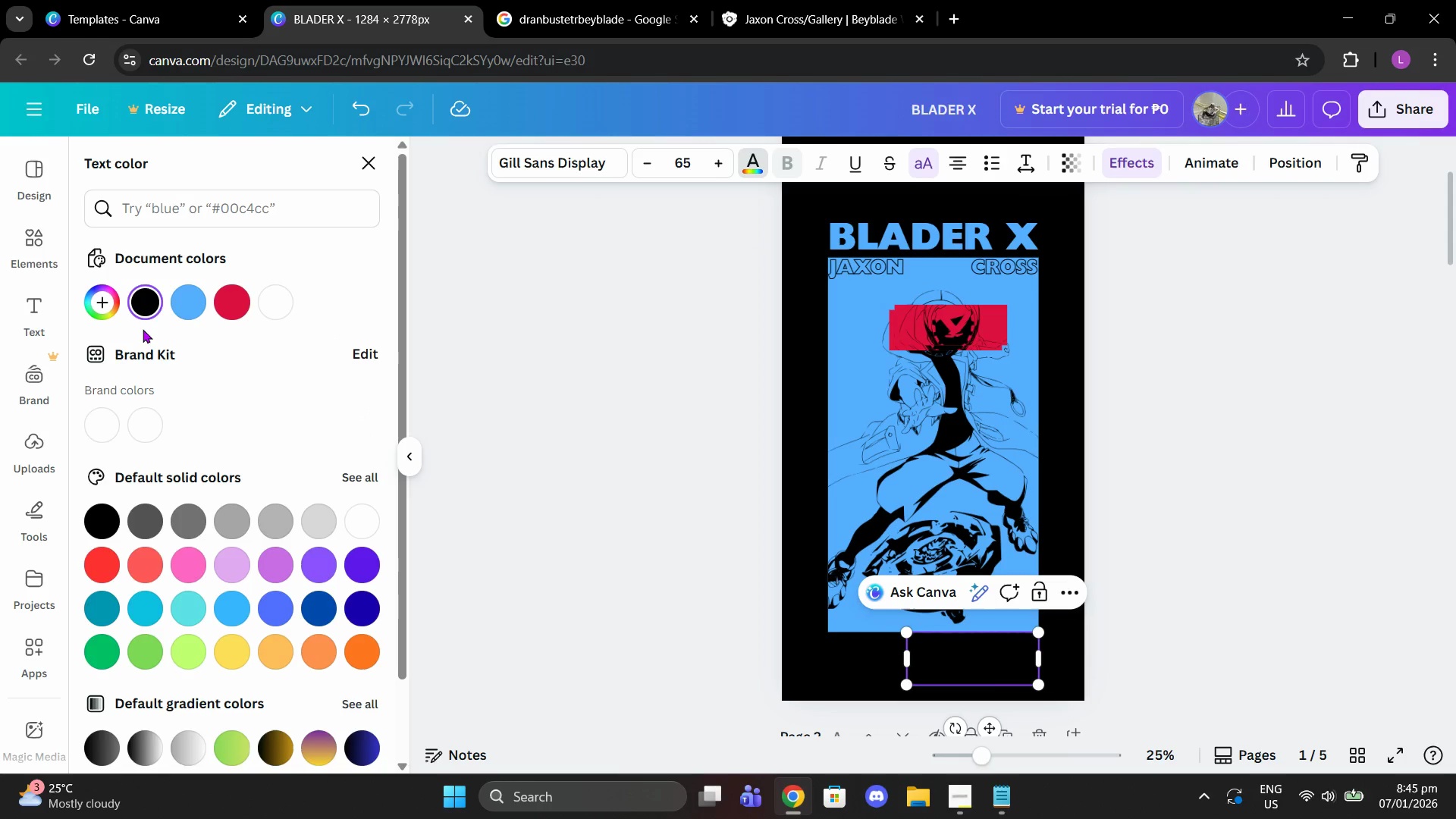 
left_click([180, 305])
 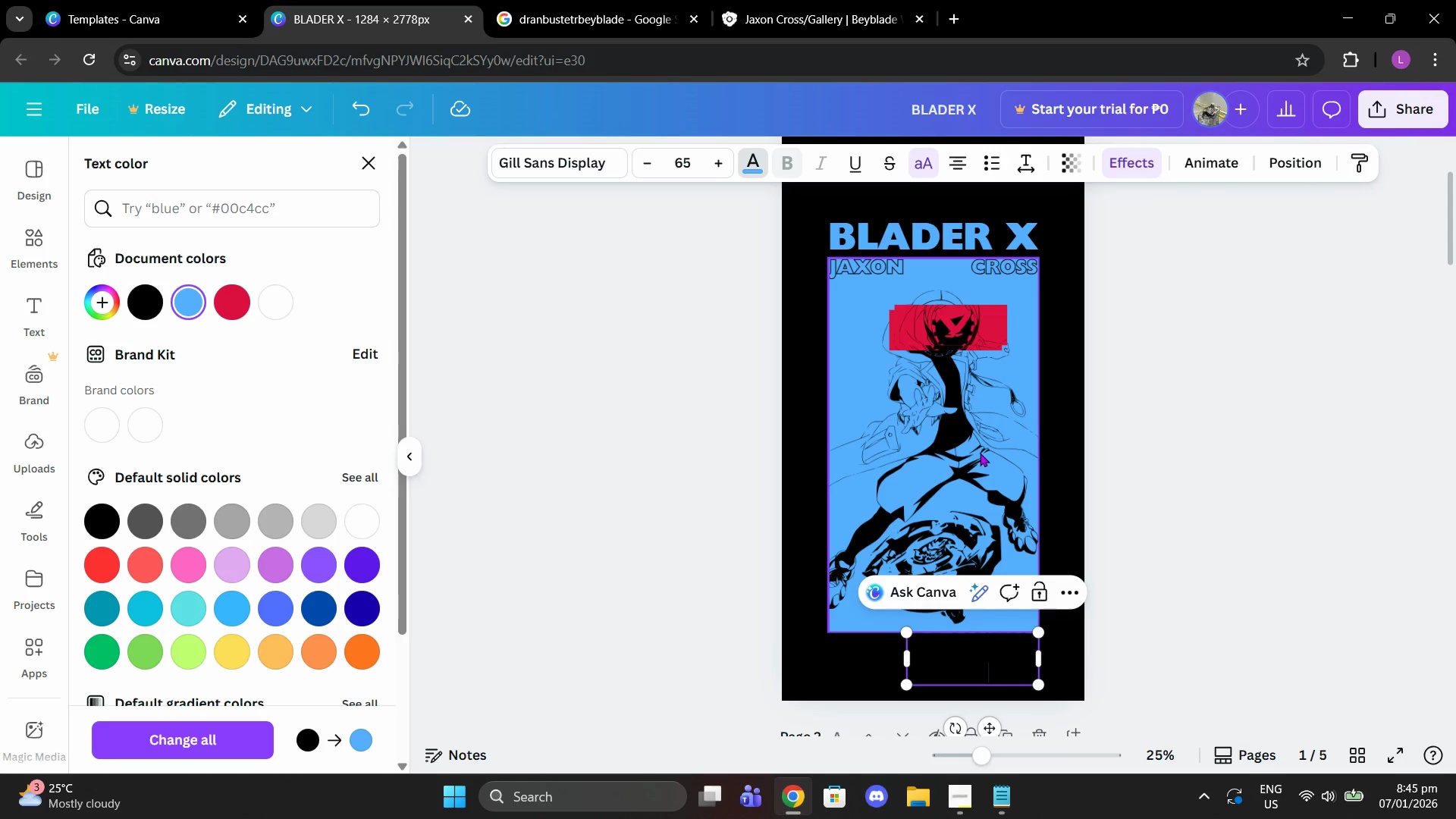 
left_click([1078, 445])
 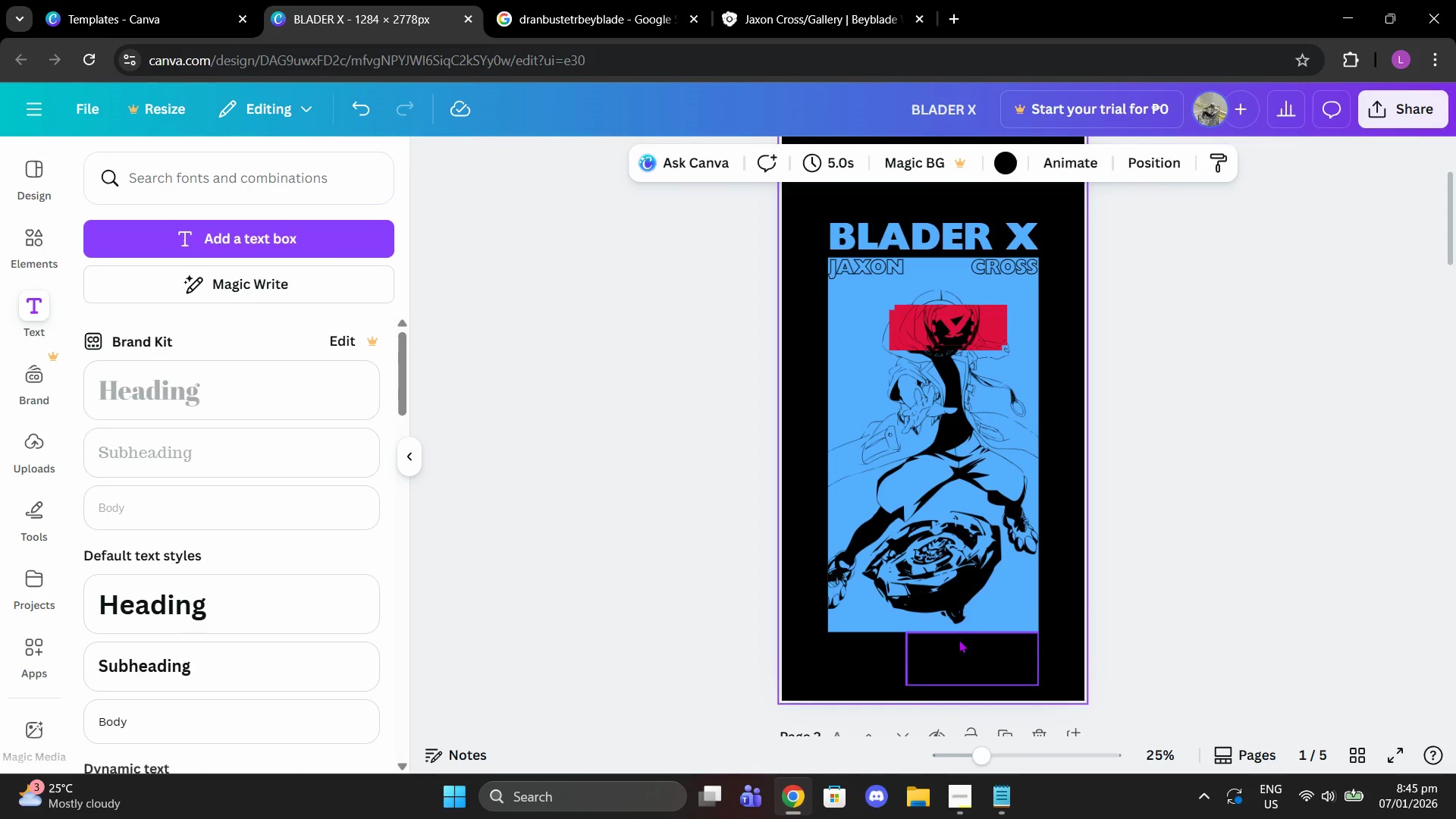 
left_click([947, 647])
 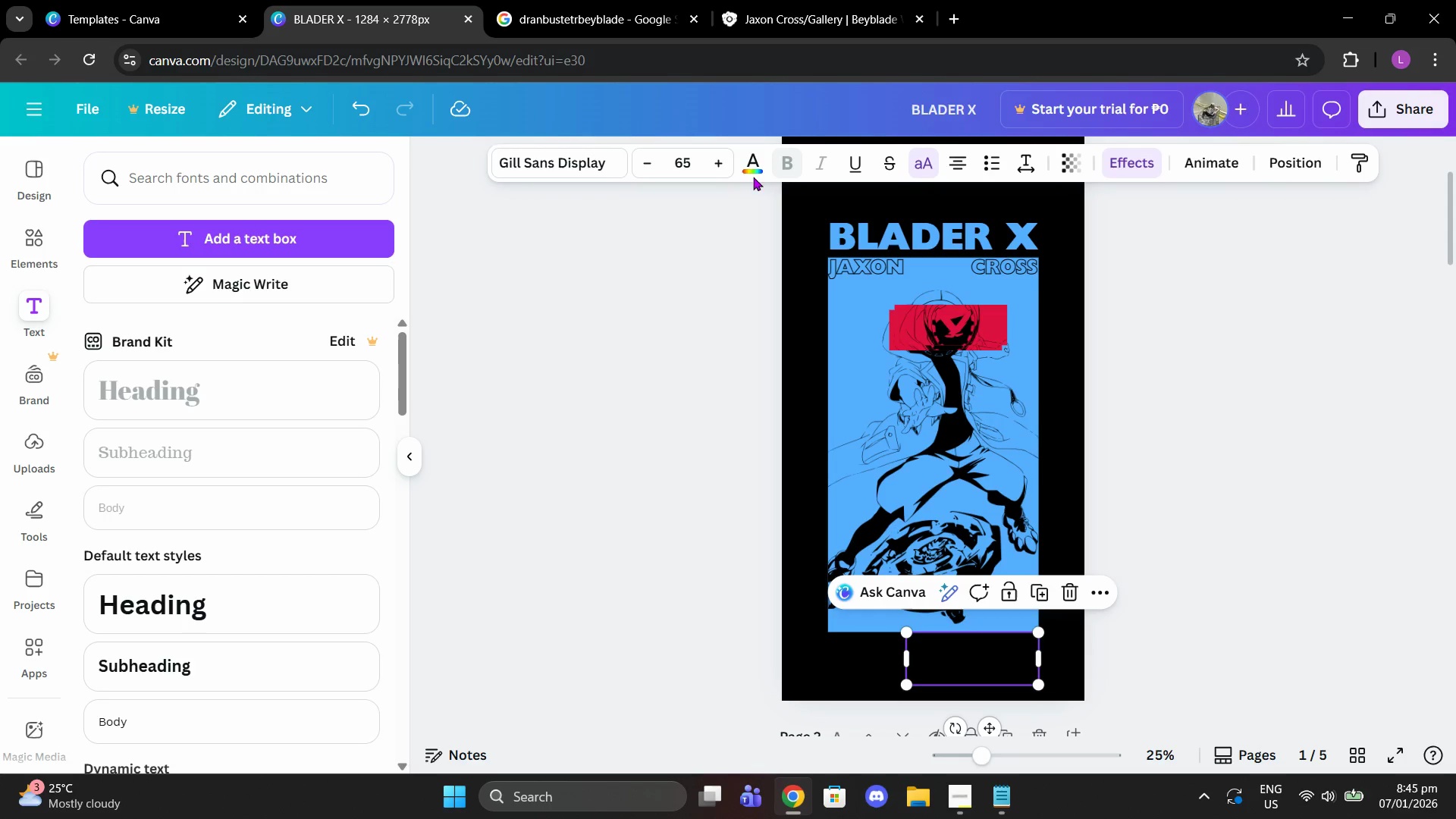 
left_click([752, 173])
 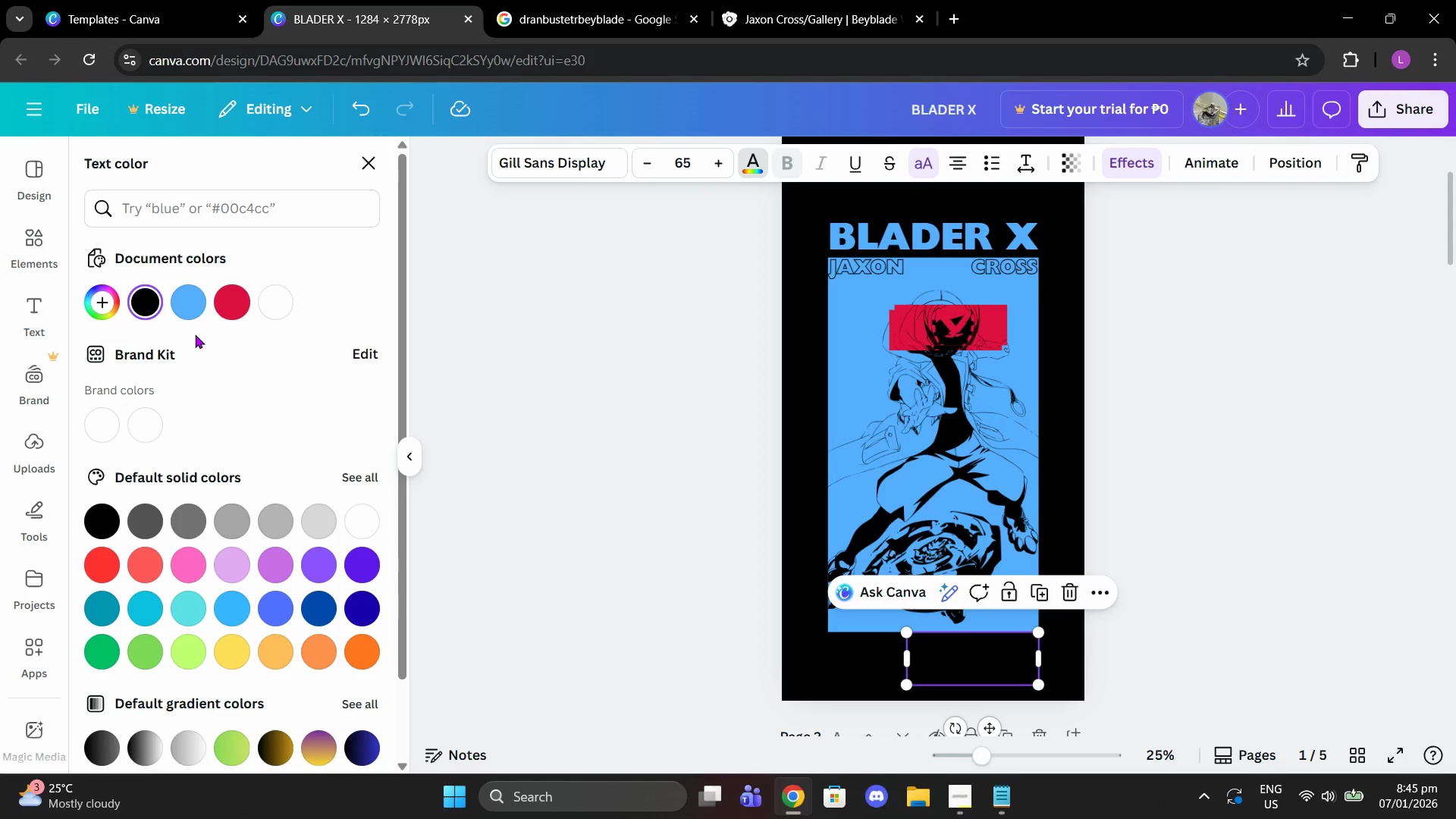 
left_click([186, 315])
 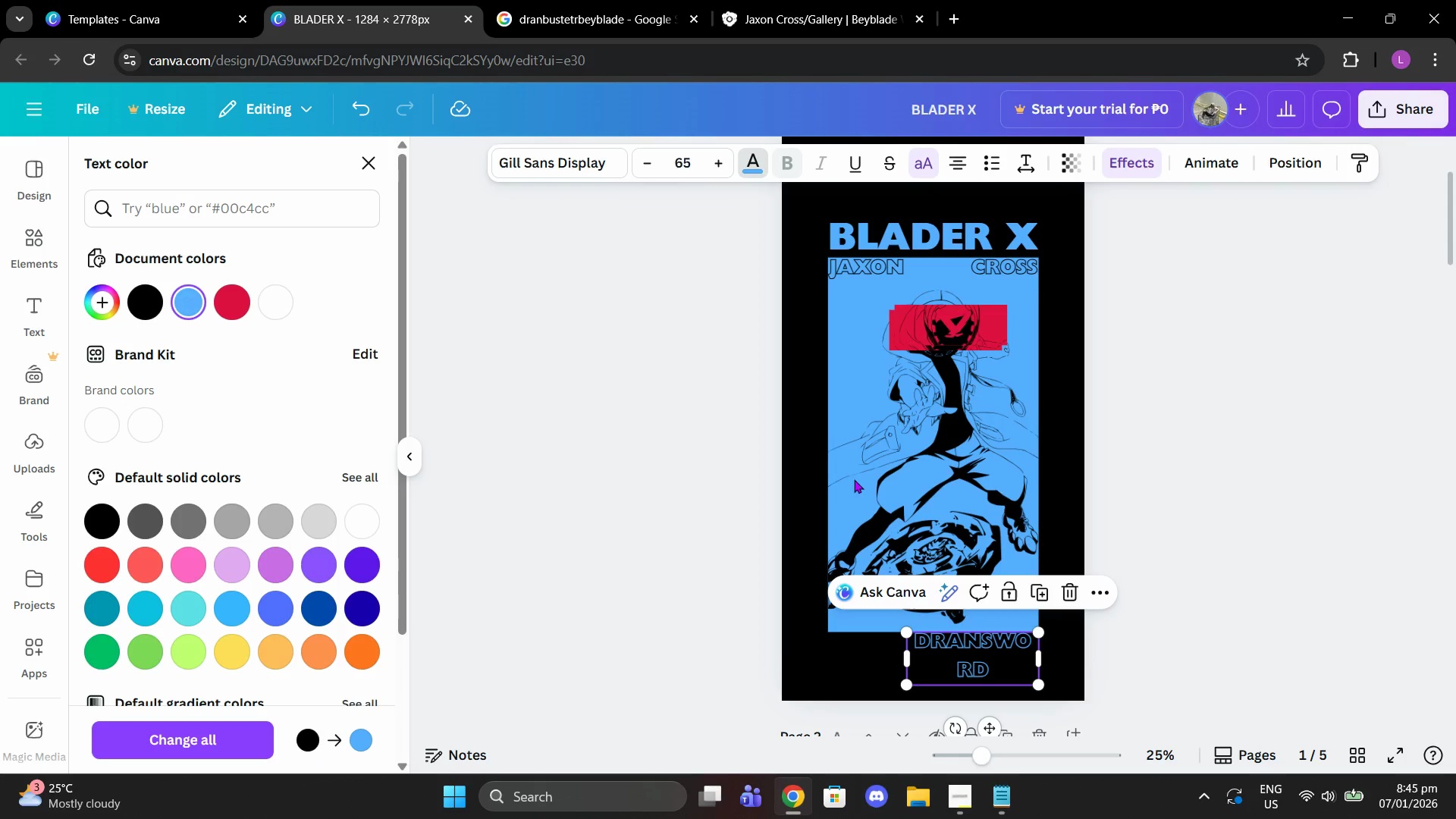 
left_click([1072, 482])
 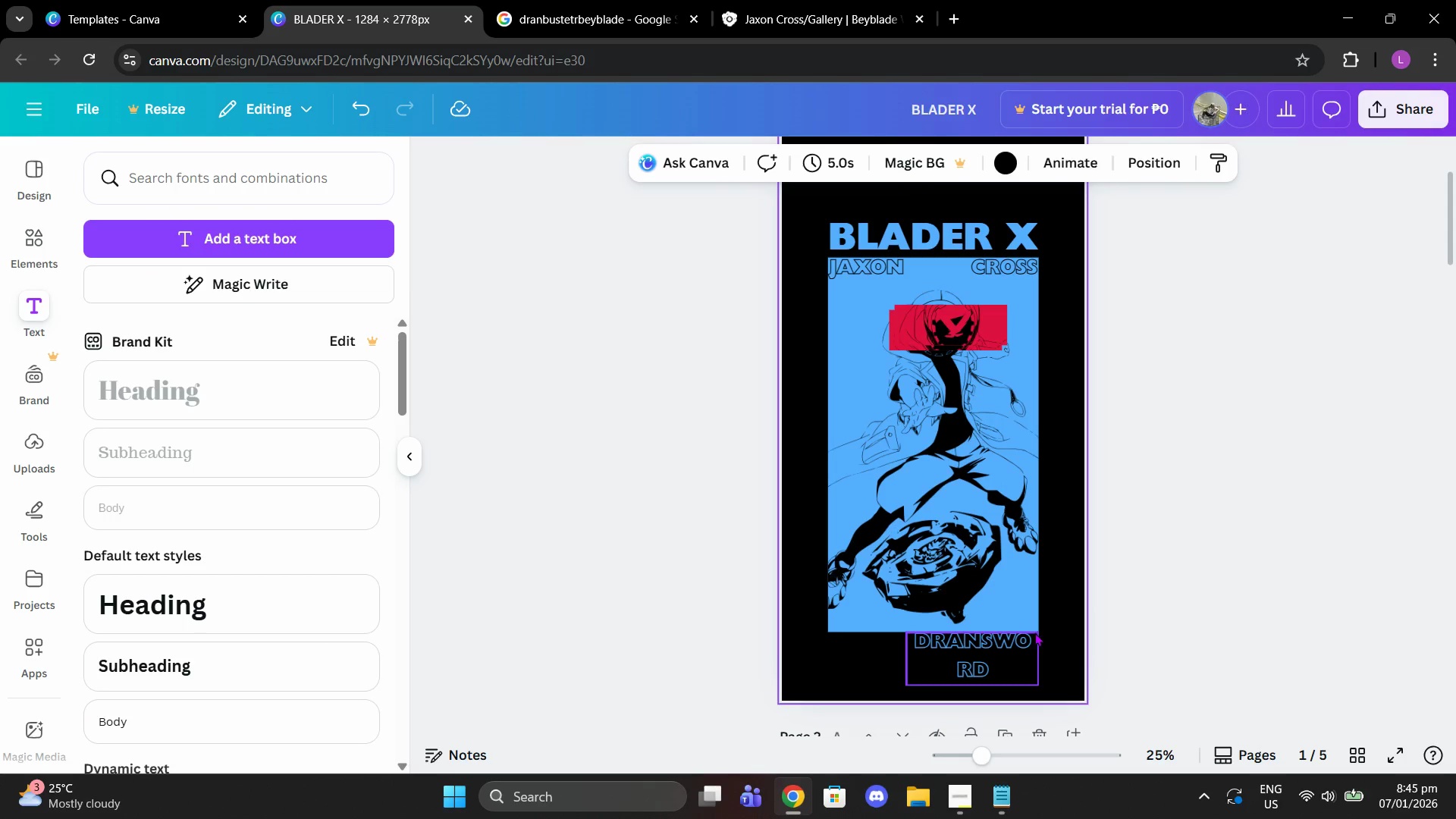 
left_click([1014, 649])
 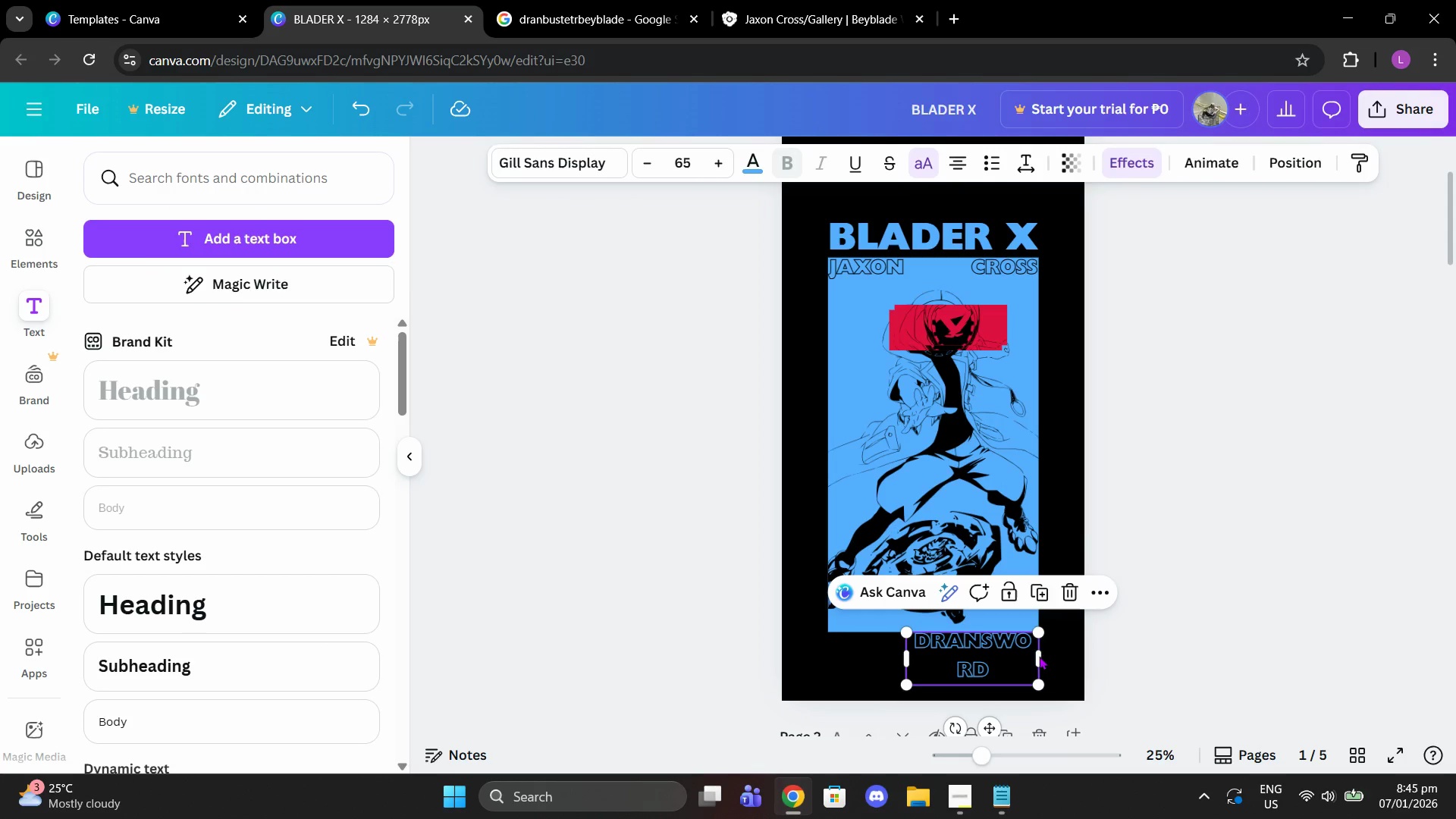 
left_click_drag(start_coordinate=[1040, 657], to_coordinate=[1063, 659])
 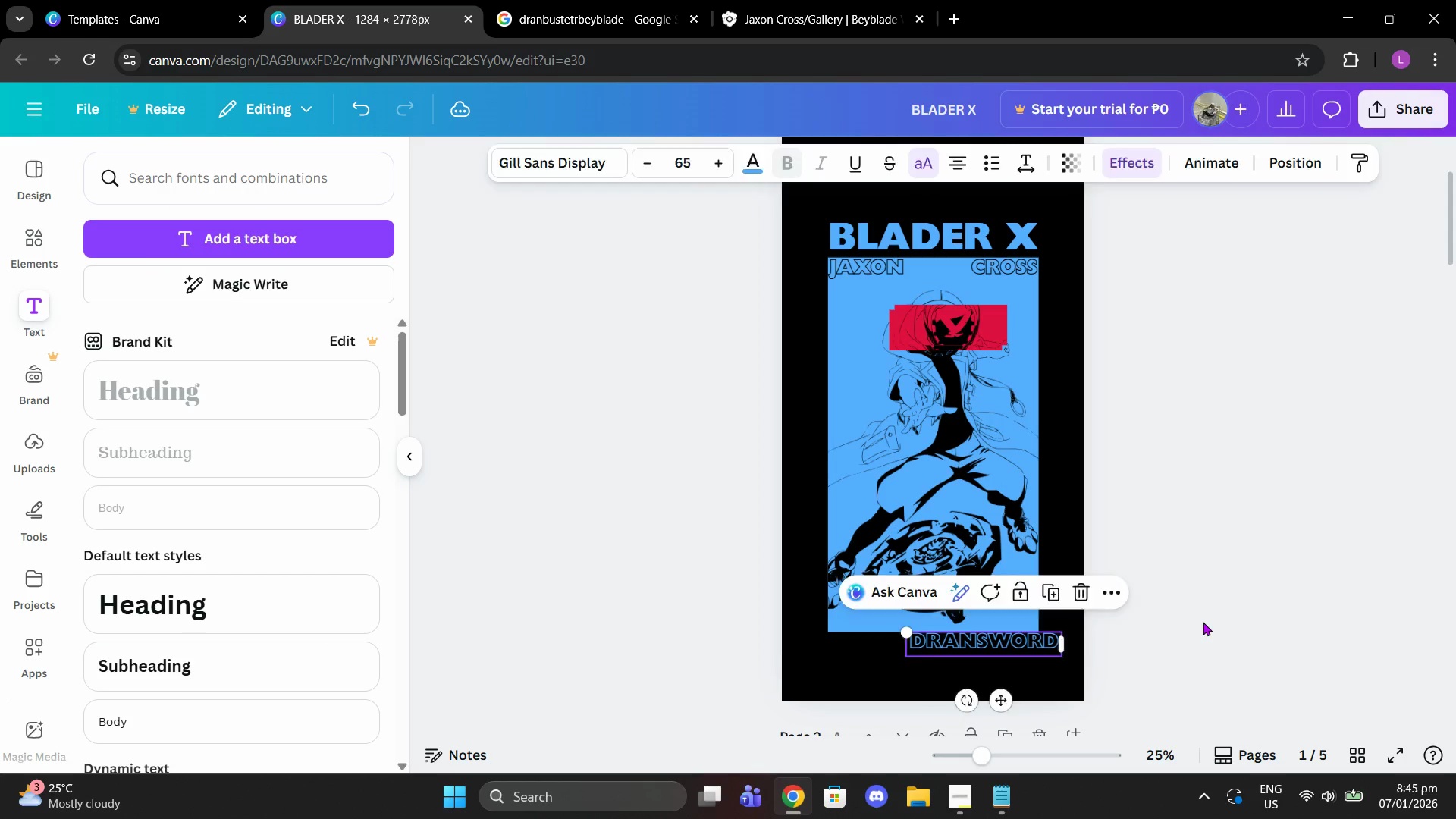 
left_click([1203, 622])
 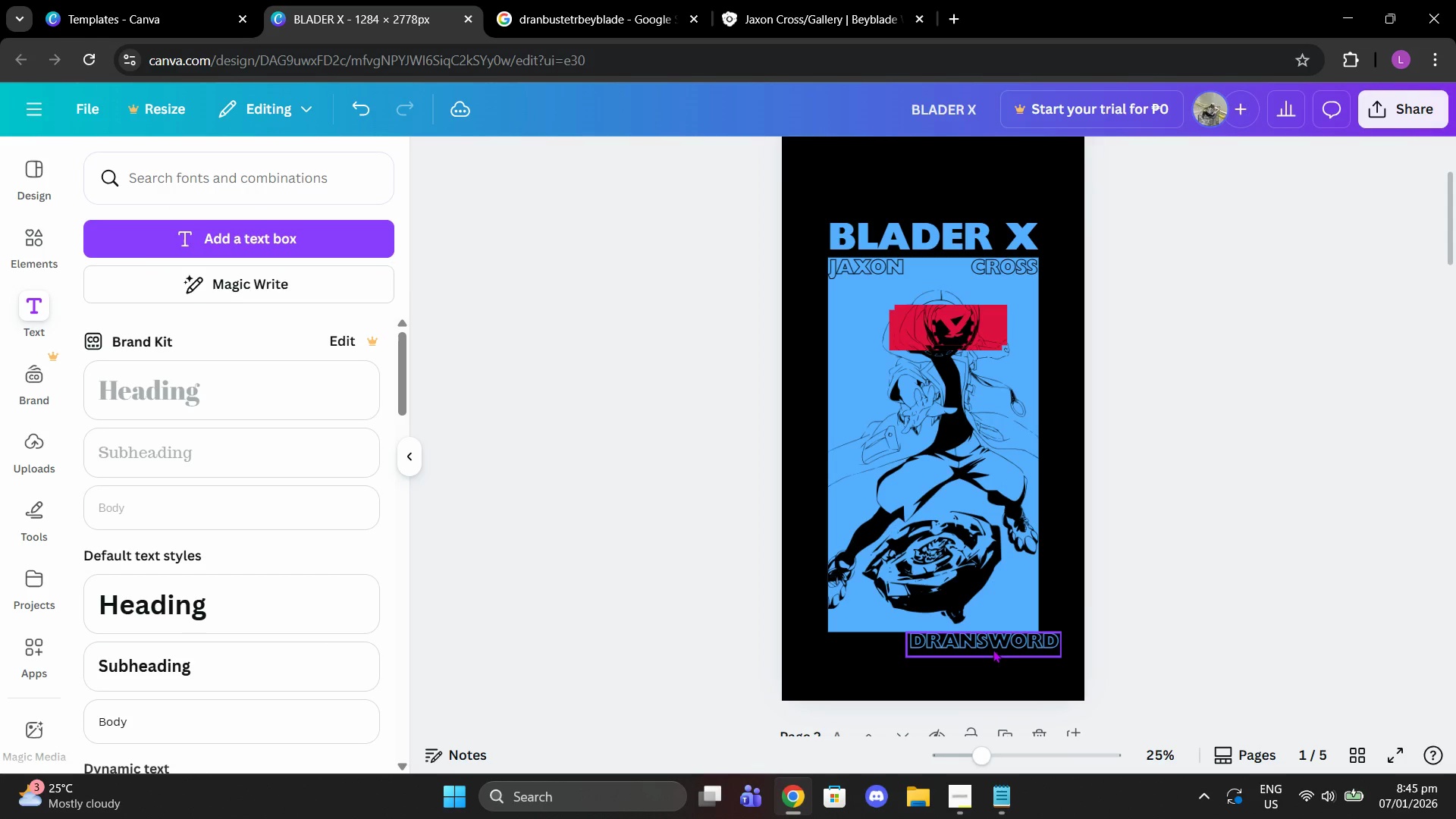 
left_click_drag(start_coordinate=[997, 645], to_coordinate=[977, 622])
 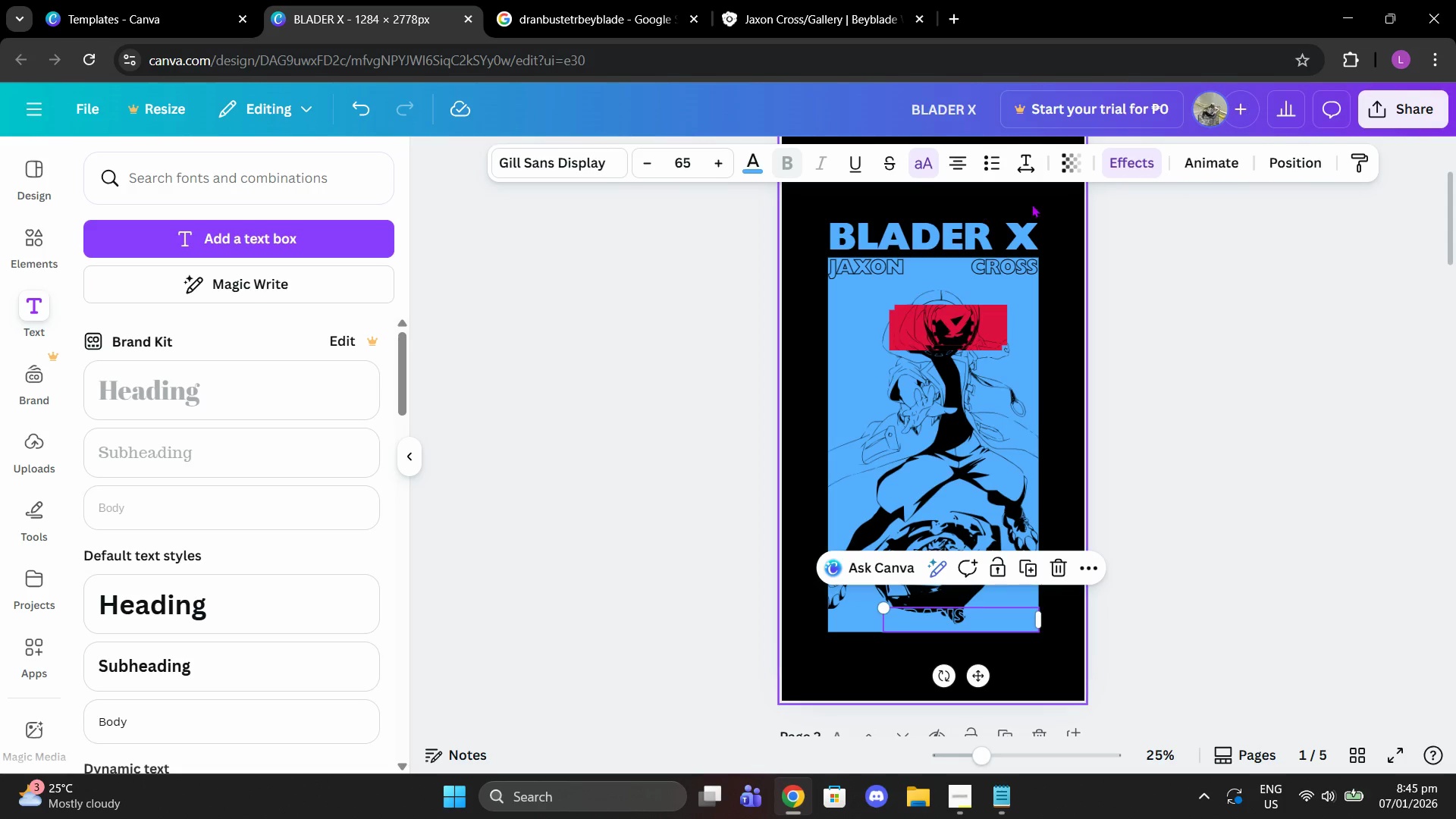 
left_click([1119, 165])
 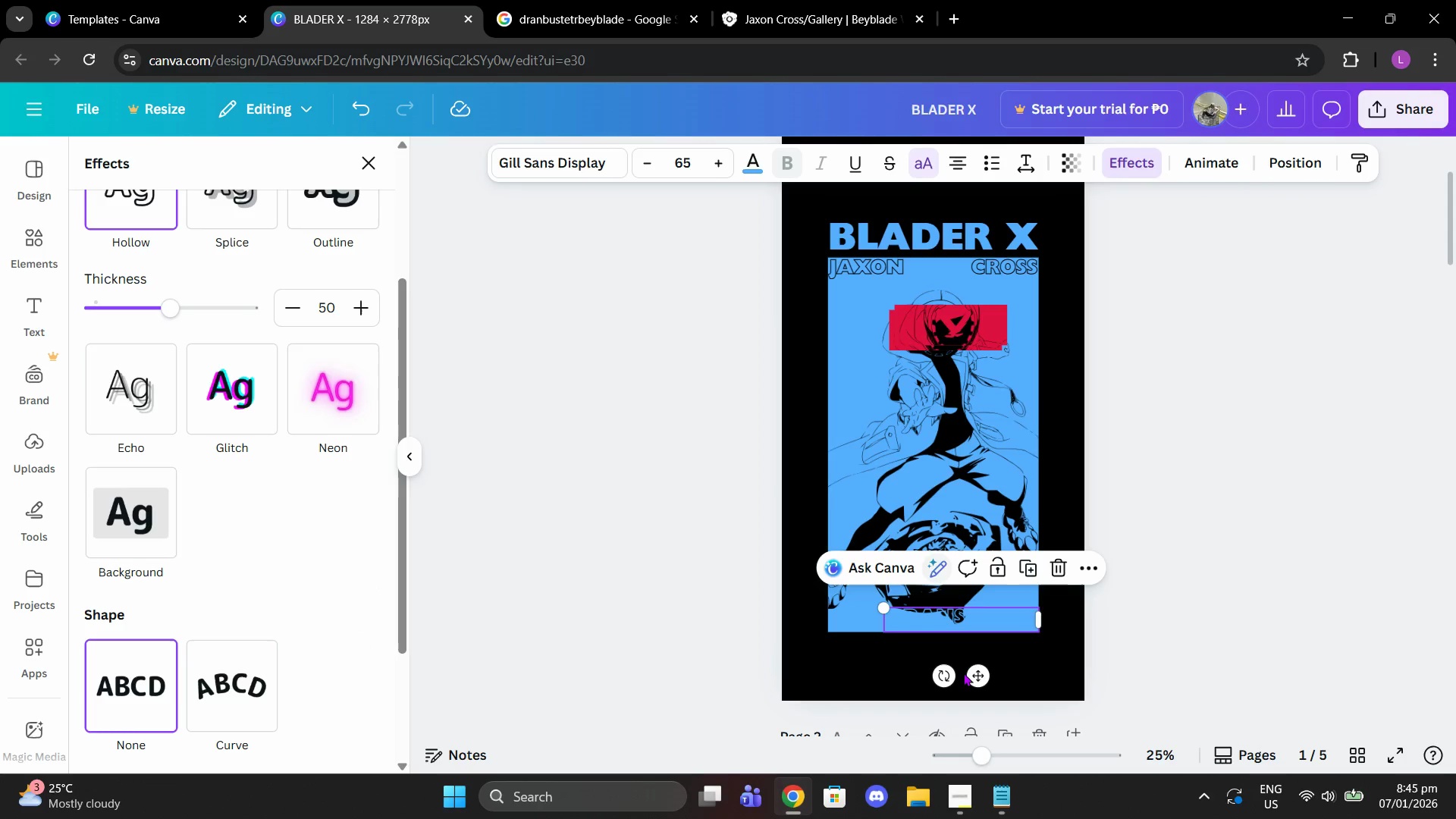 
left_click_drag(start_coordinate=[998, 758], to_coordinate=[1014, 755])
 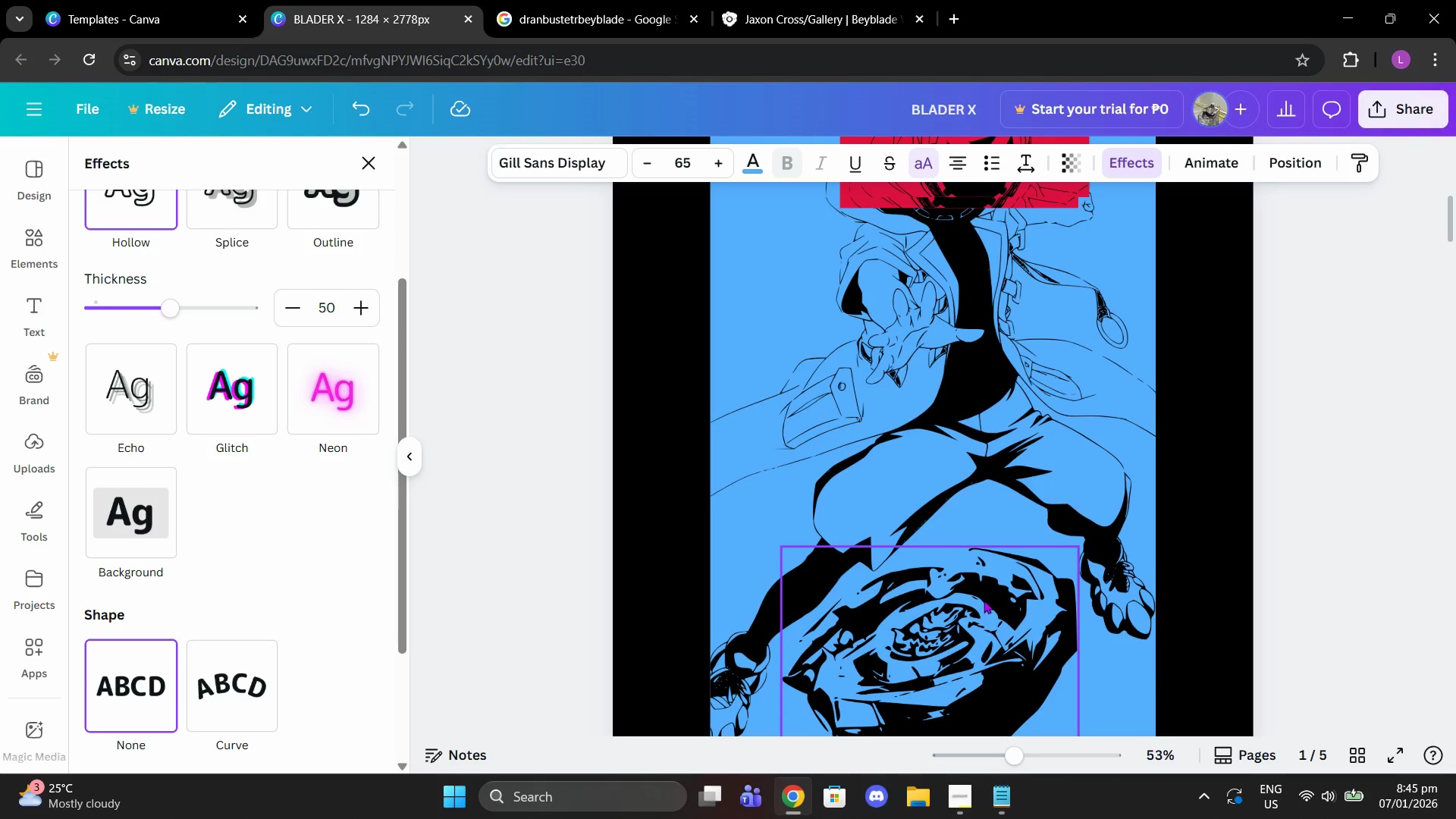 
scroll: coordinate [984, 600], scroll_direction: down, amount: 2.0
 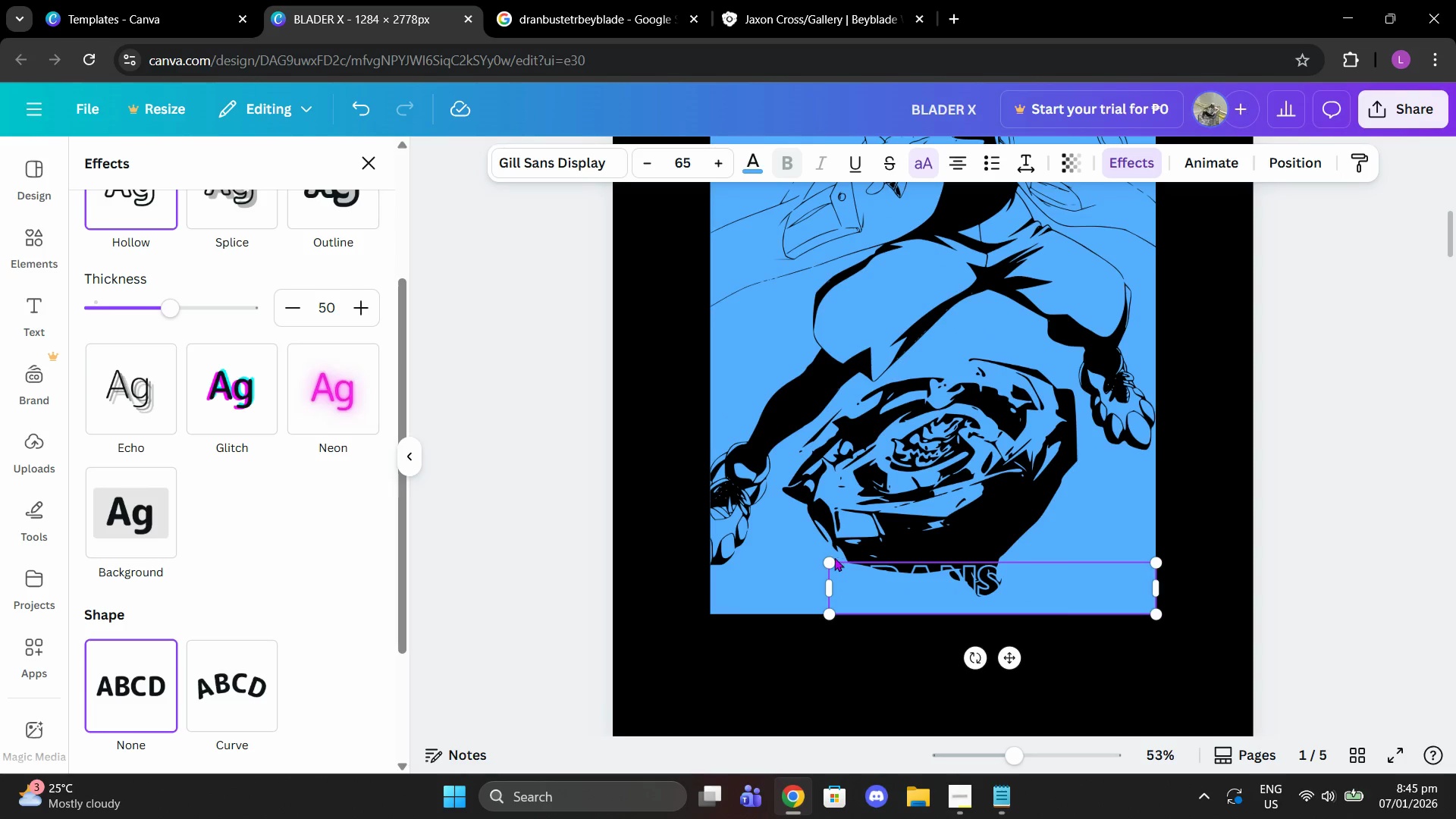 
left_click_drag(start_coordinate=[830, 557], to_coordinate=[877, 576])
 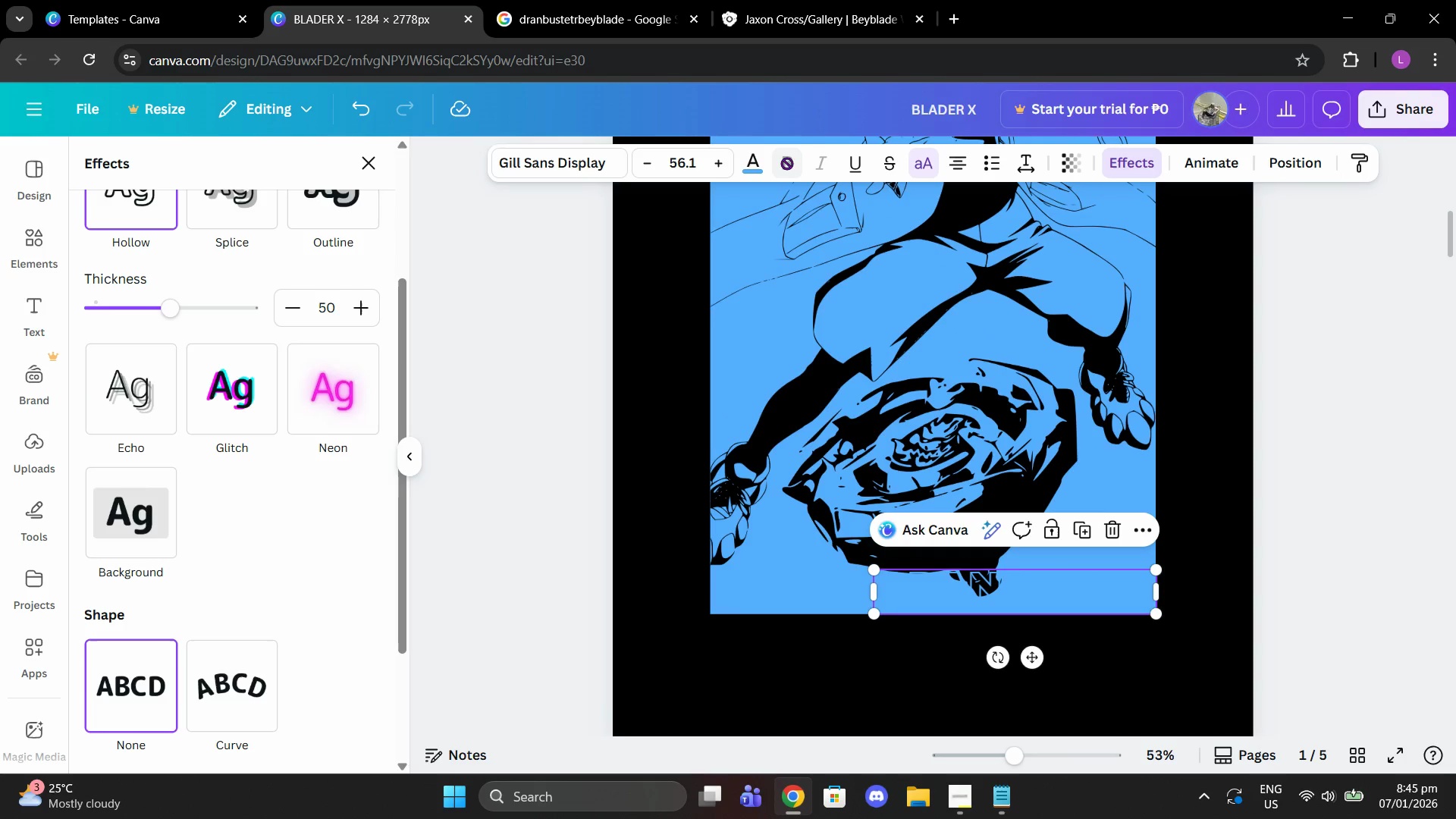 
left_click([755, 165])
 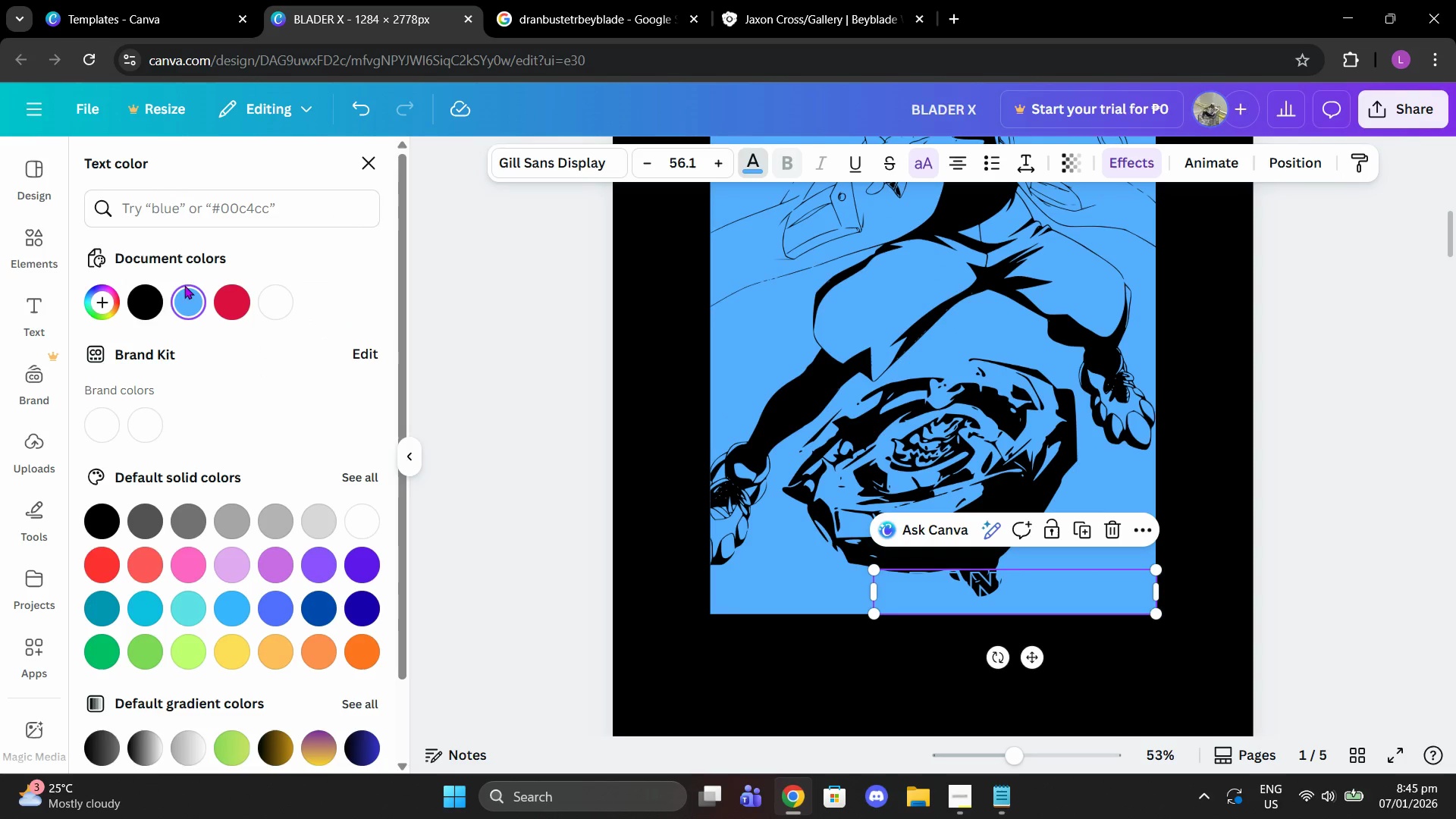 
left_click([147, 297])
 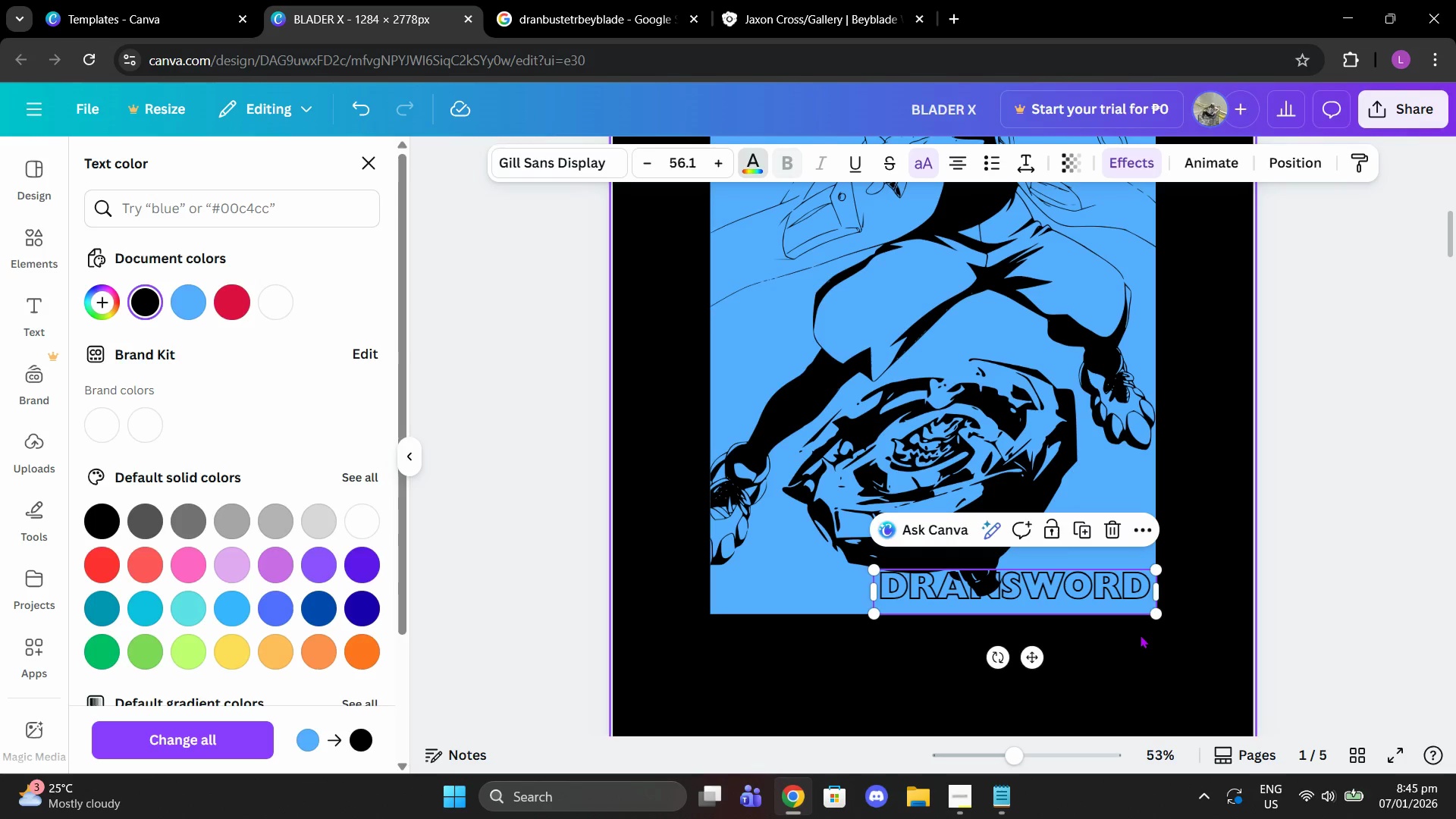 
left_click_drag(start_coordinate=[1074, 586], to_coordinate=[1076, 595])
 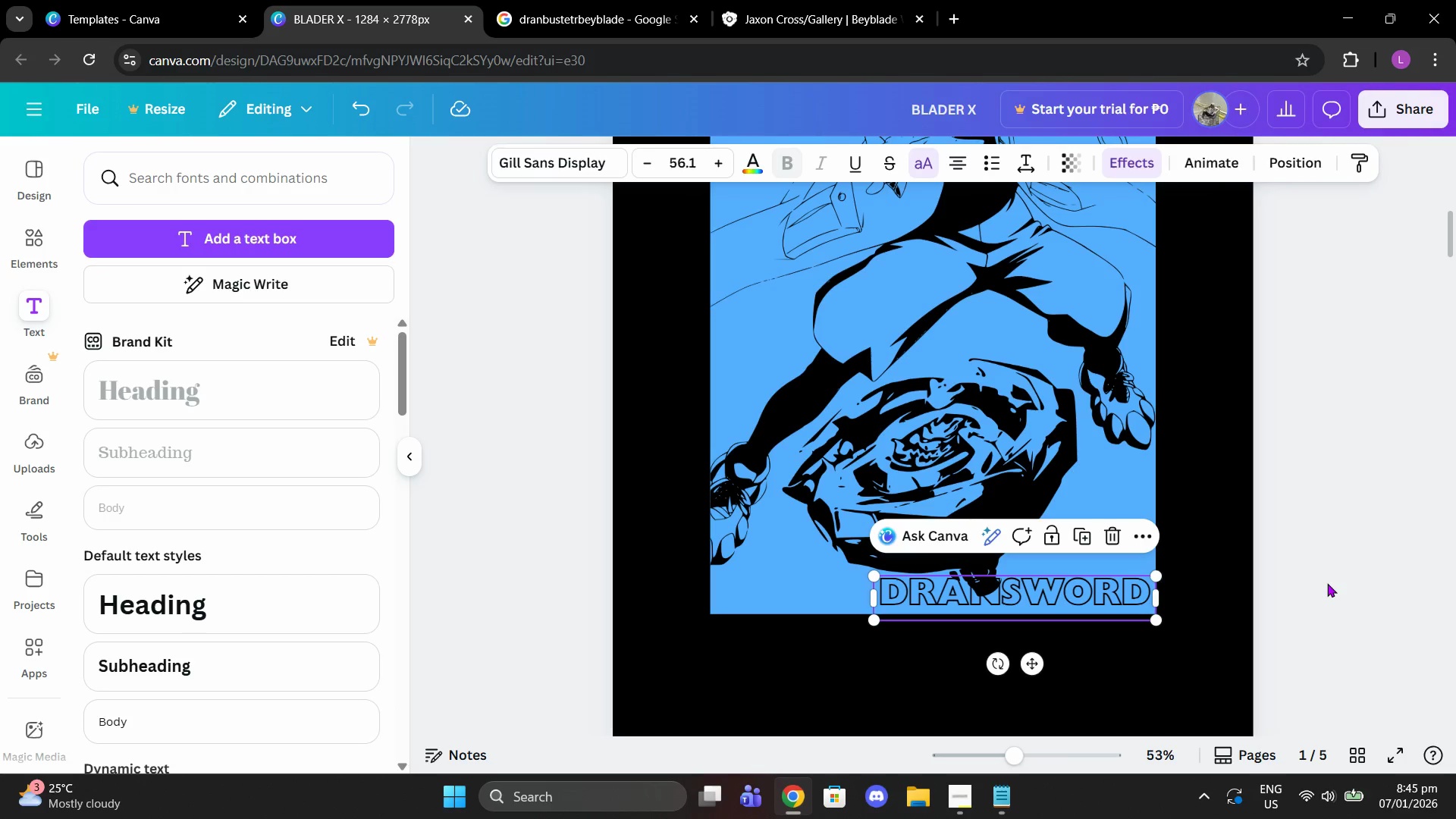 
left_click([1327, 583])
 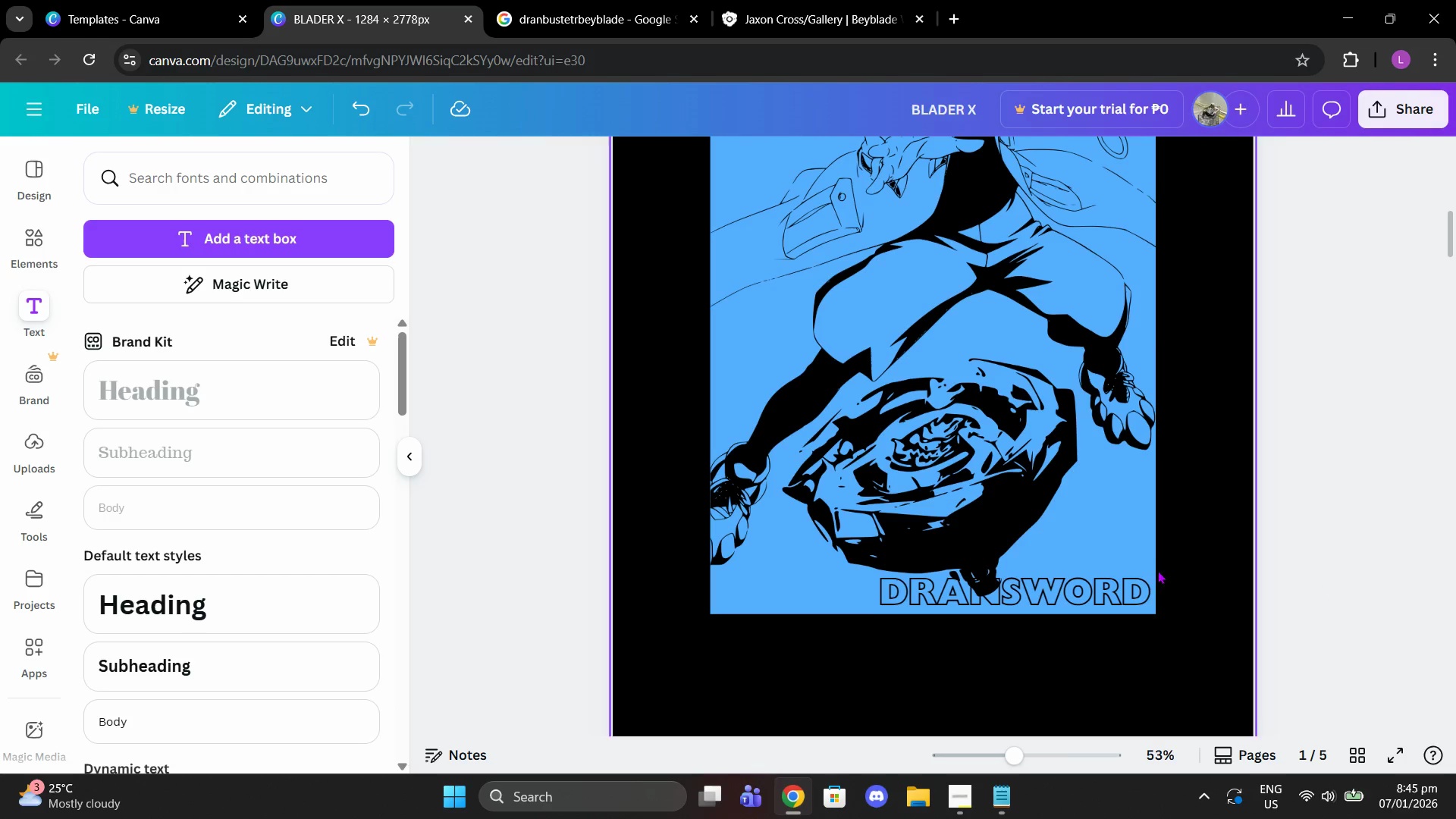 
left_click([1126, 595])
 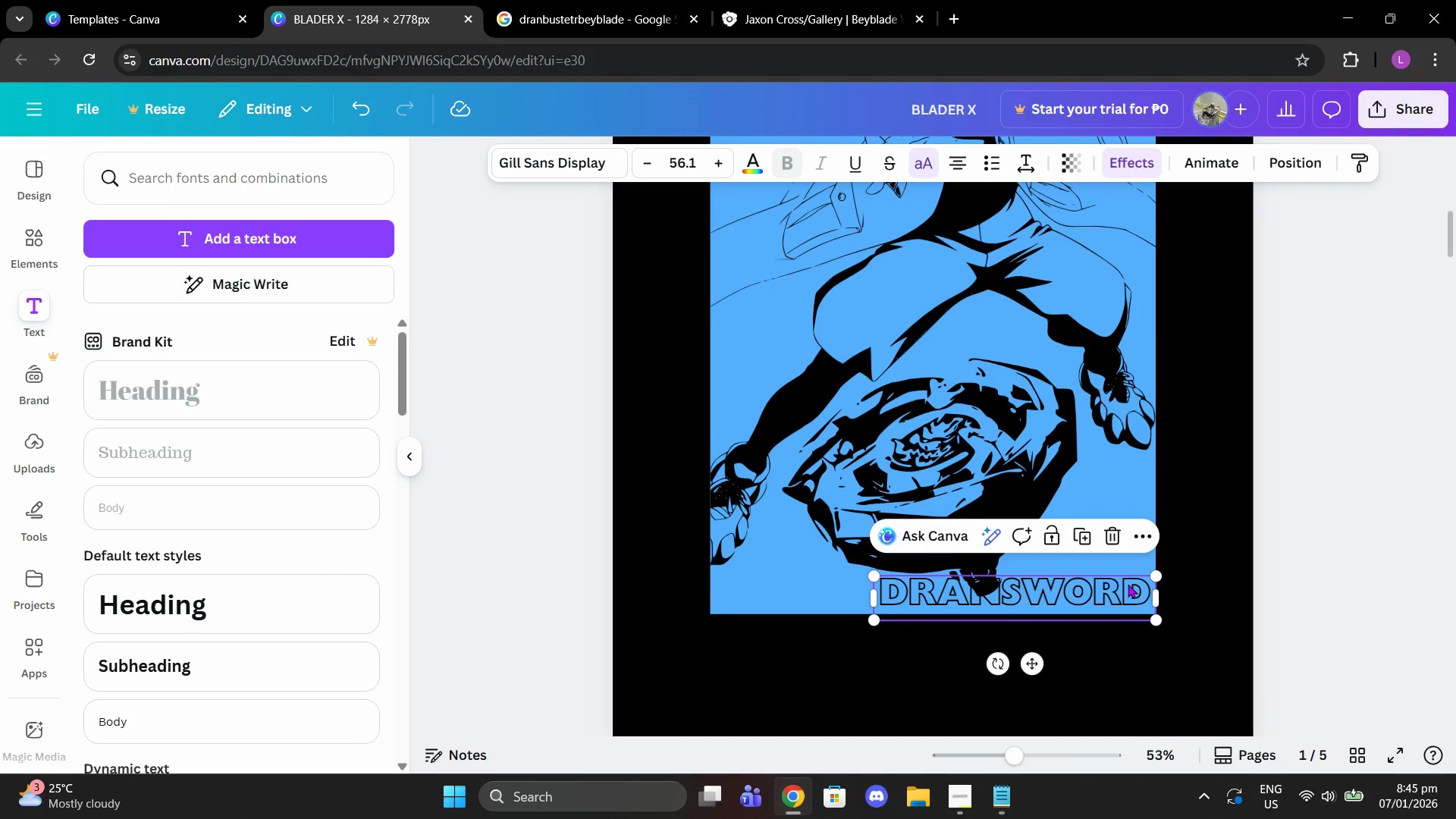 
key(Control+C)
 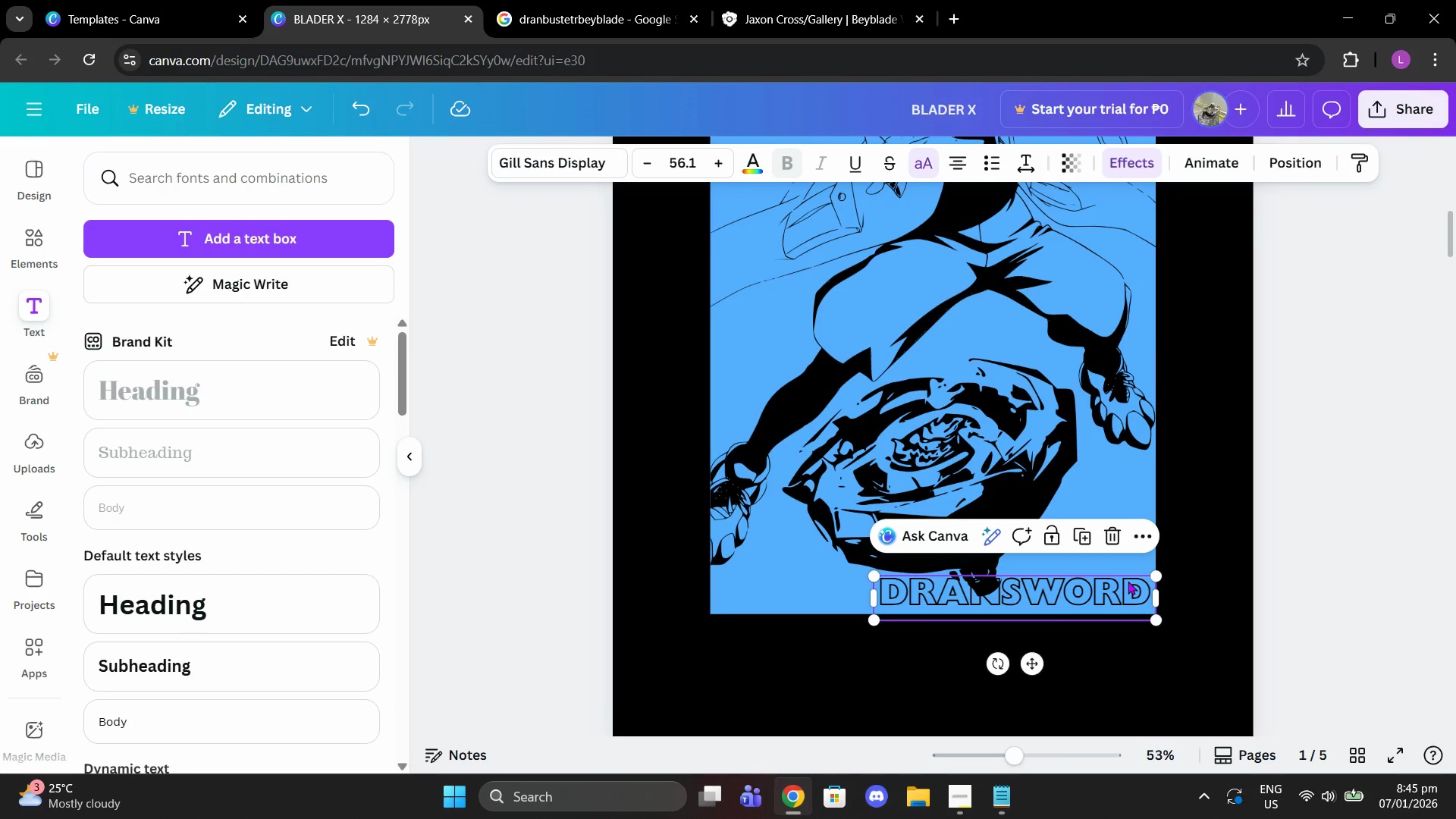 
key(Control+ControlLeft)
 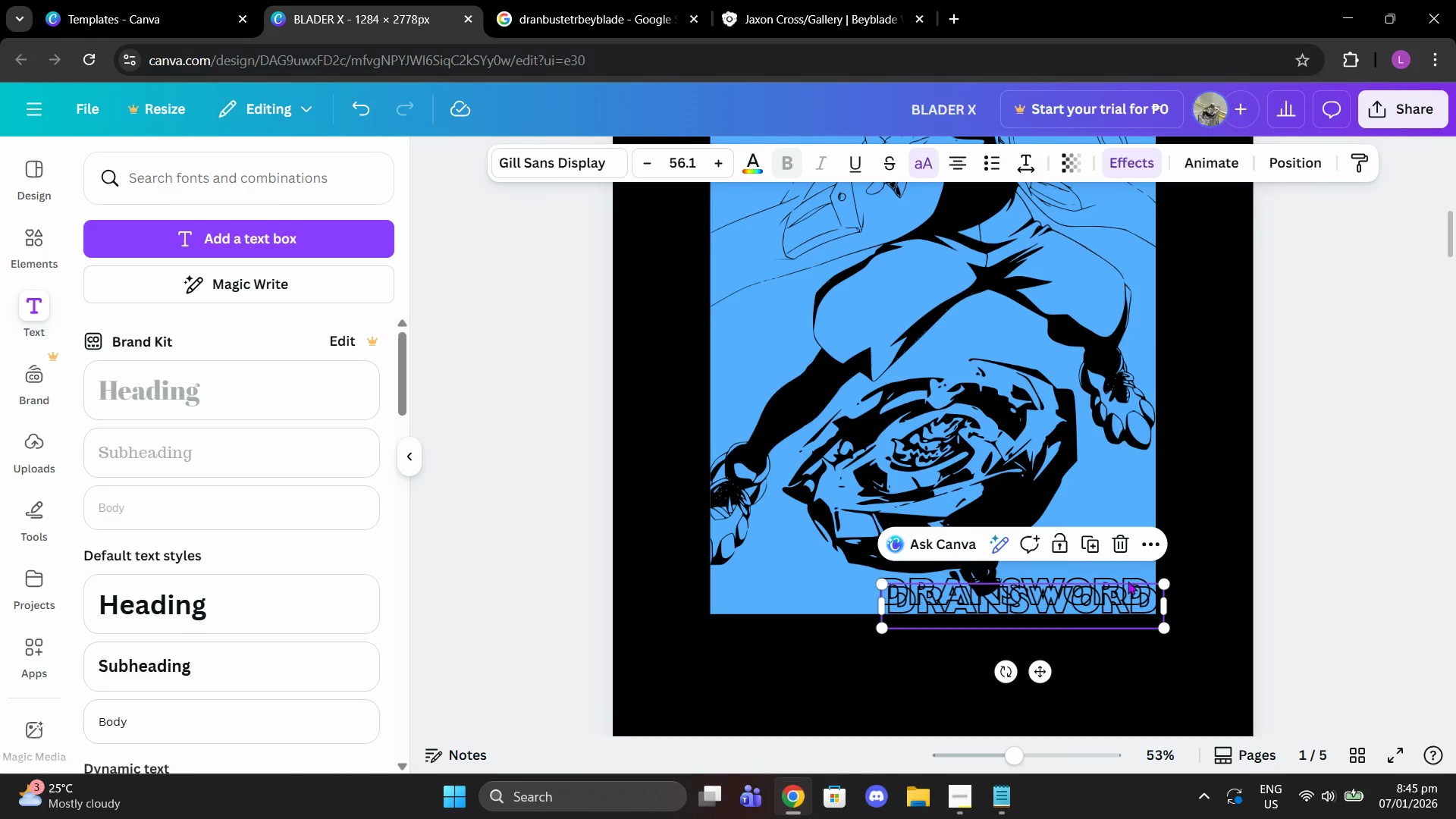 
key(Control+V)
 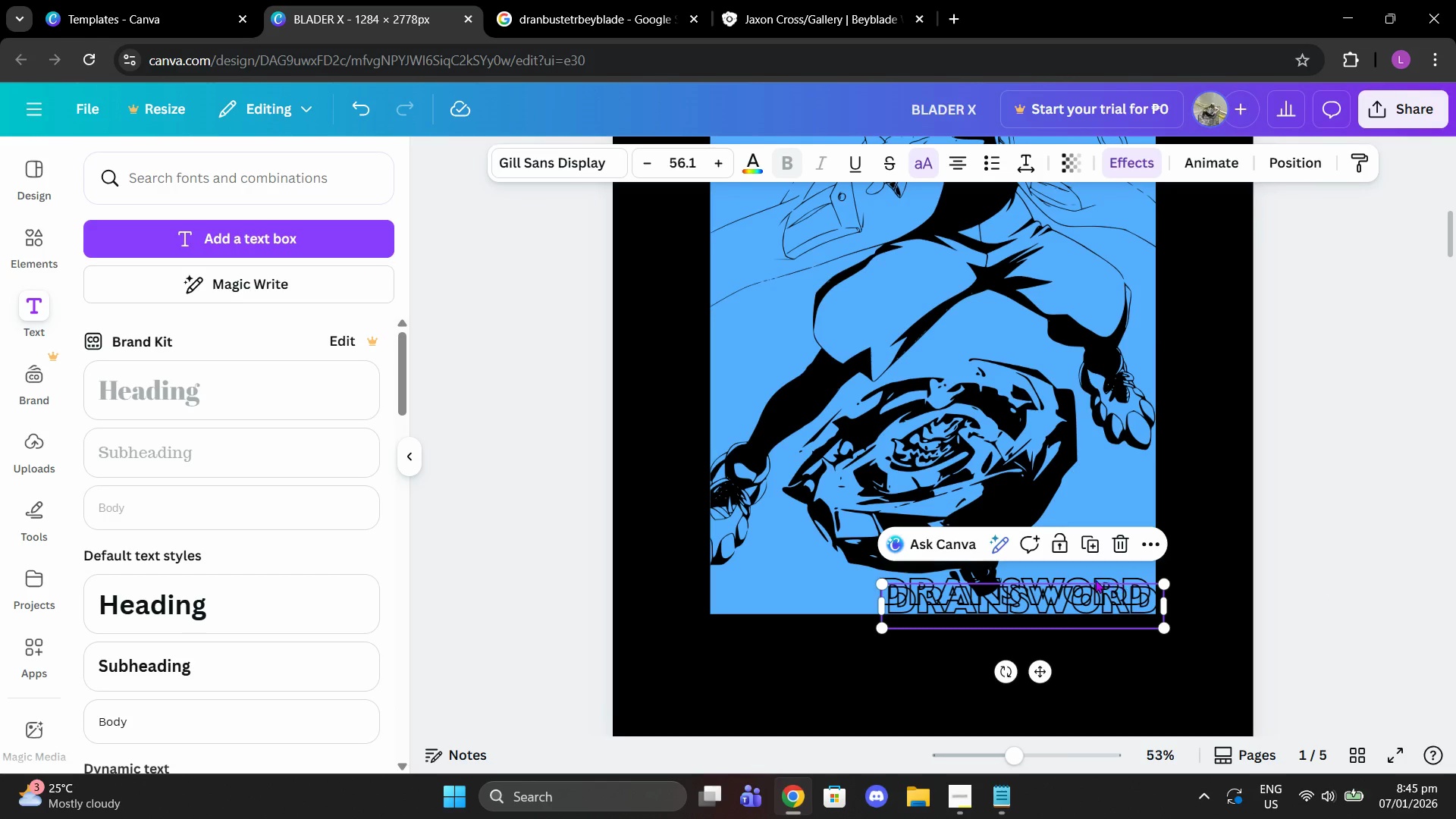 
left_click_drag(start_coordinate=[1094, 579], to_coordinate=[1090, 604])
 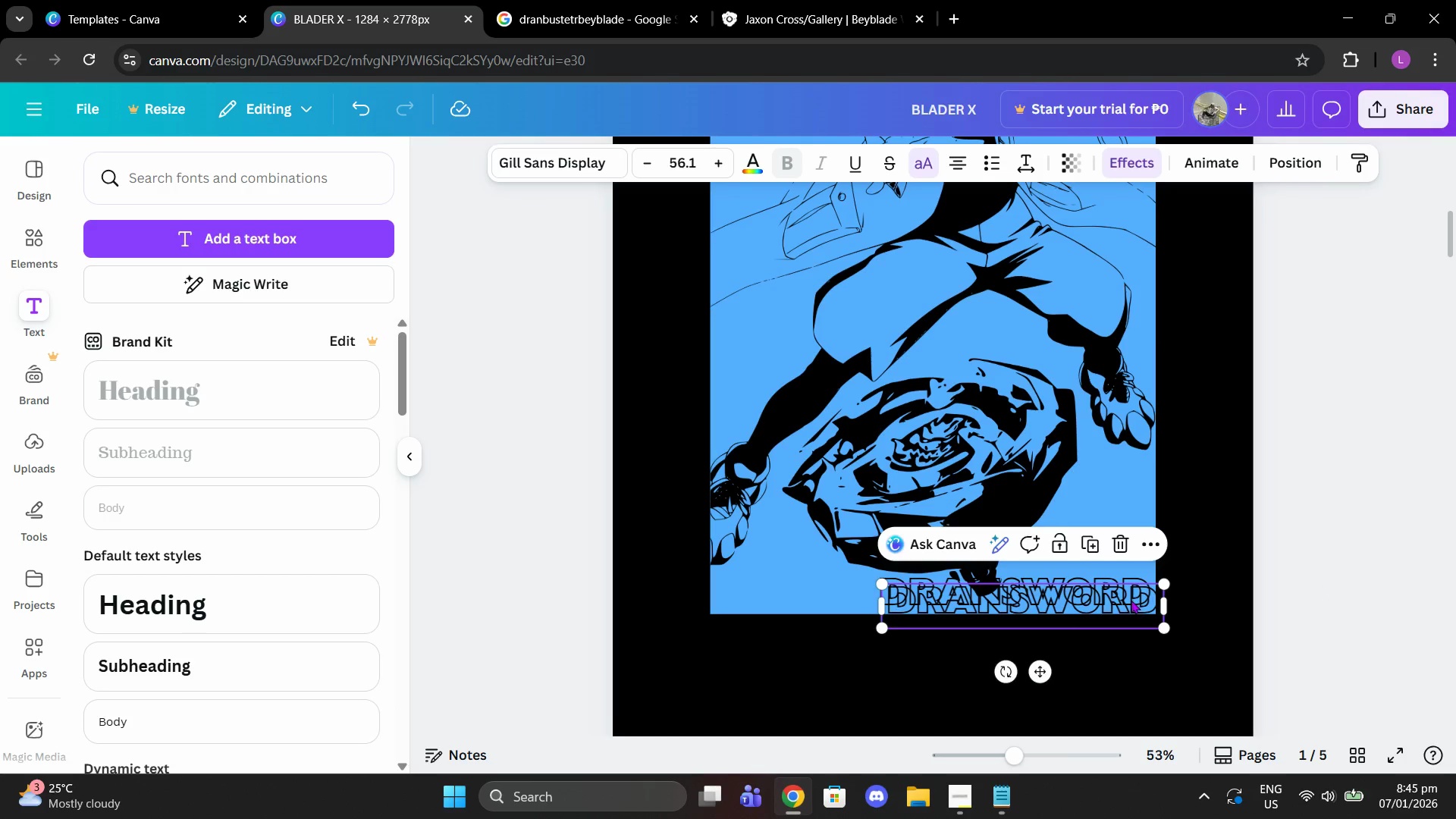 
left_click_drag(start_coordinate=[1132, 600], to_coordinate=[1129, 623])
 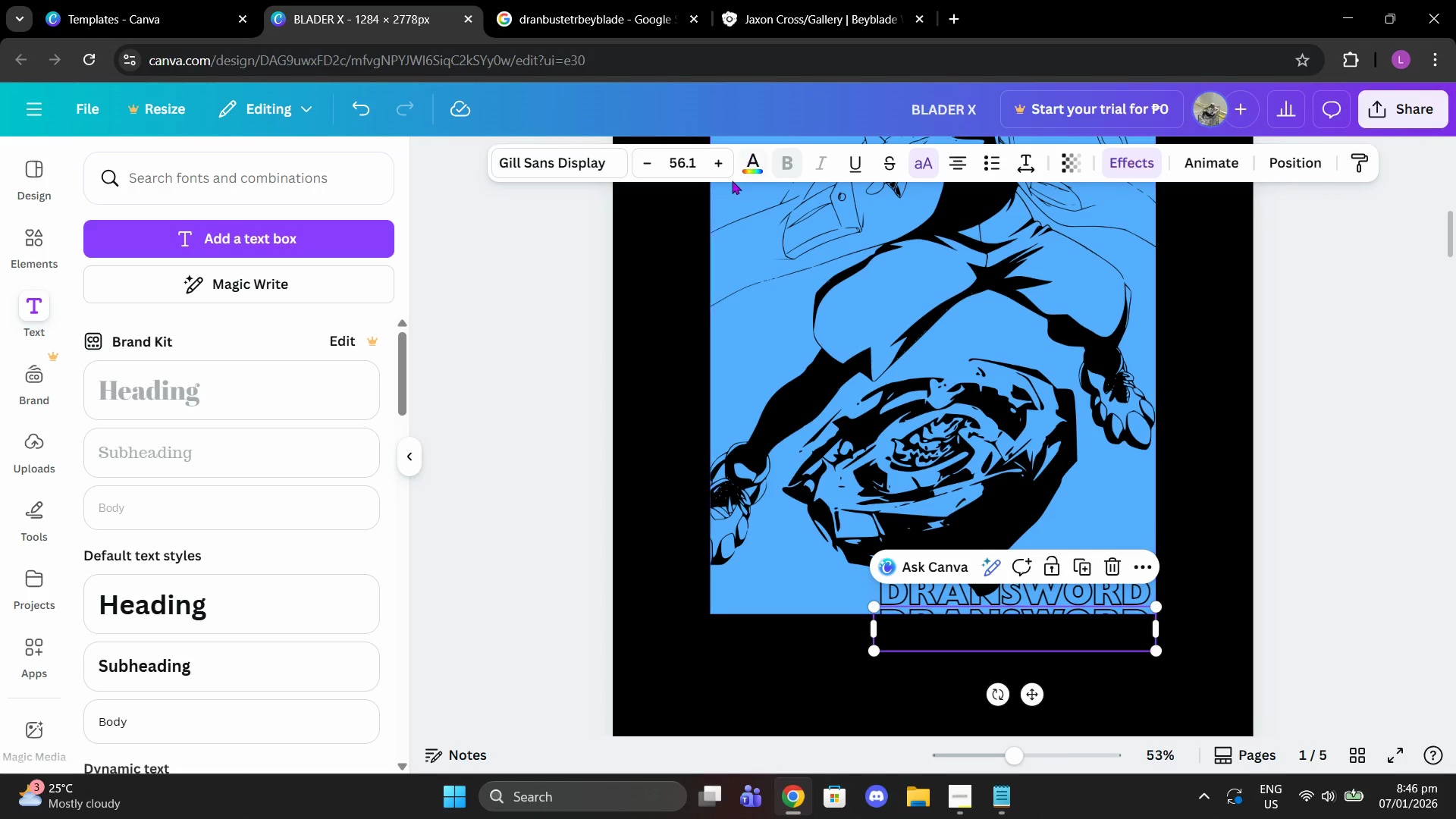 
left_click([749, 172])
 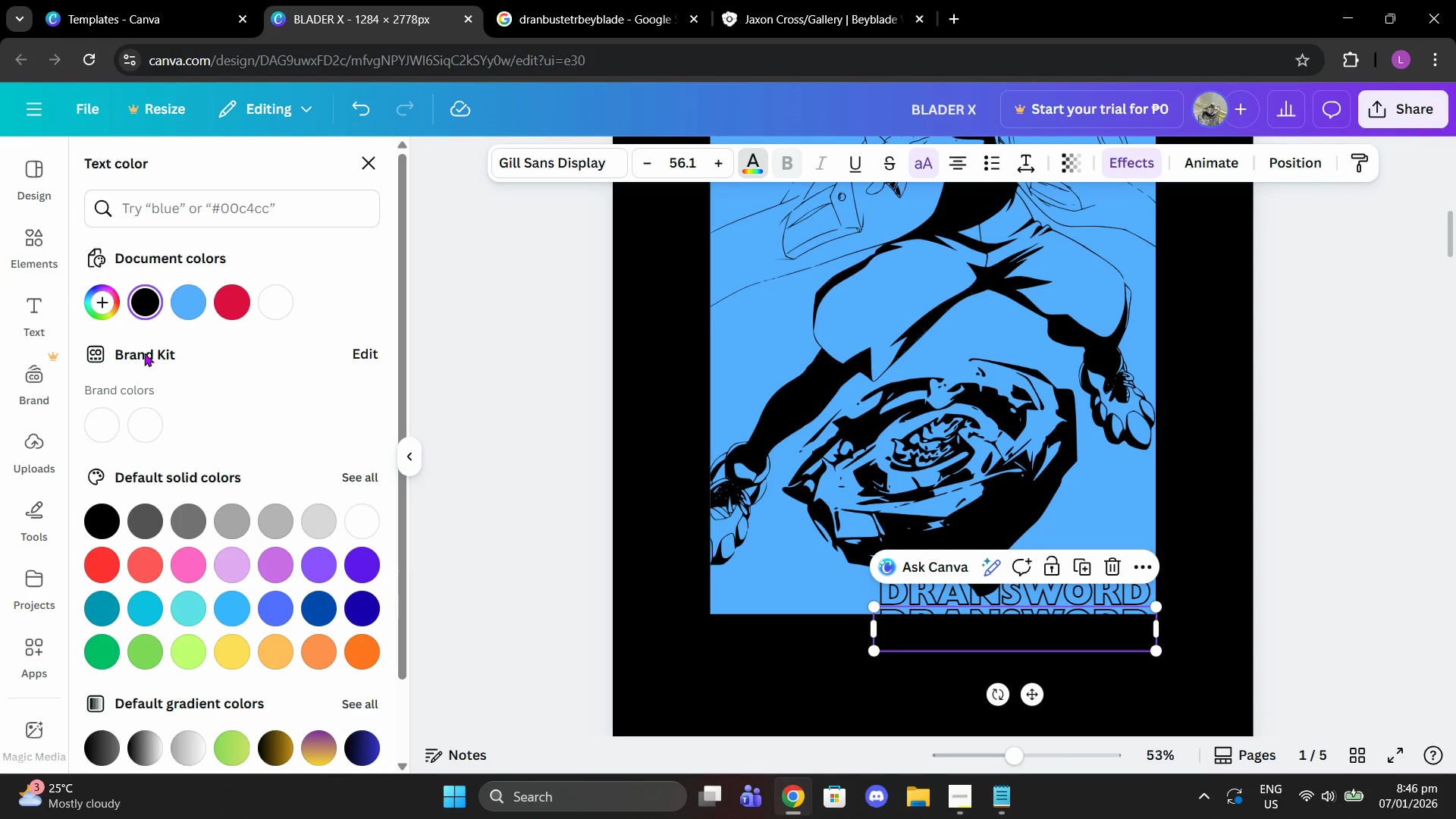 
left_click([186, 313])
 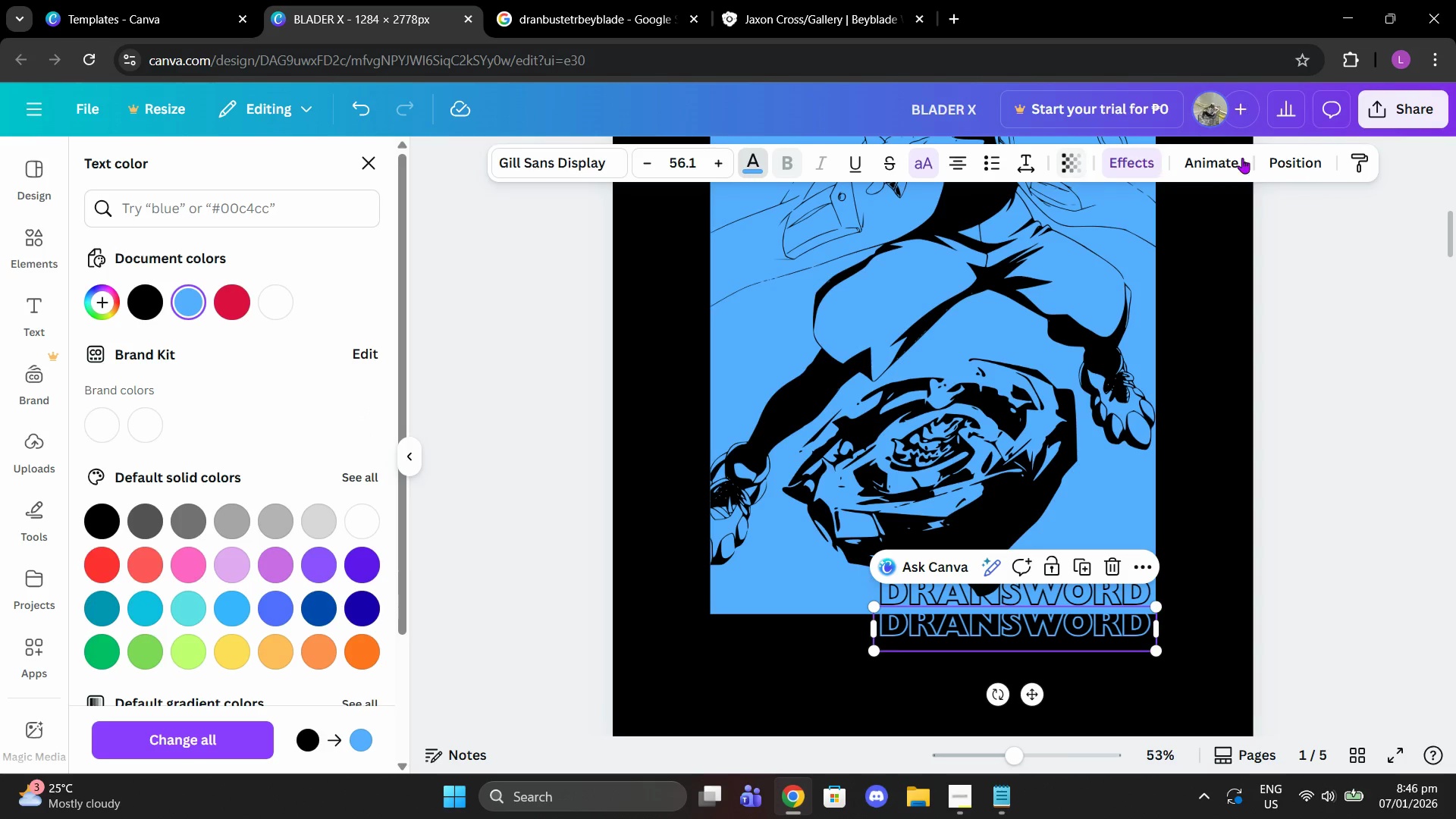 
left_click([1127, 159])
 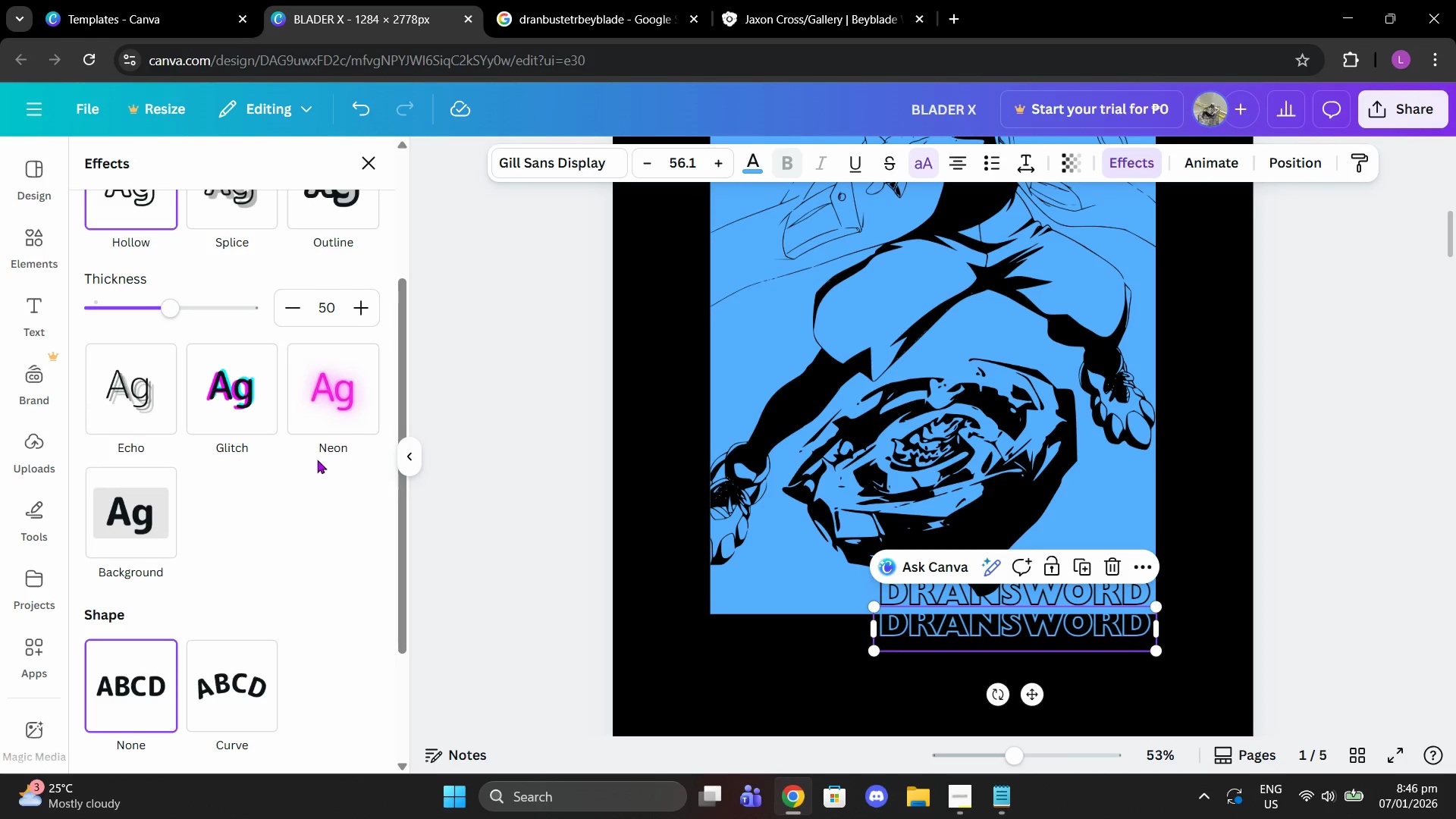 
scroll: coordinate [226, 425], scroll_direction: up, amount: 1.0
 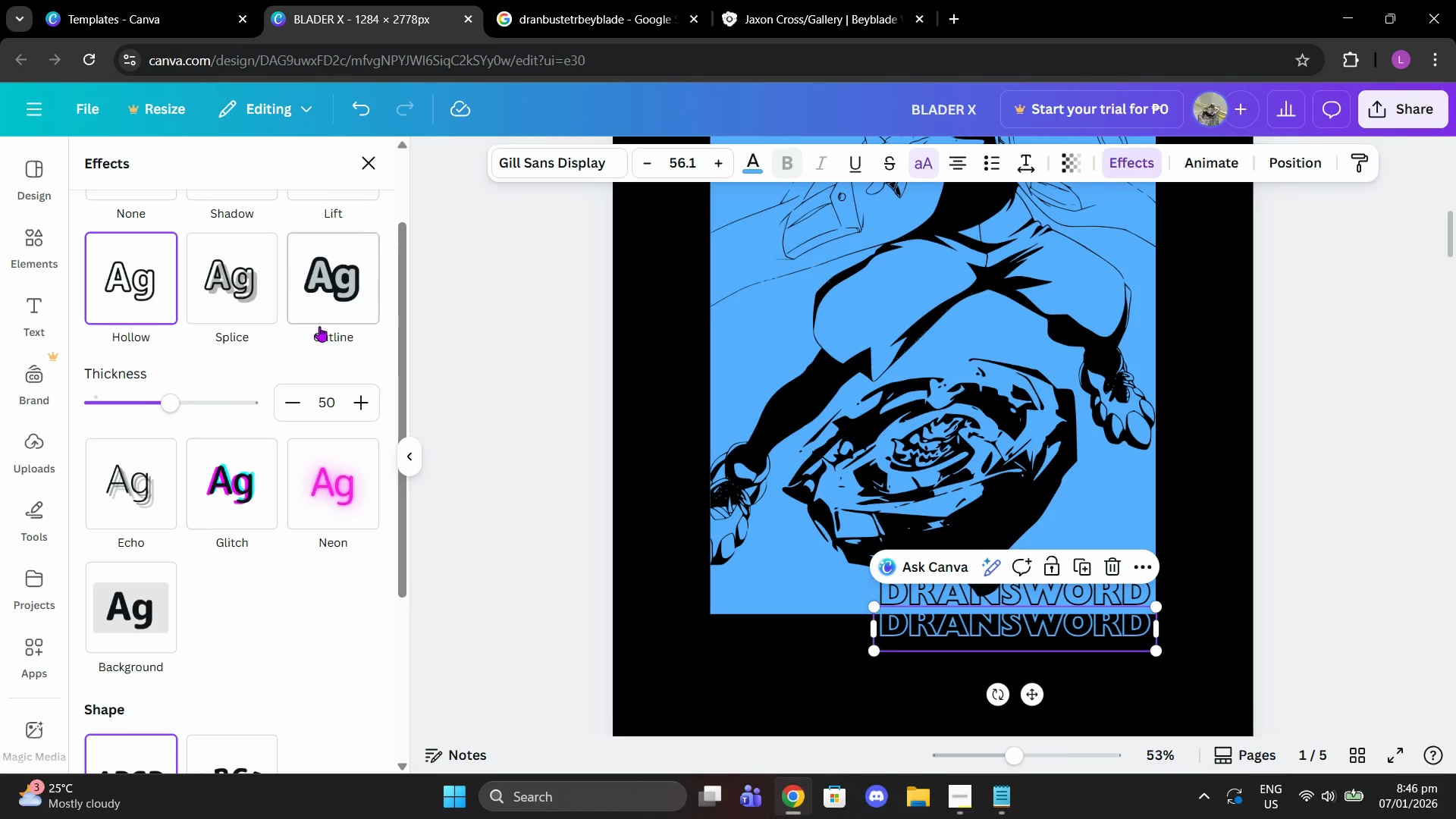 
left_click([330, 312])
 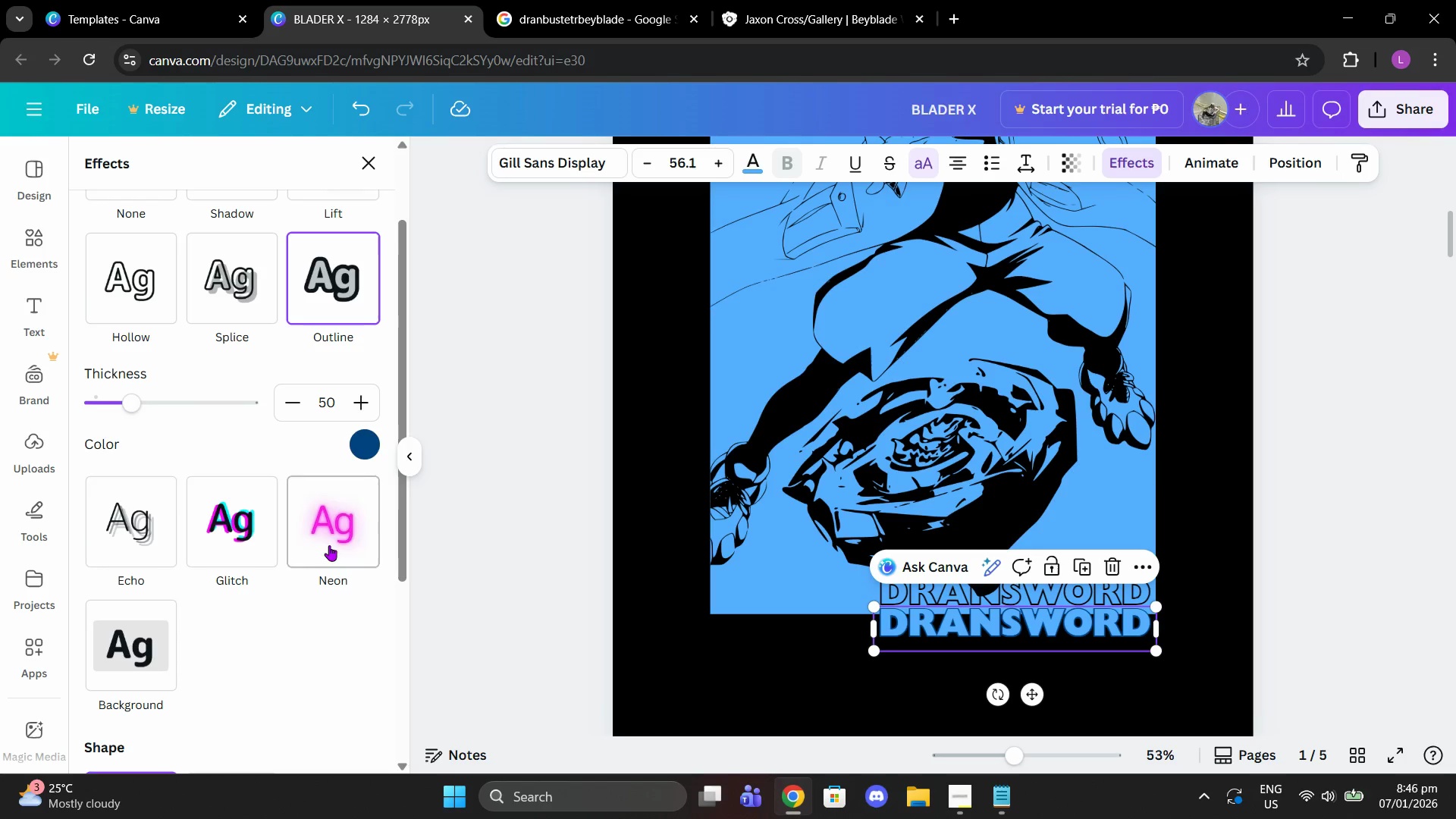 
left_click([356, 446])
 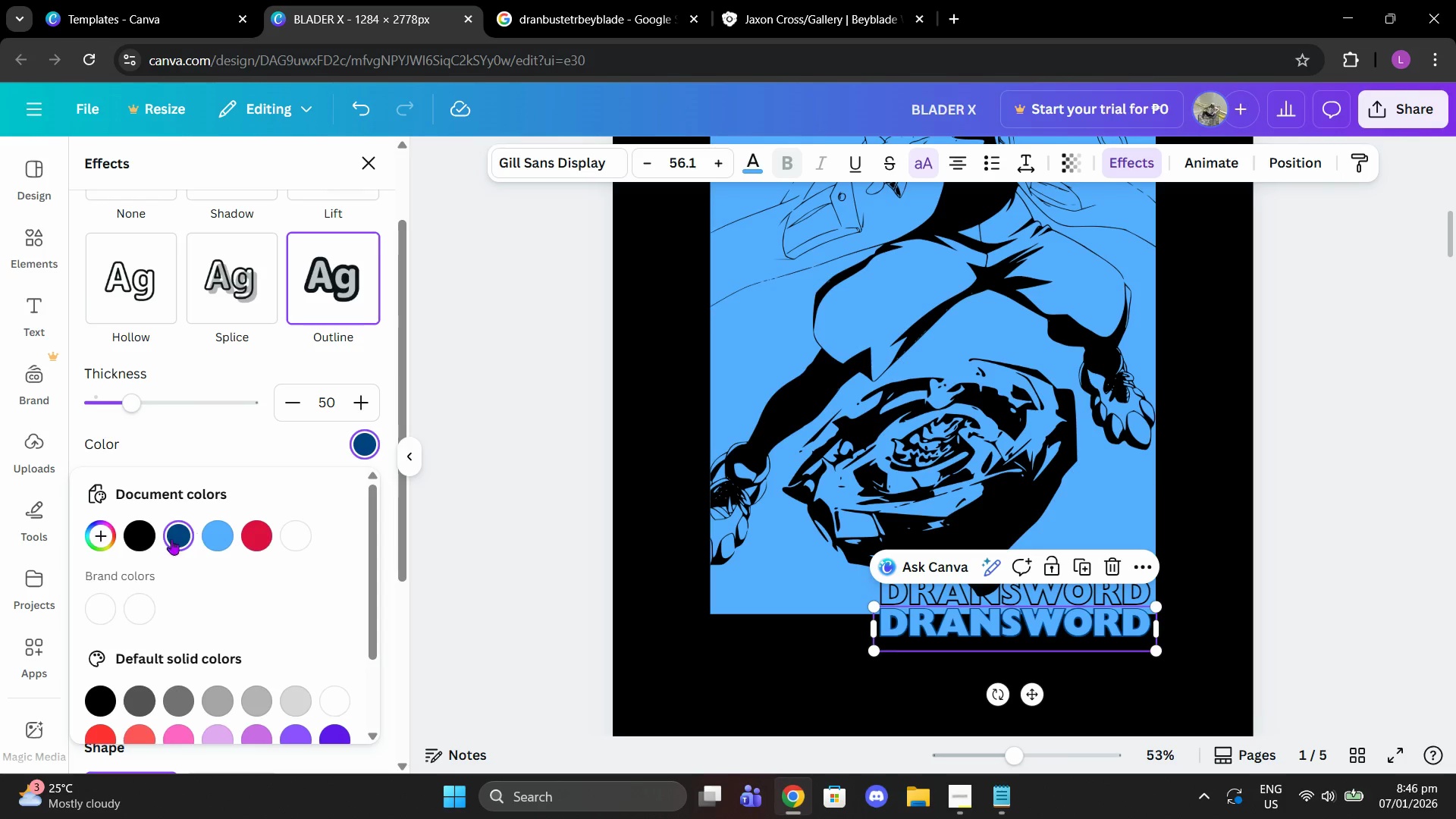 
left_click([138, 533])
 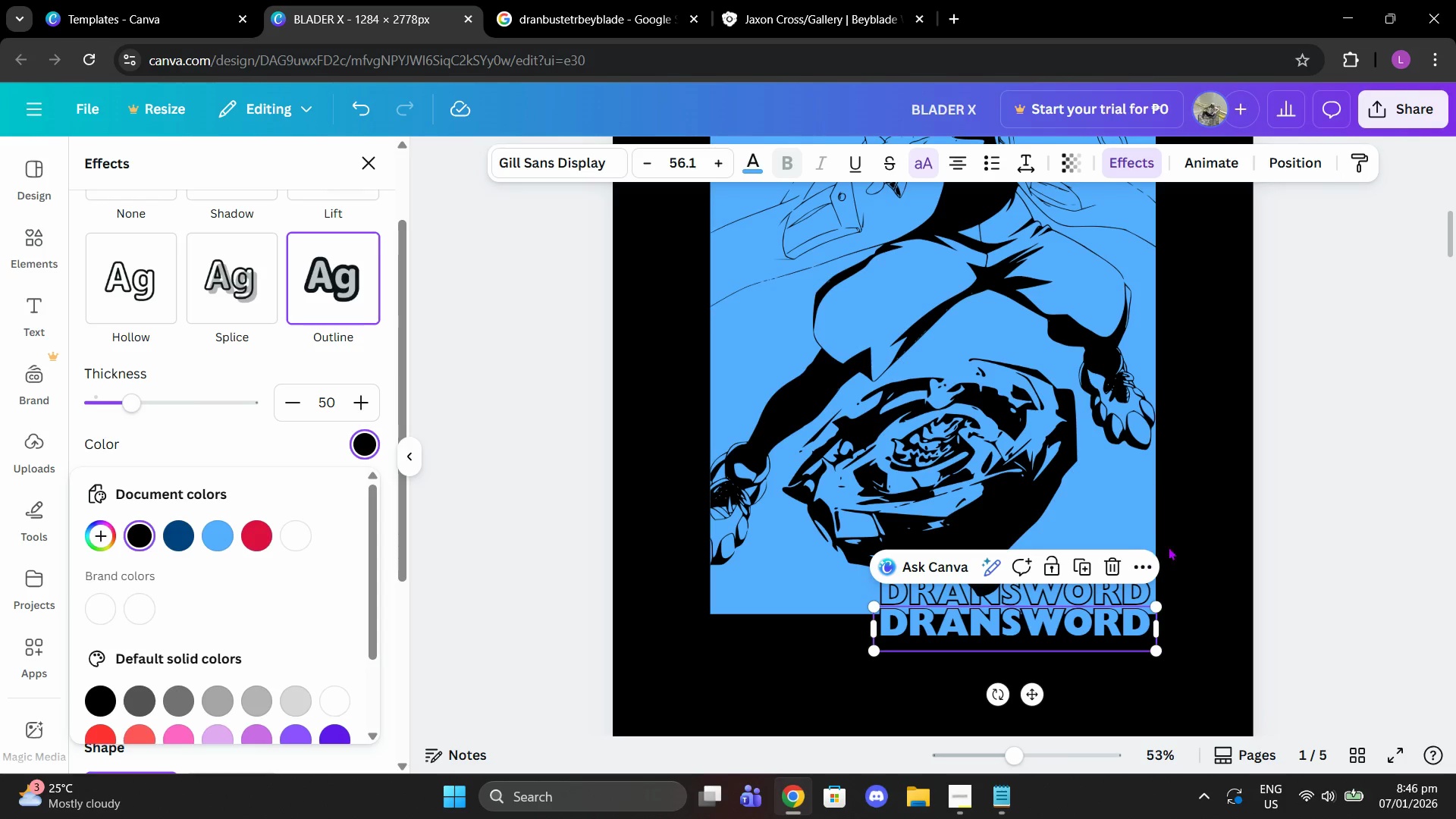 
left_click([1369, 505])
 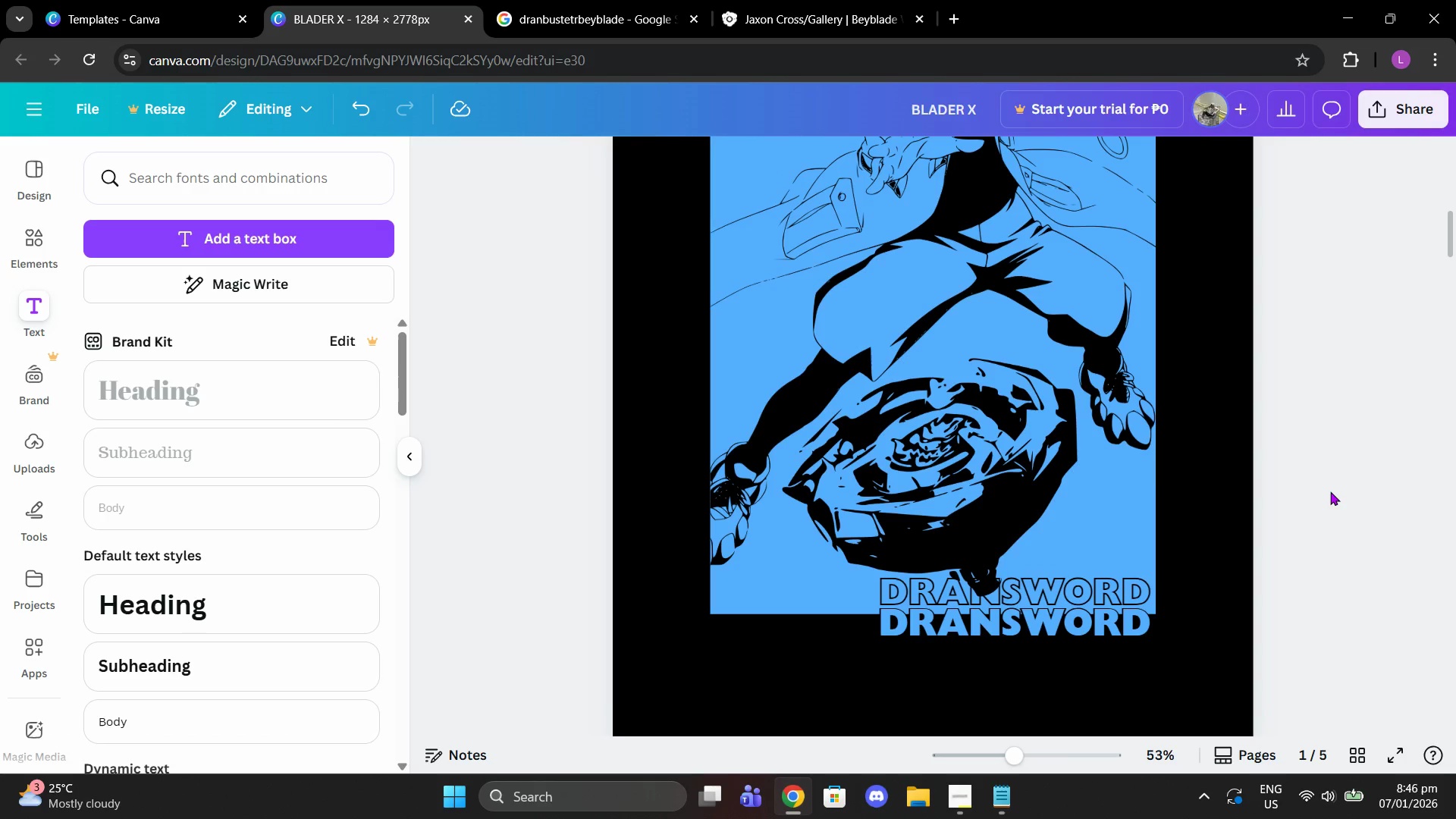 
left_click([1069, 623])
 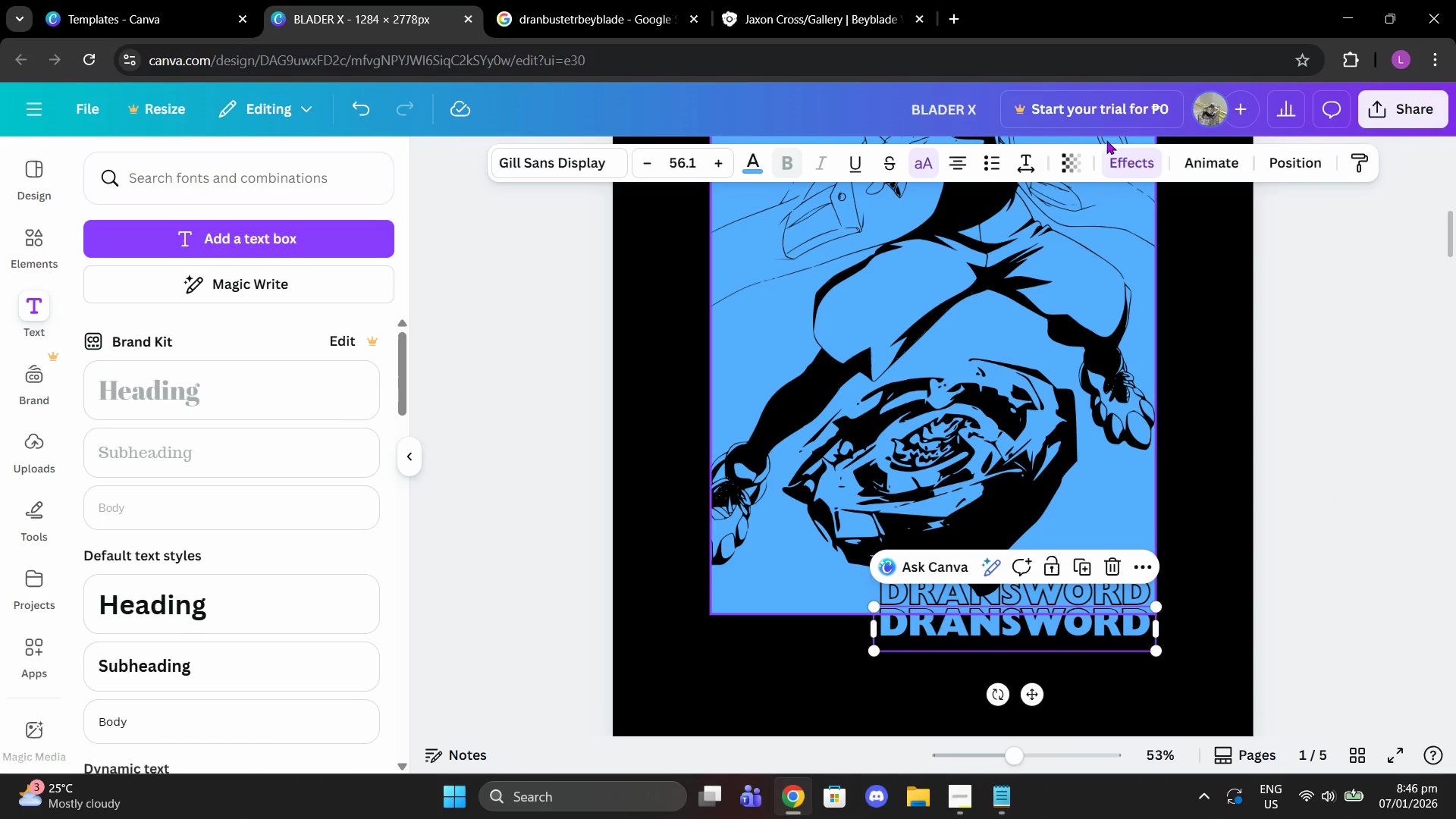 
left_click([1116, 161])
 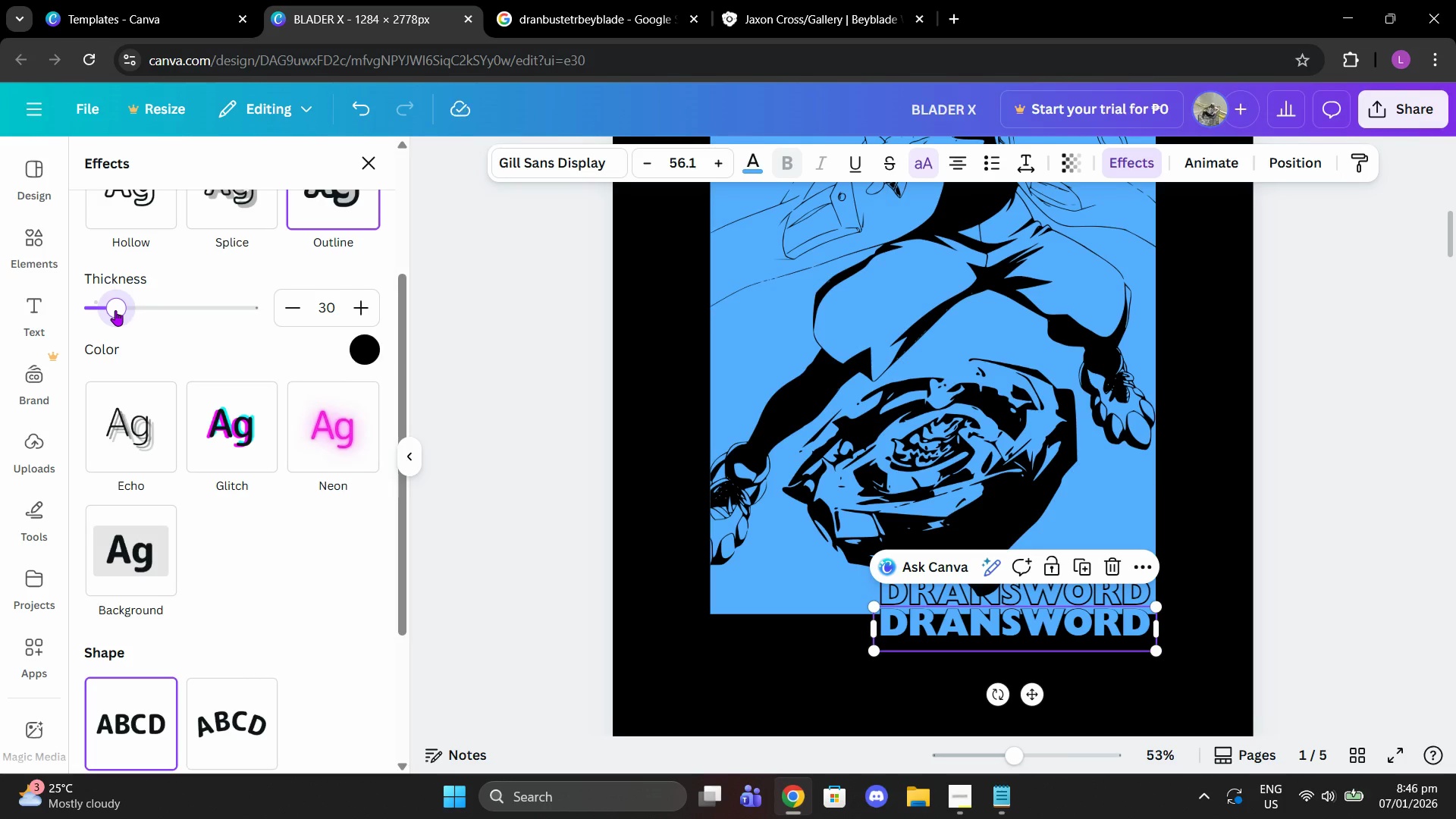 
wait(7.17)
 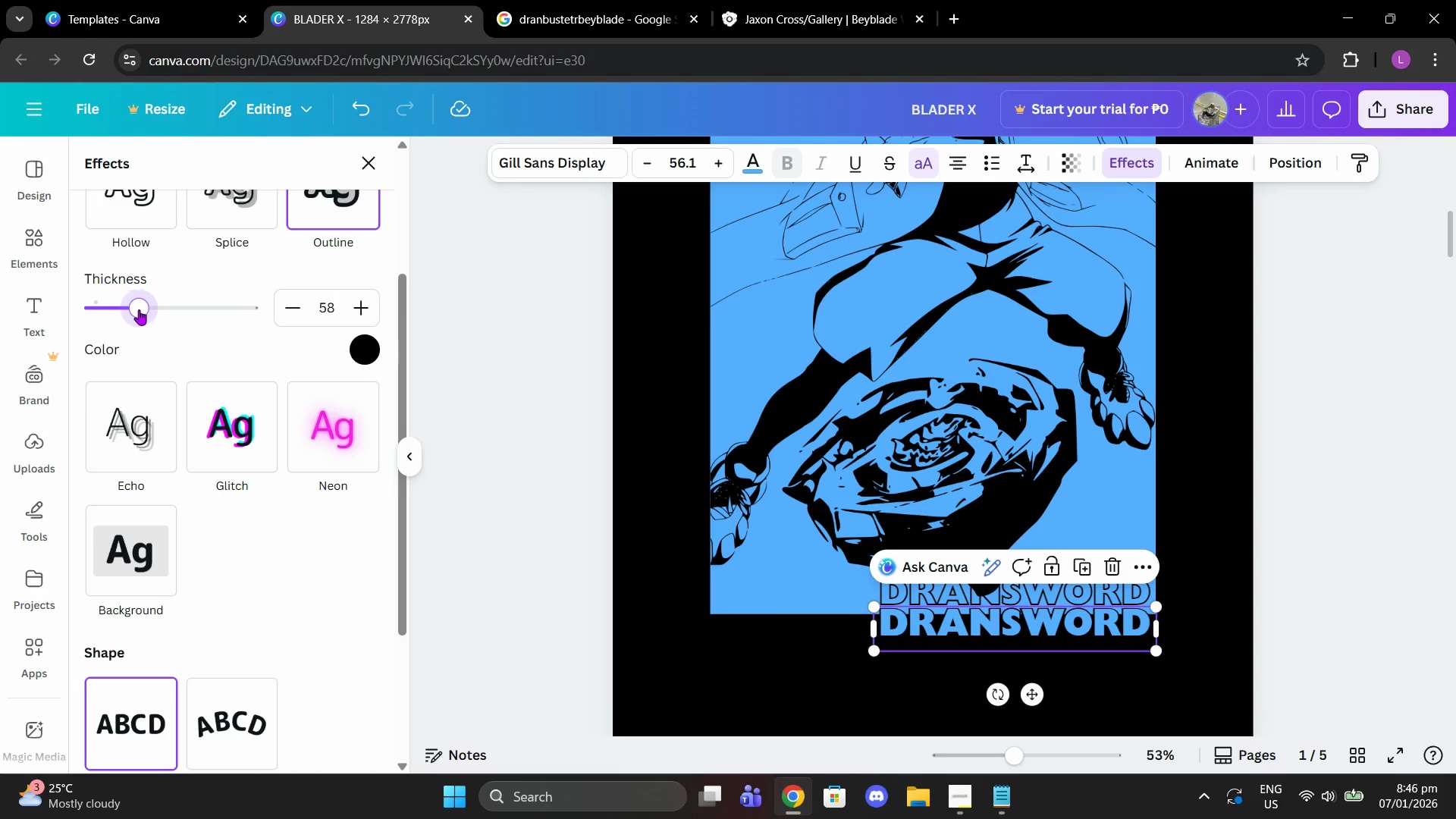 
scroll: coordinate [245, 298], scroll_direction: up, amount: 2.0
 